 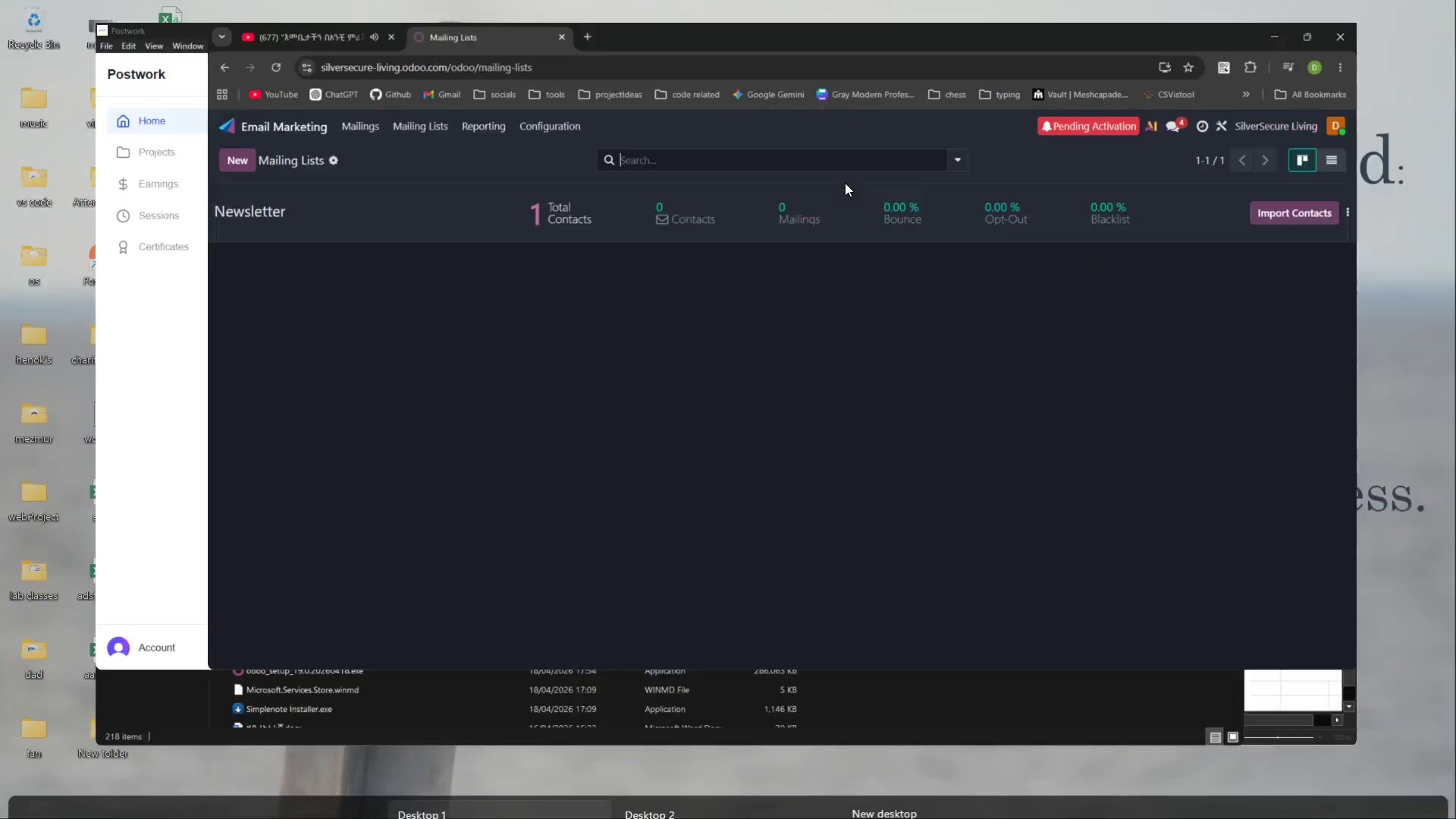 
left_click([142, 132])
 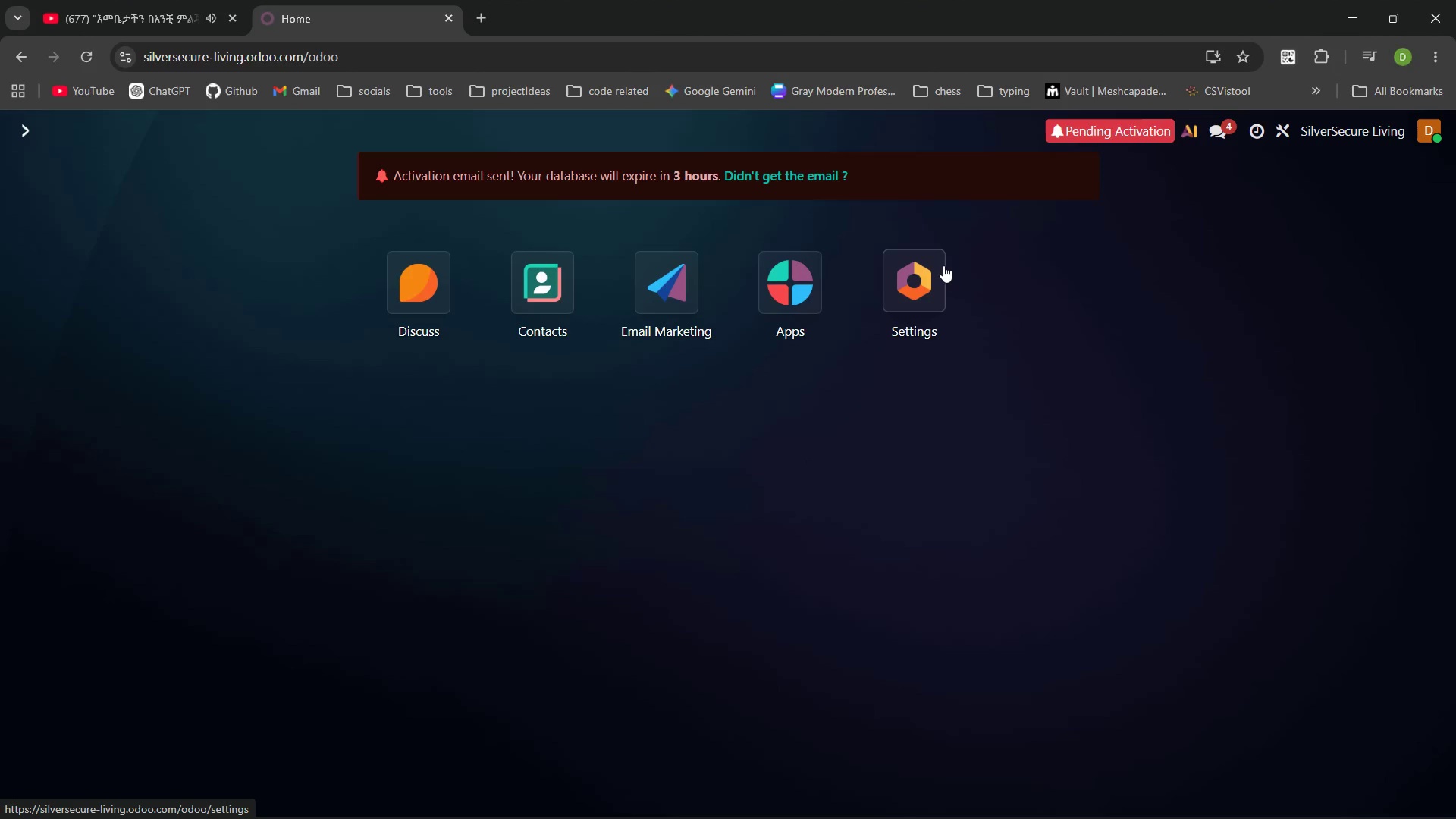 
left_click([943, 265])
 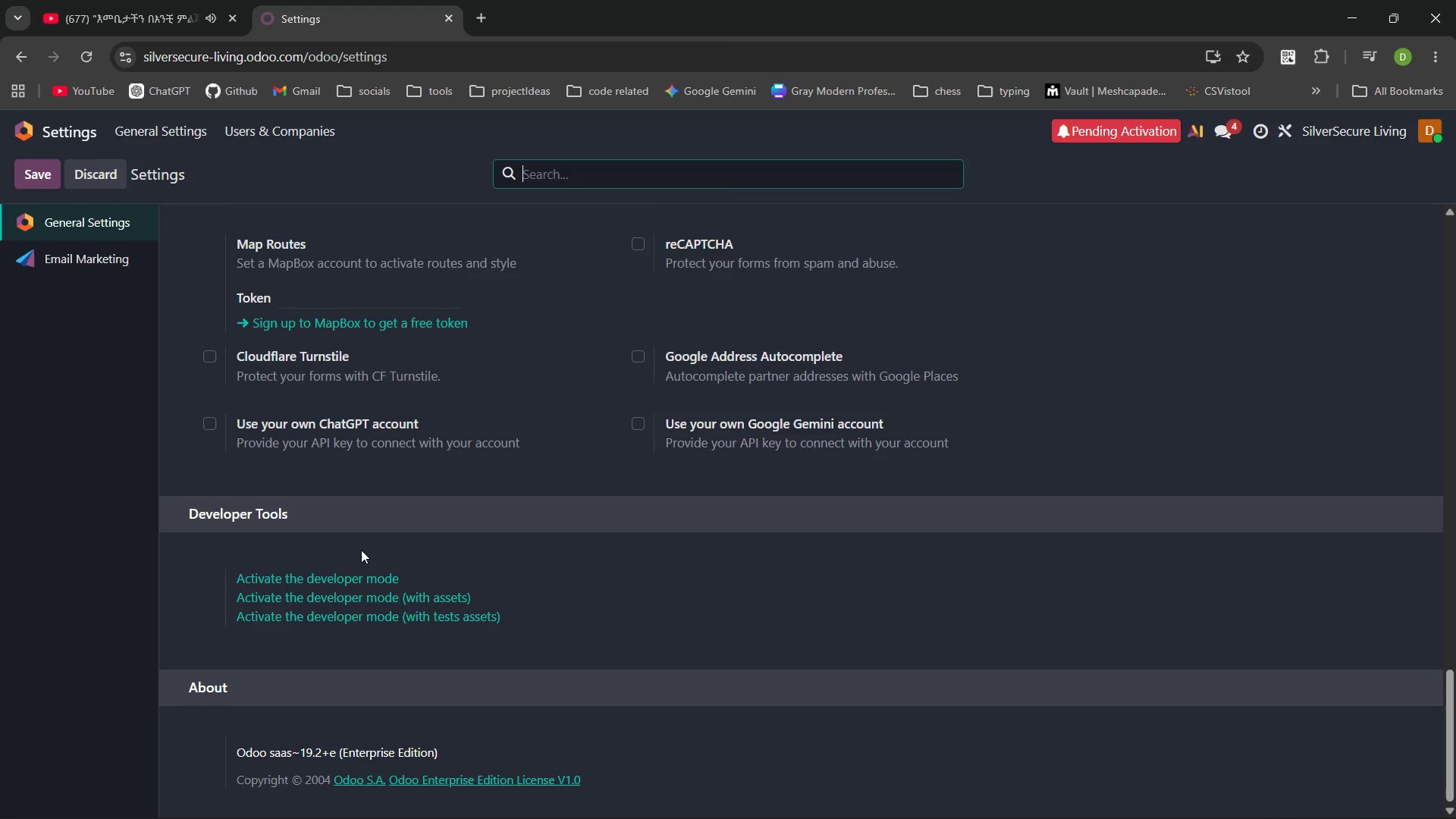 
left_click([369, 573])
 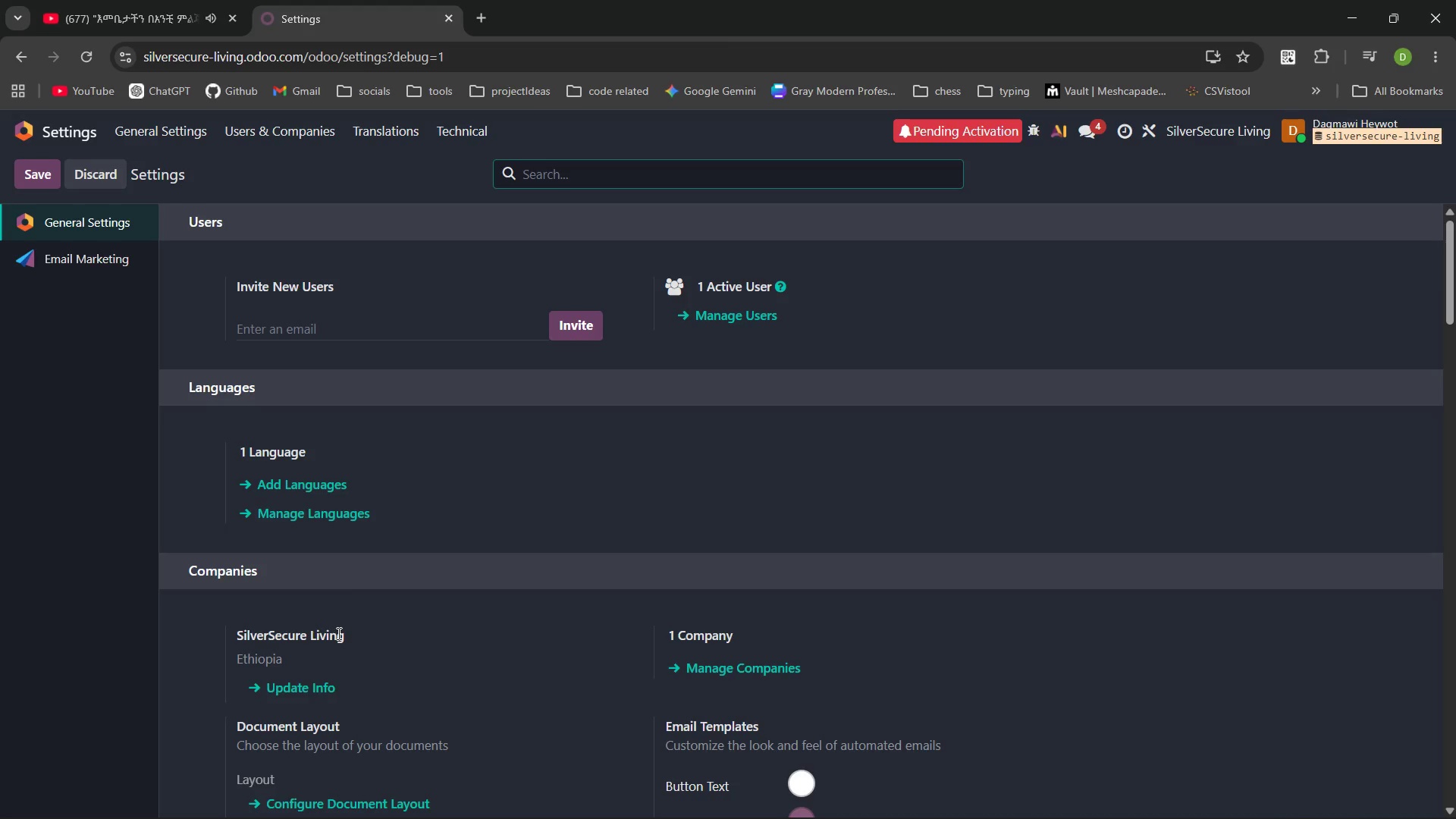 
wait(35.92)
 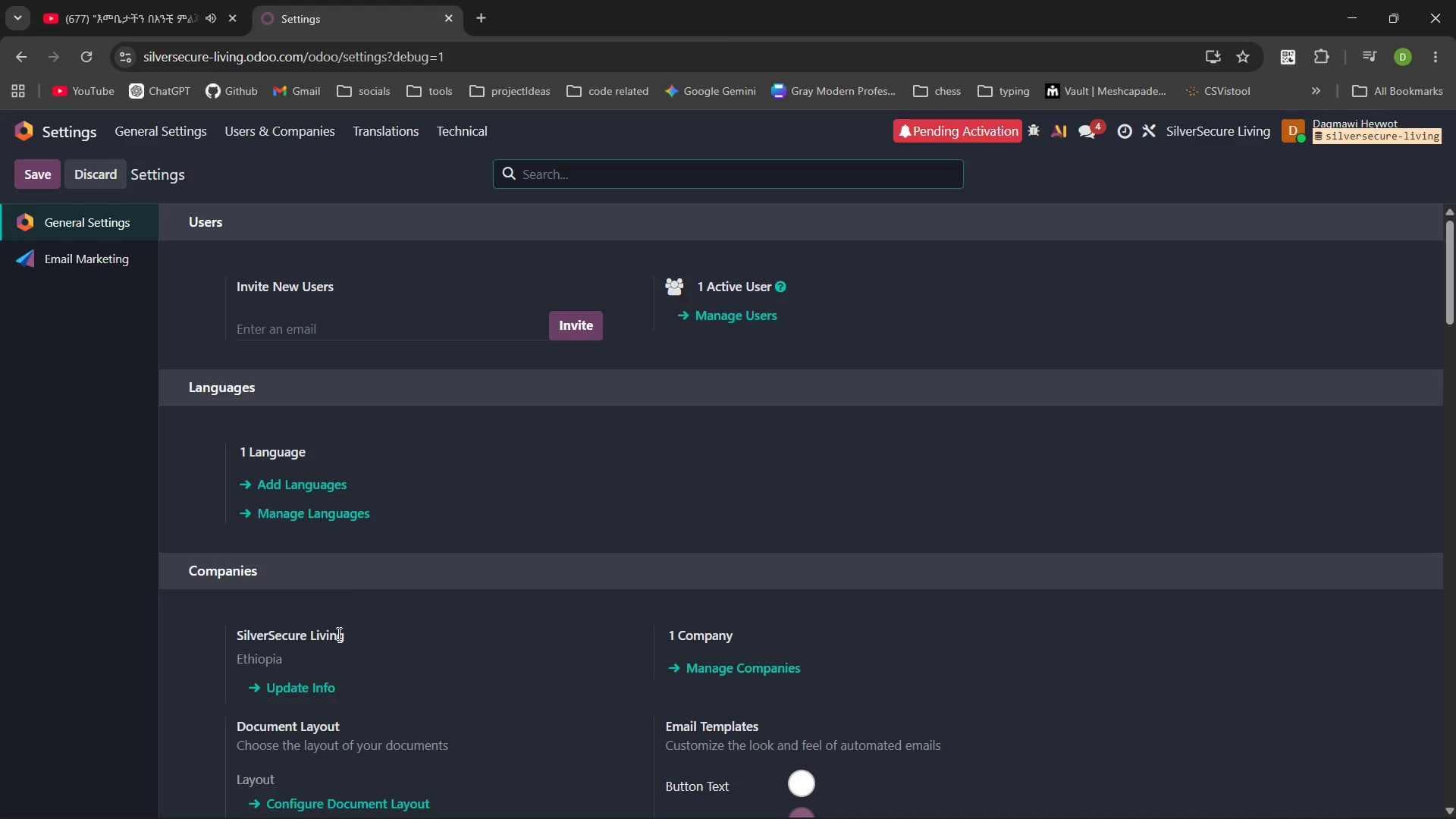 
left_click([460, 124])
 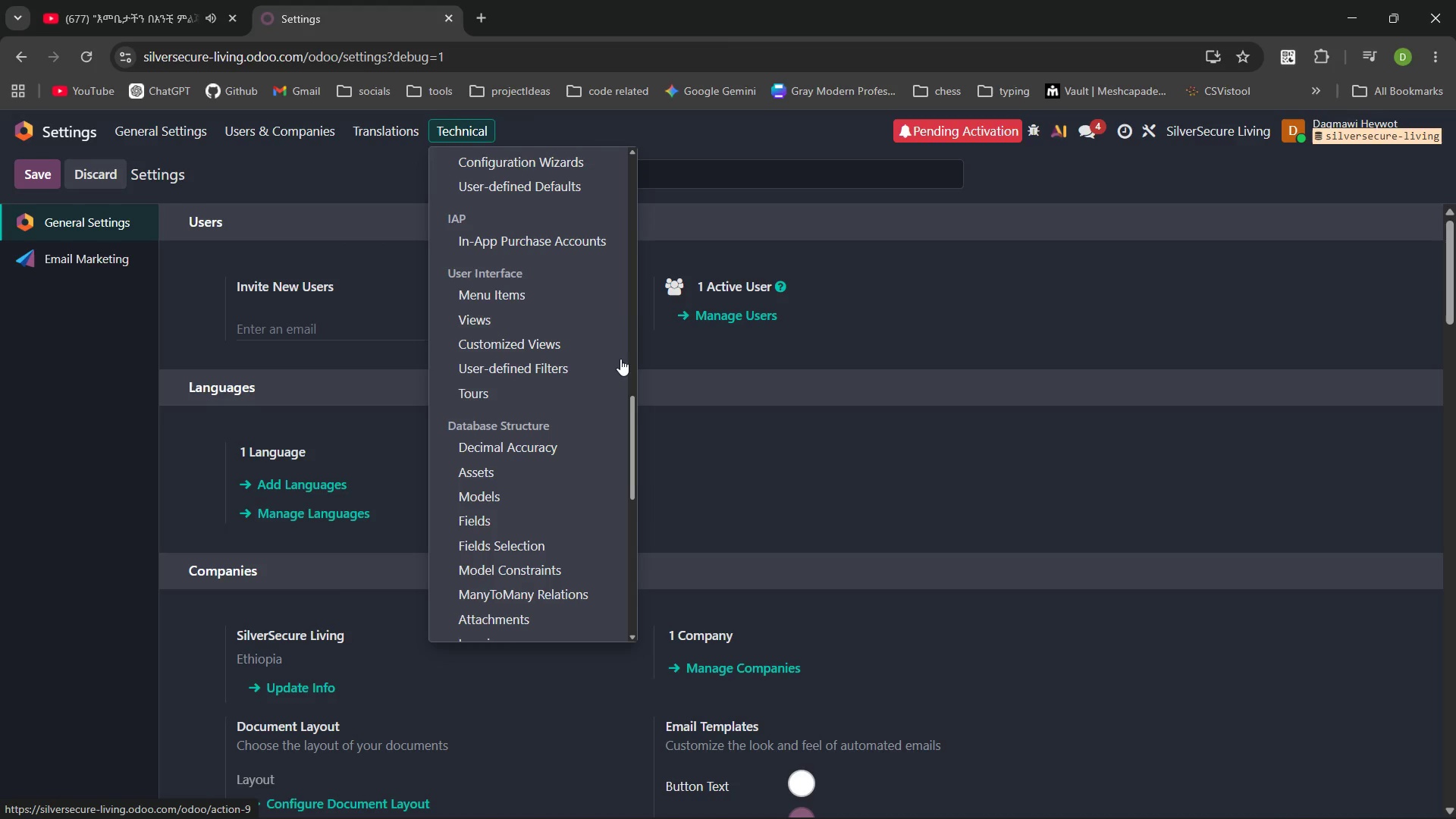 
left_click([507, 515])
 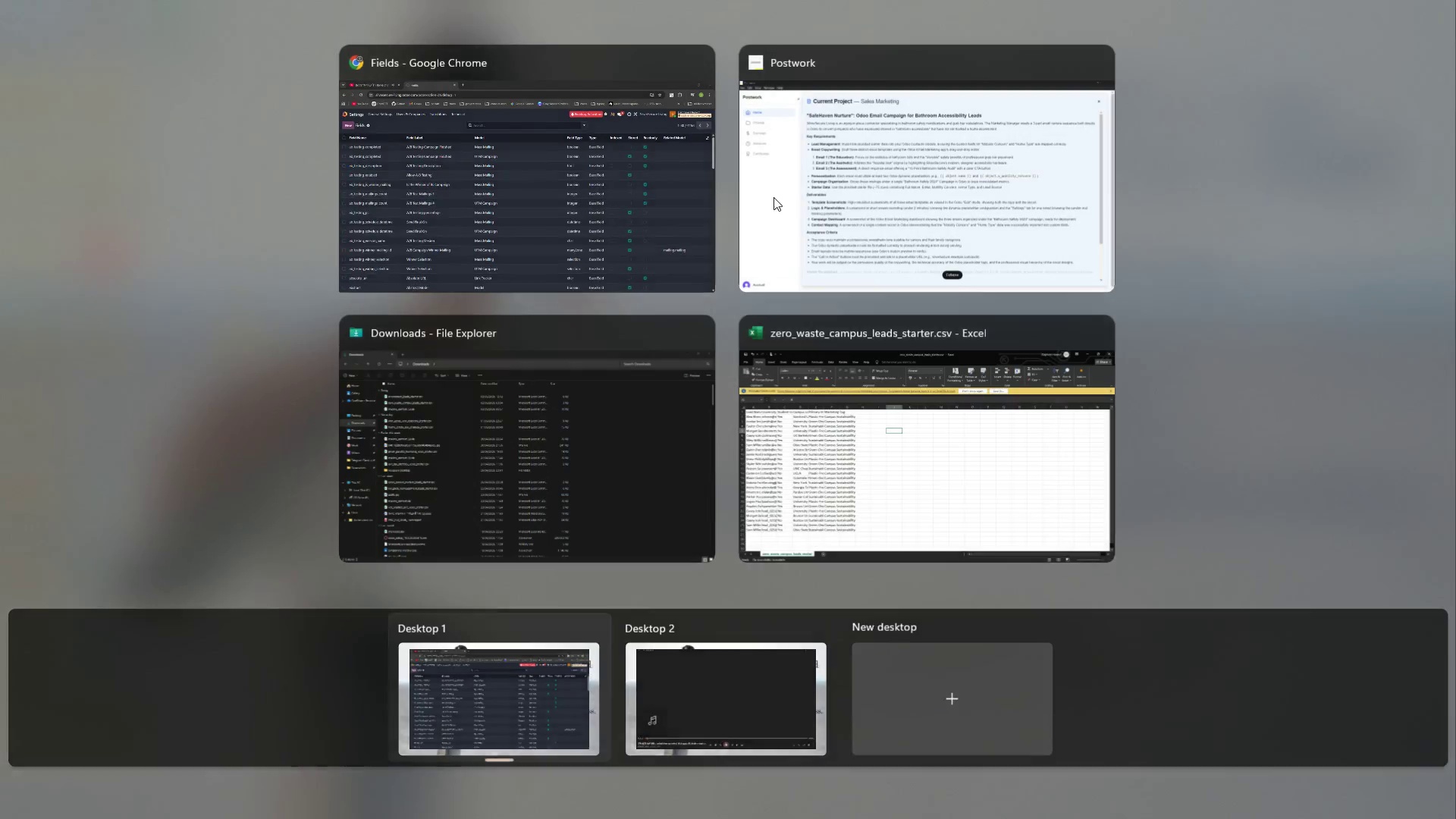 
wait(5.33)
 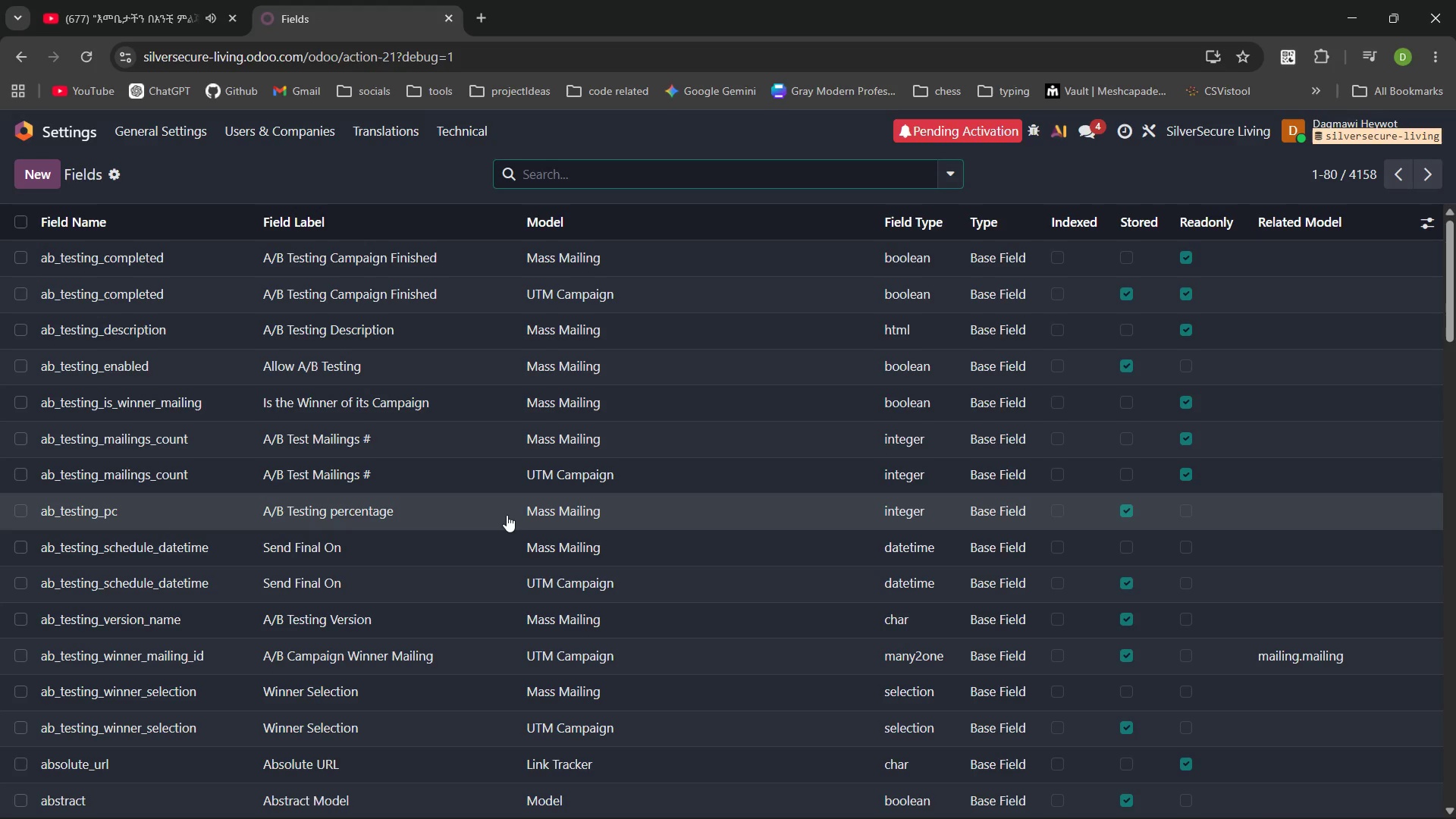 
left_click([905, 384])
 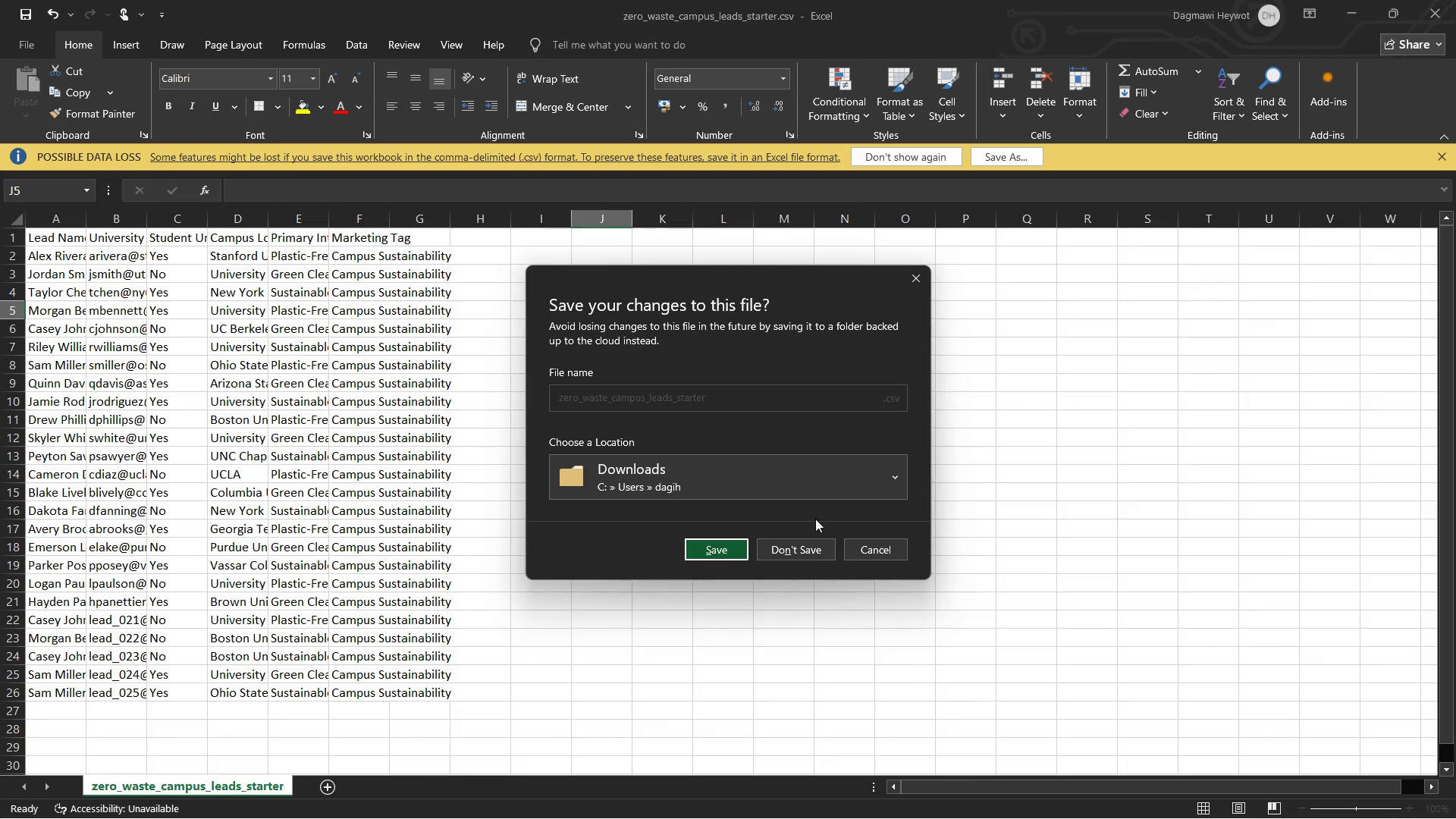 
left_click([815, 519])
 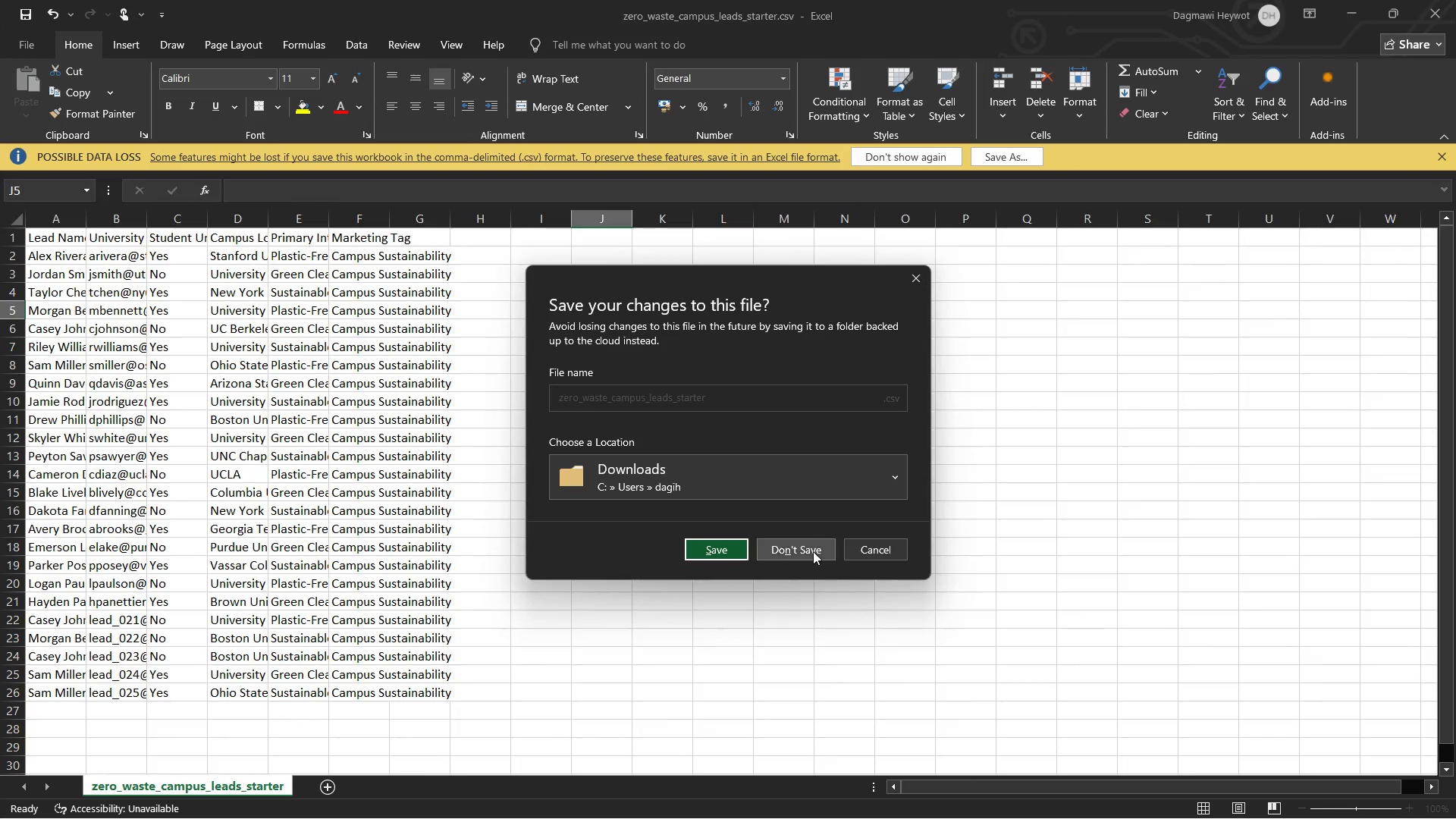 
left_click([813, 556])
 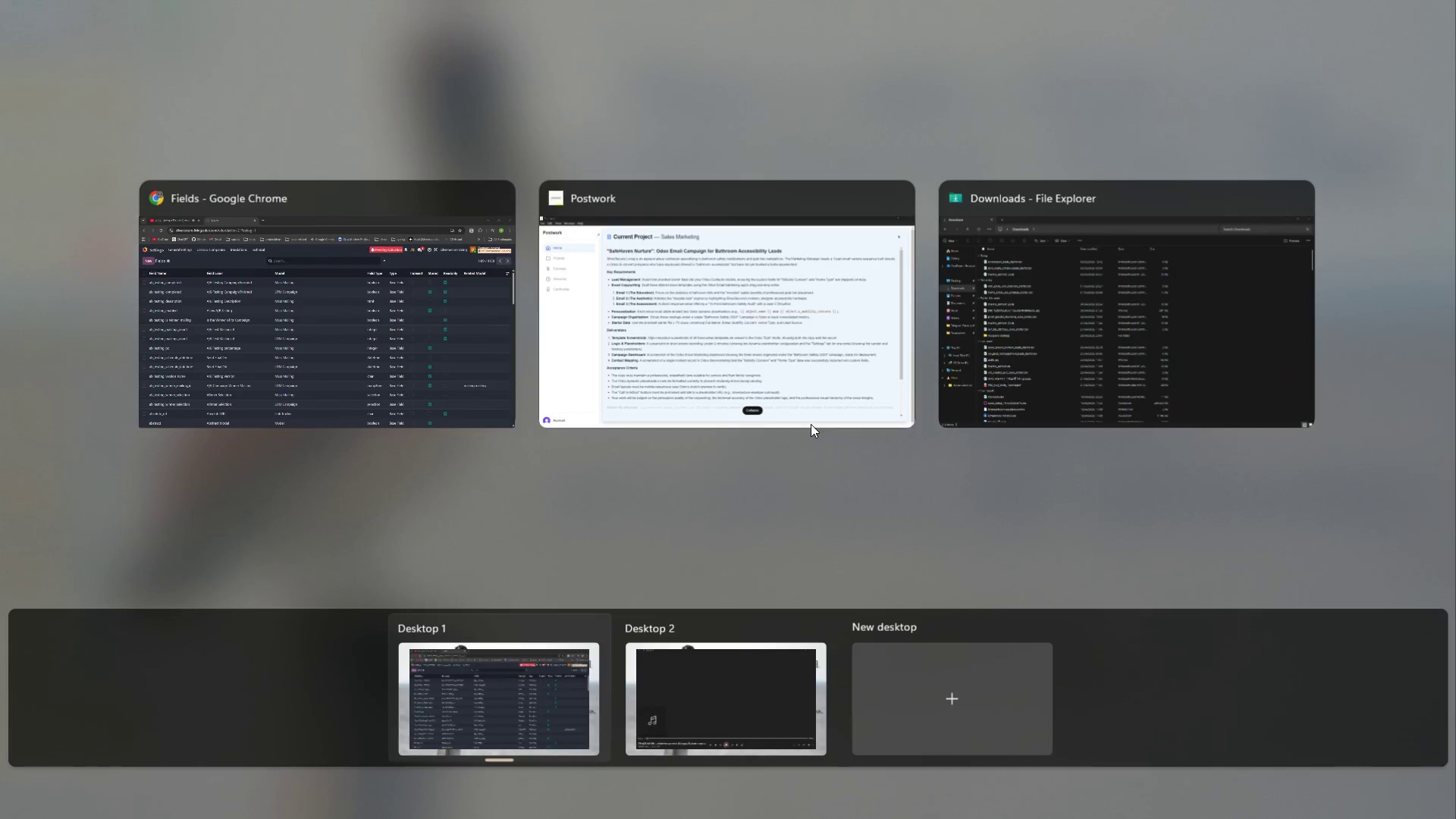 
left_click([1062, 275])
 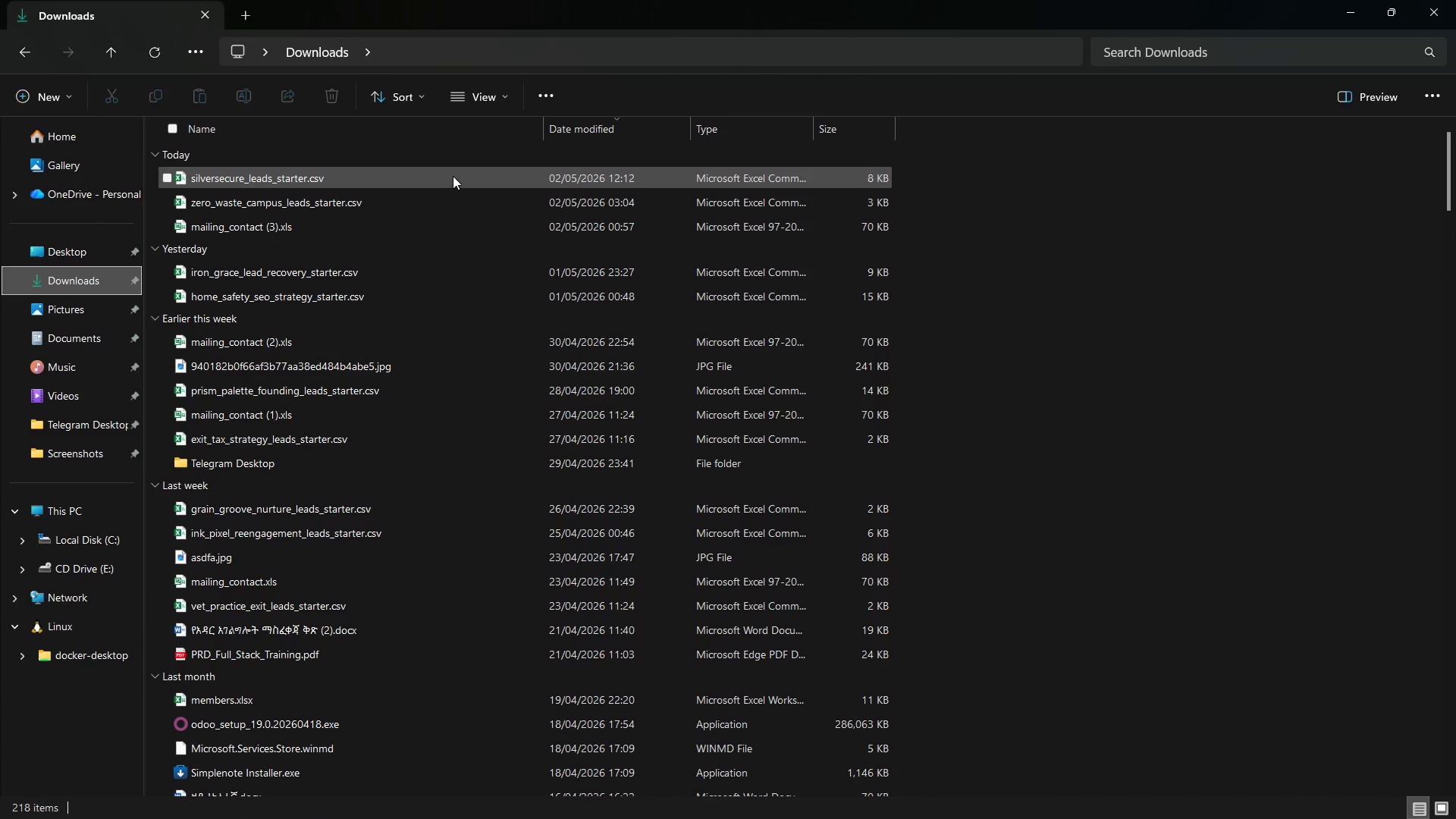 
double_click([453, 176])
 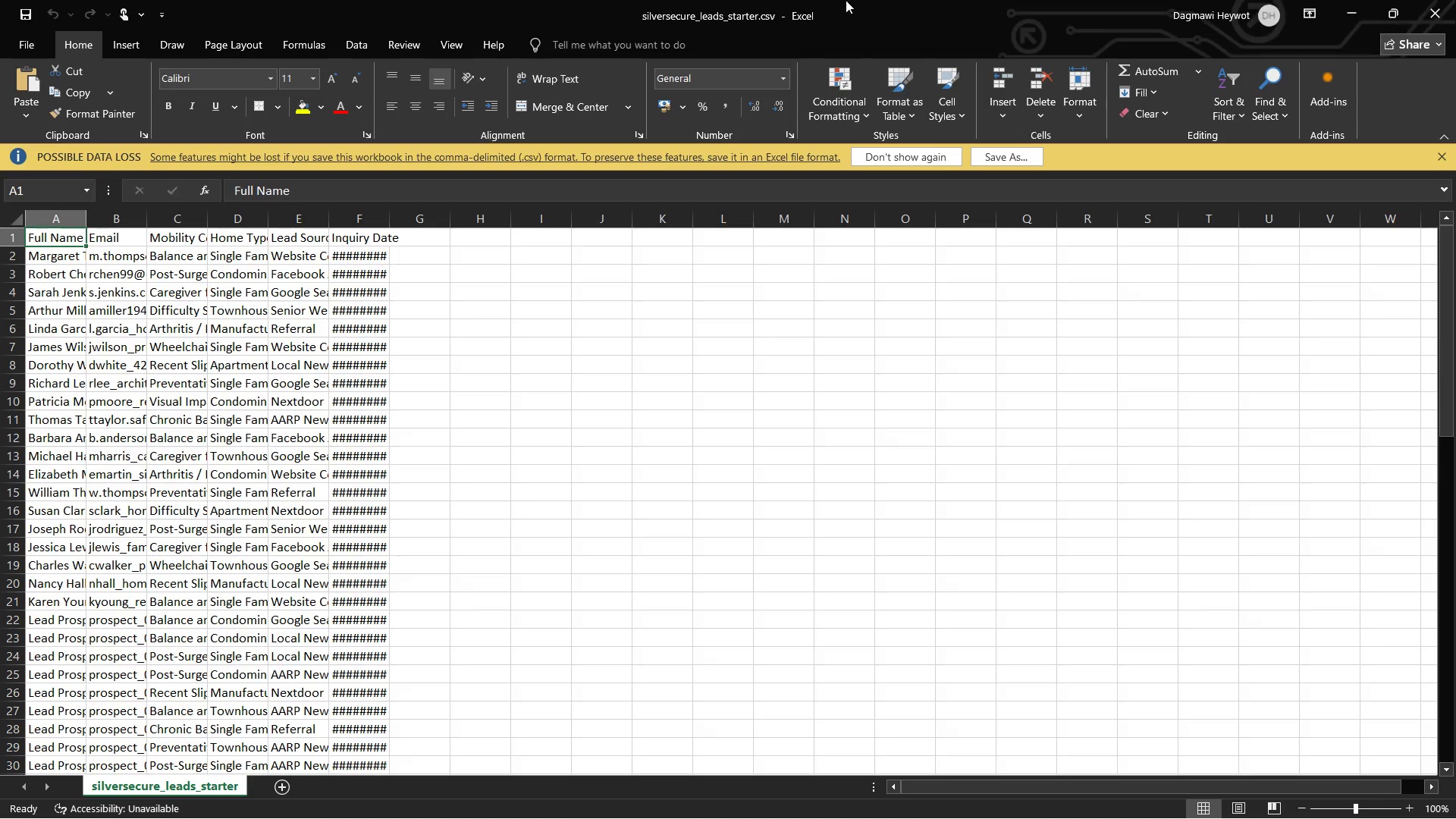 
left_click_drag(start_coordinate=[849, 5], to_coordinate=[1455, 379])
 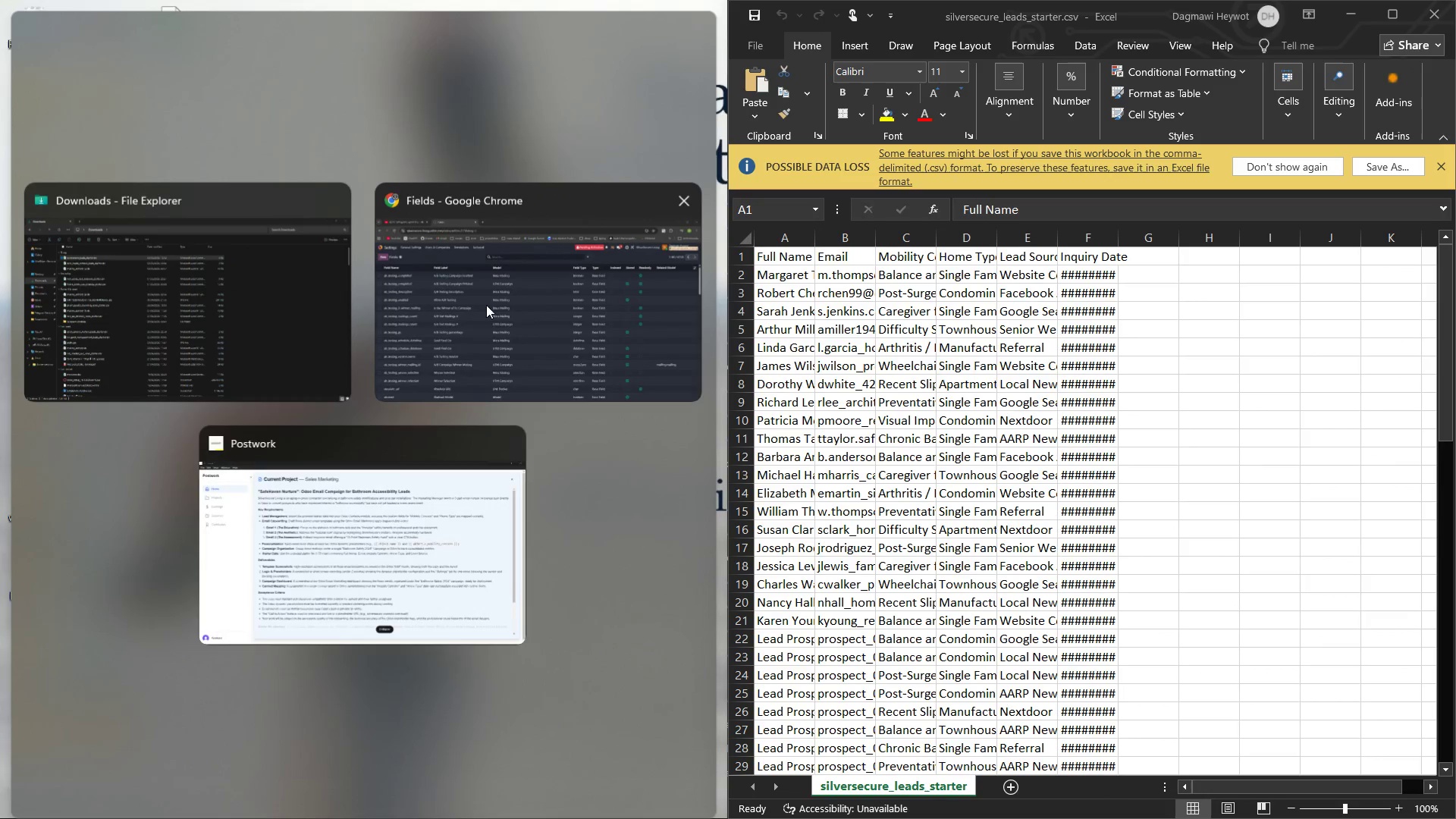 
left_click([524, 303])
 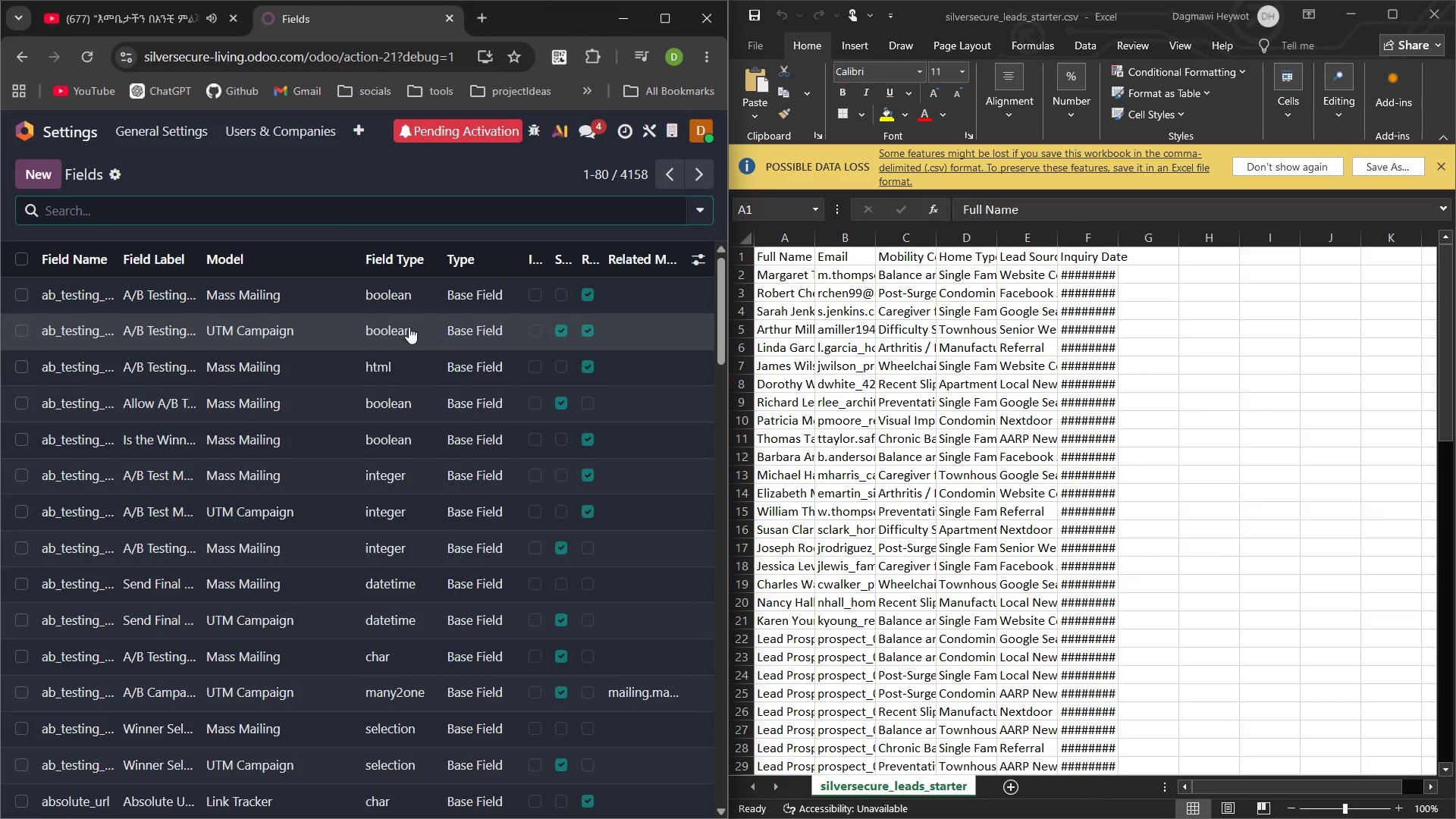 
mouse_move([321, 261])
 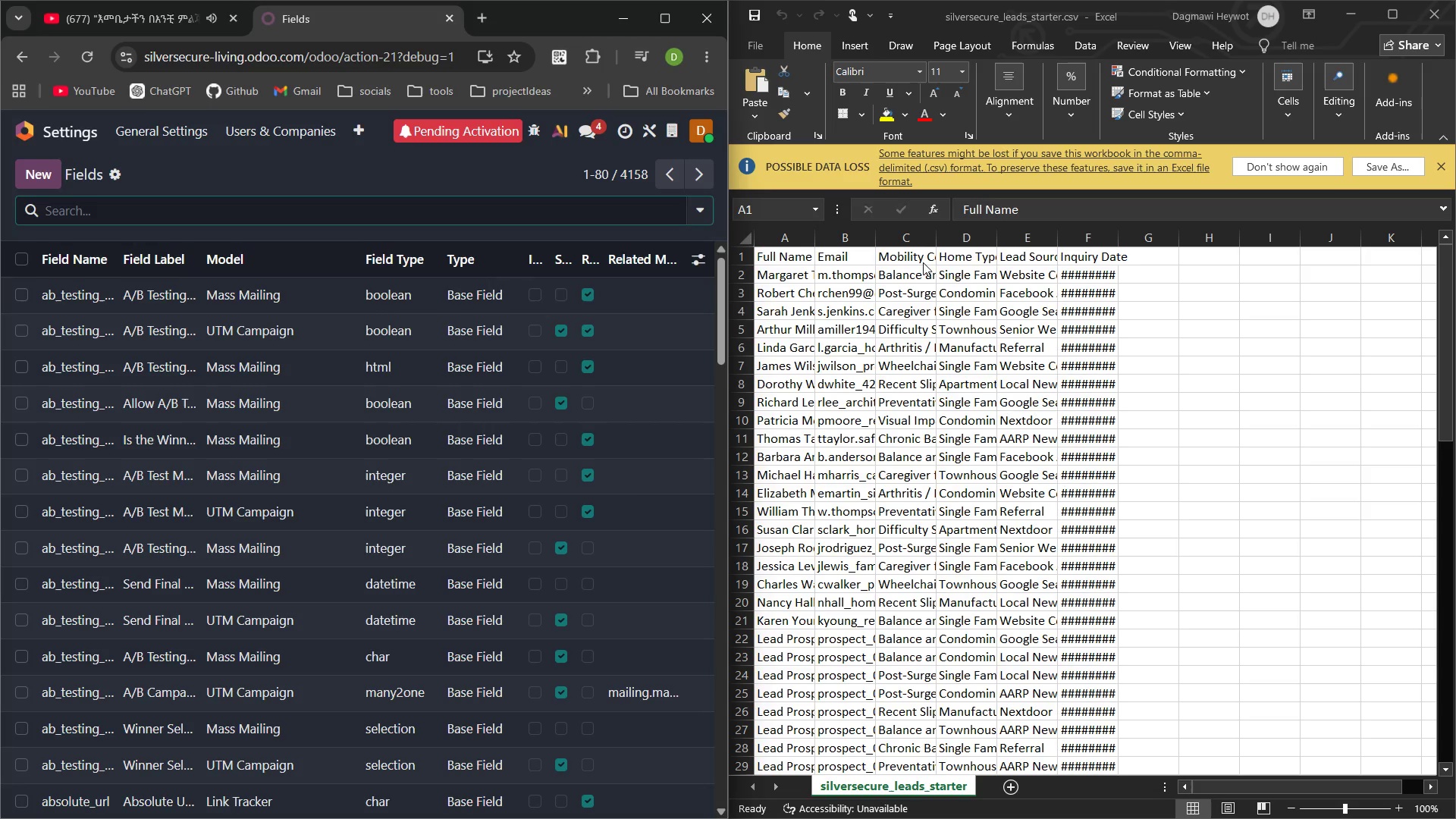 
double_click([915, 250])
 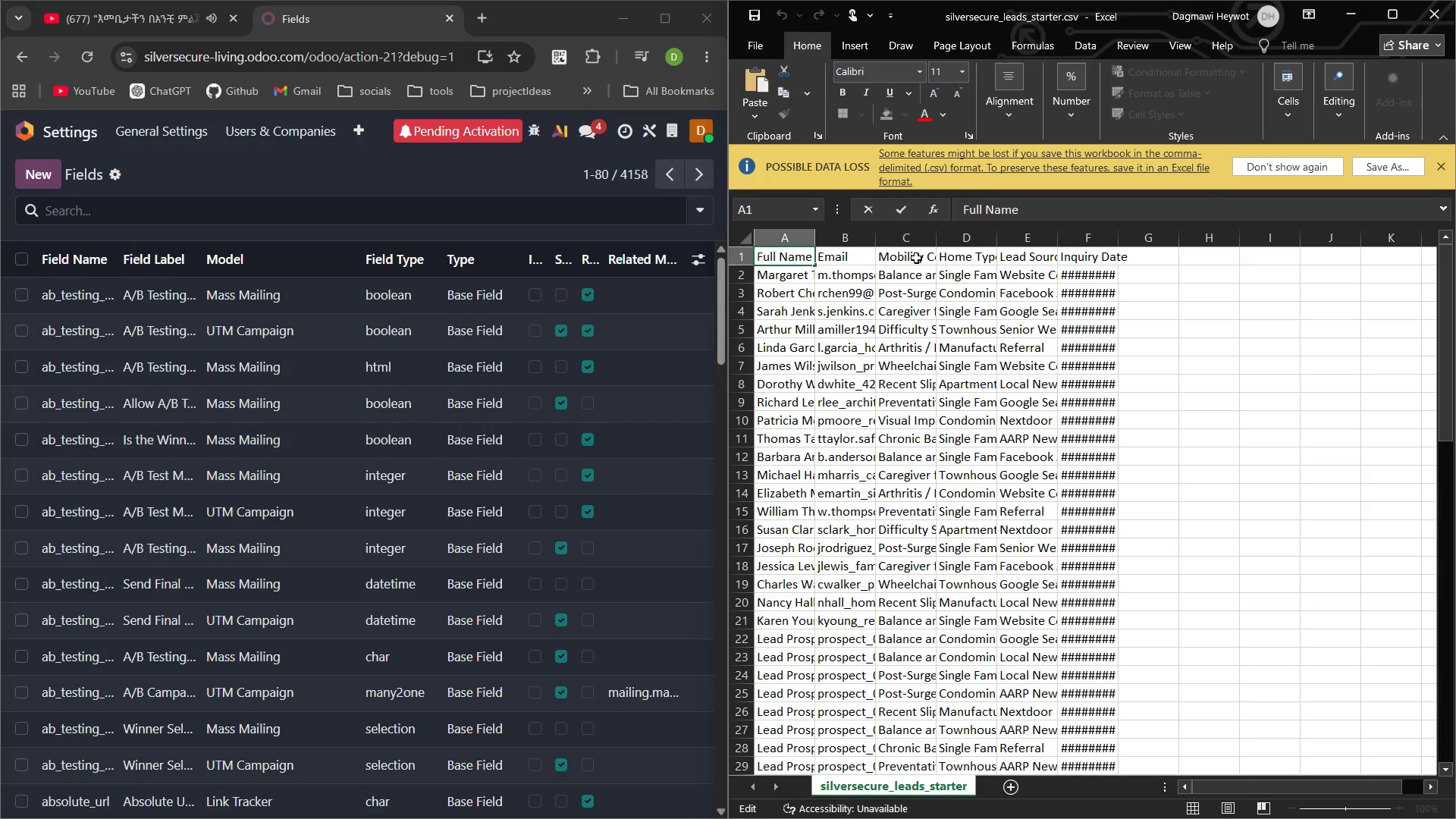 
double_click([916, 258])
 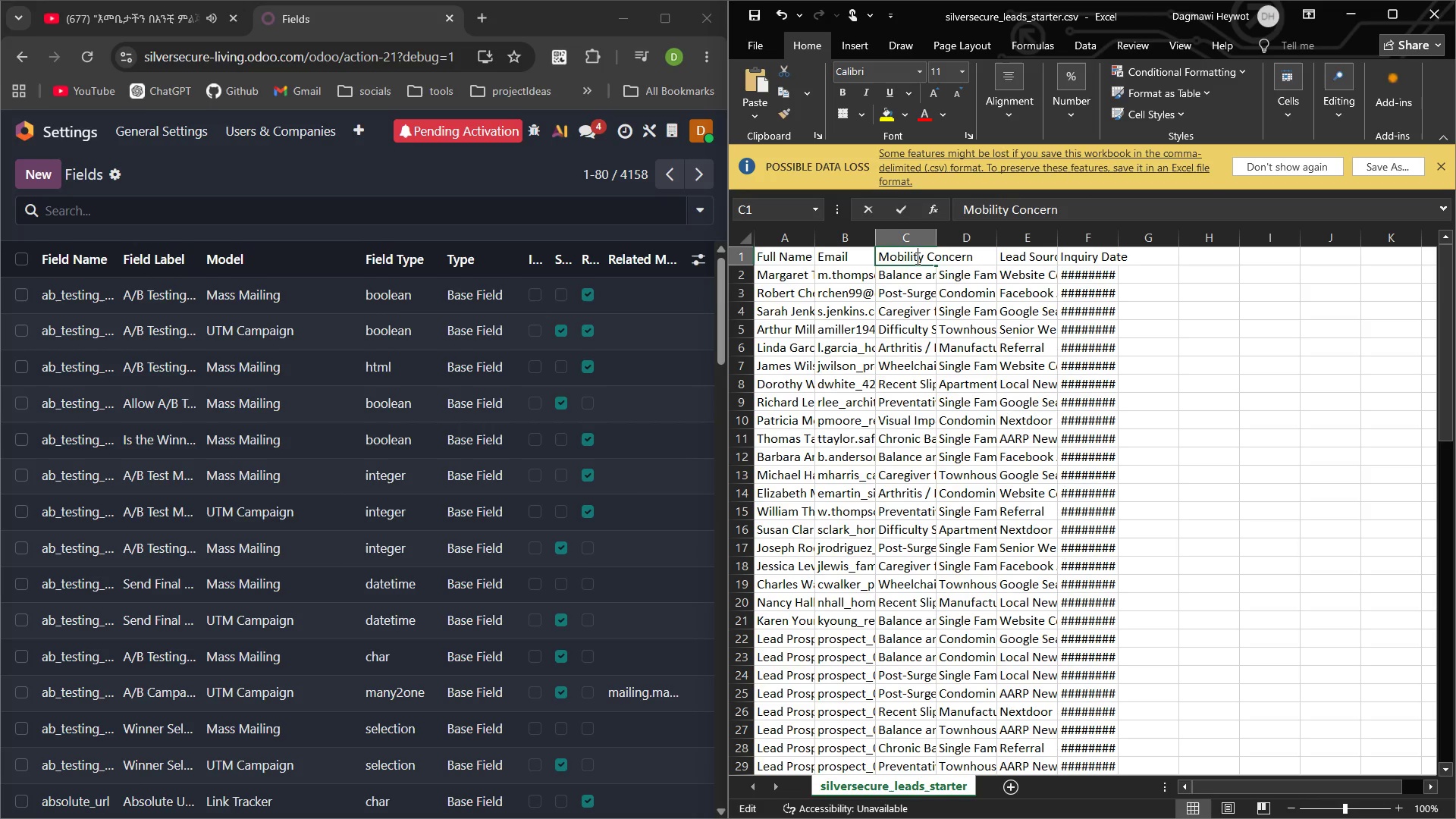 
triple_click([916, 258])
 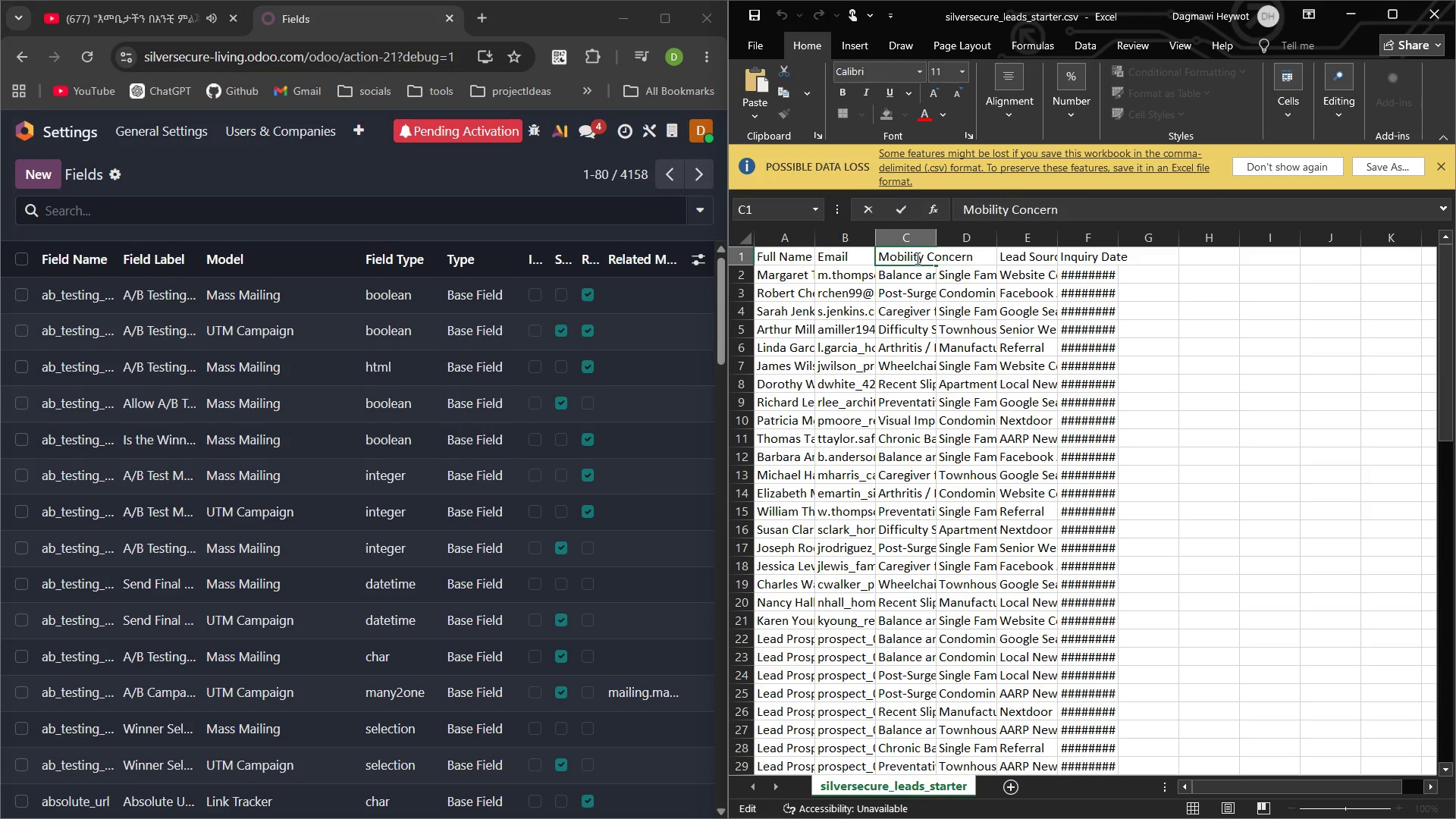 
double_click([916, 258])
 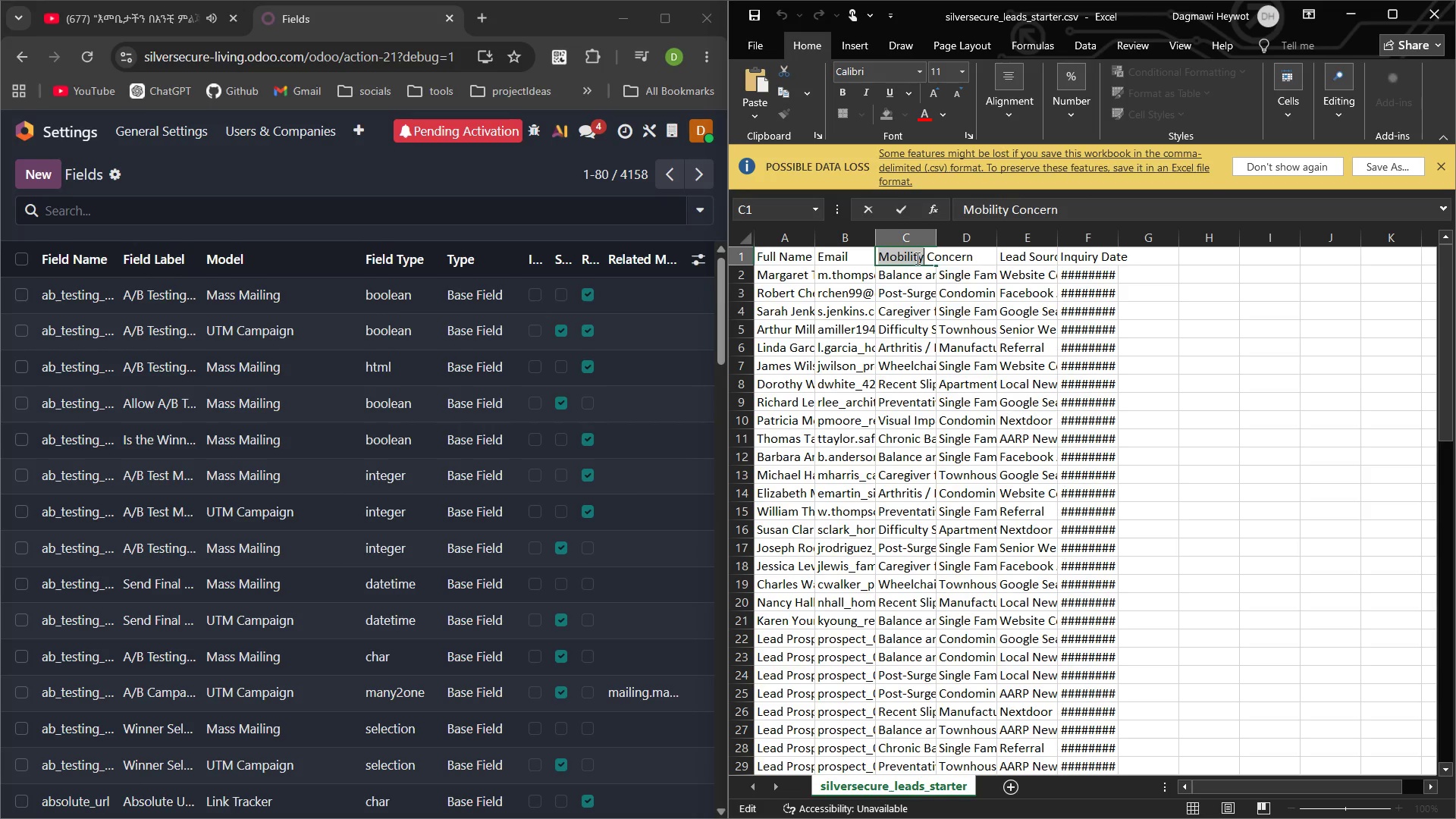 
left_click_drag(start_coordinate=[916, 258], to_coordinate=[921, 253])
 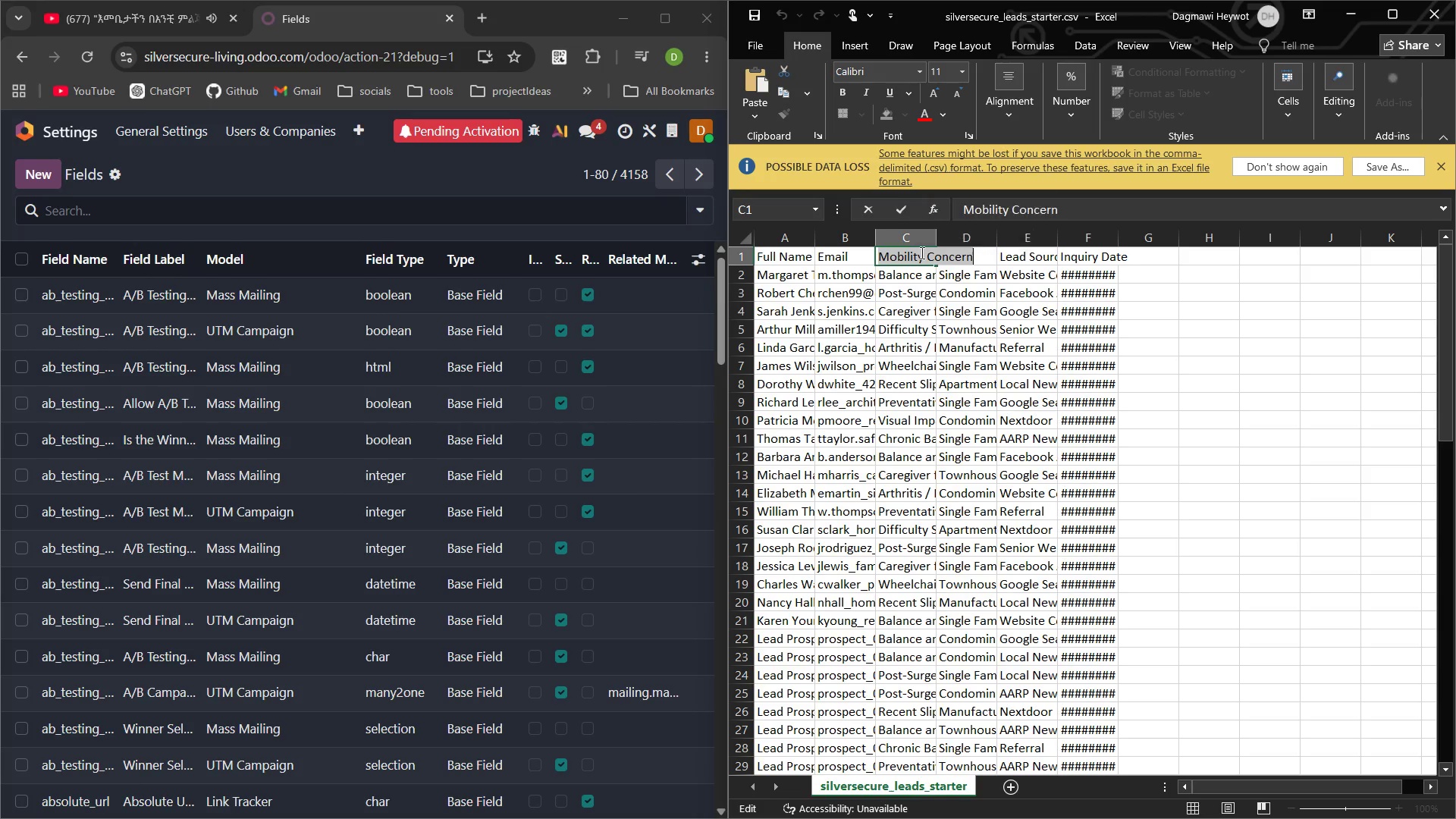 
key(Control+C)
 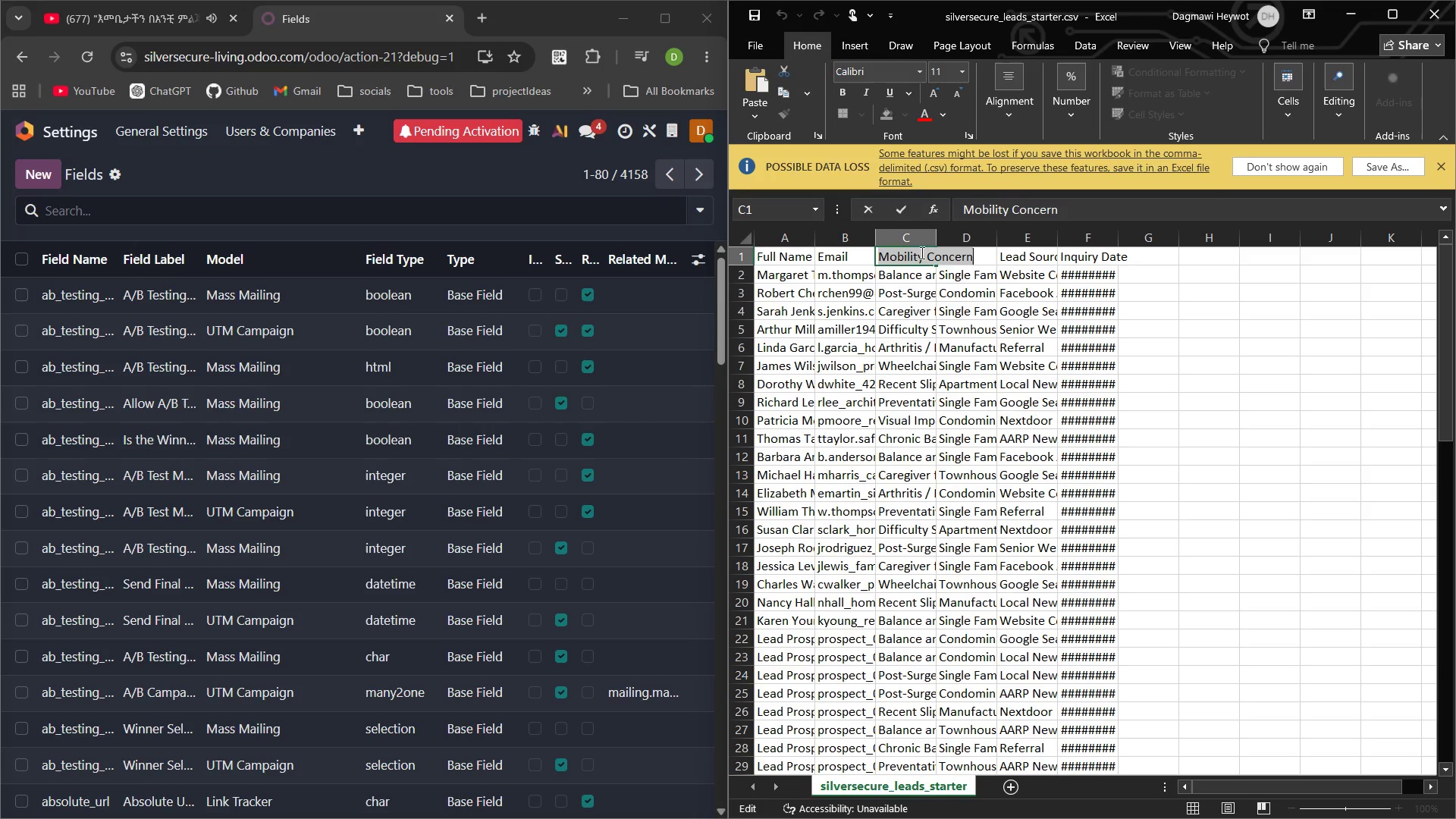 
key(Control+C)
 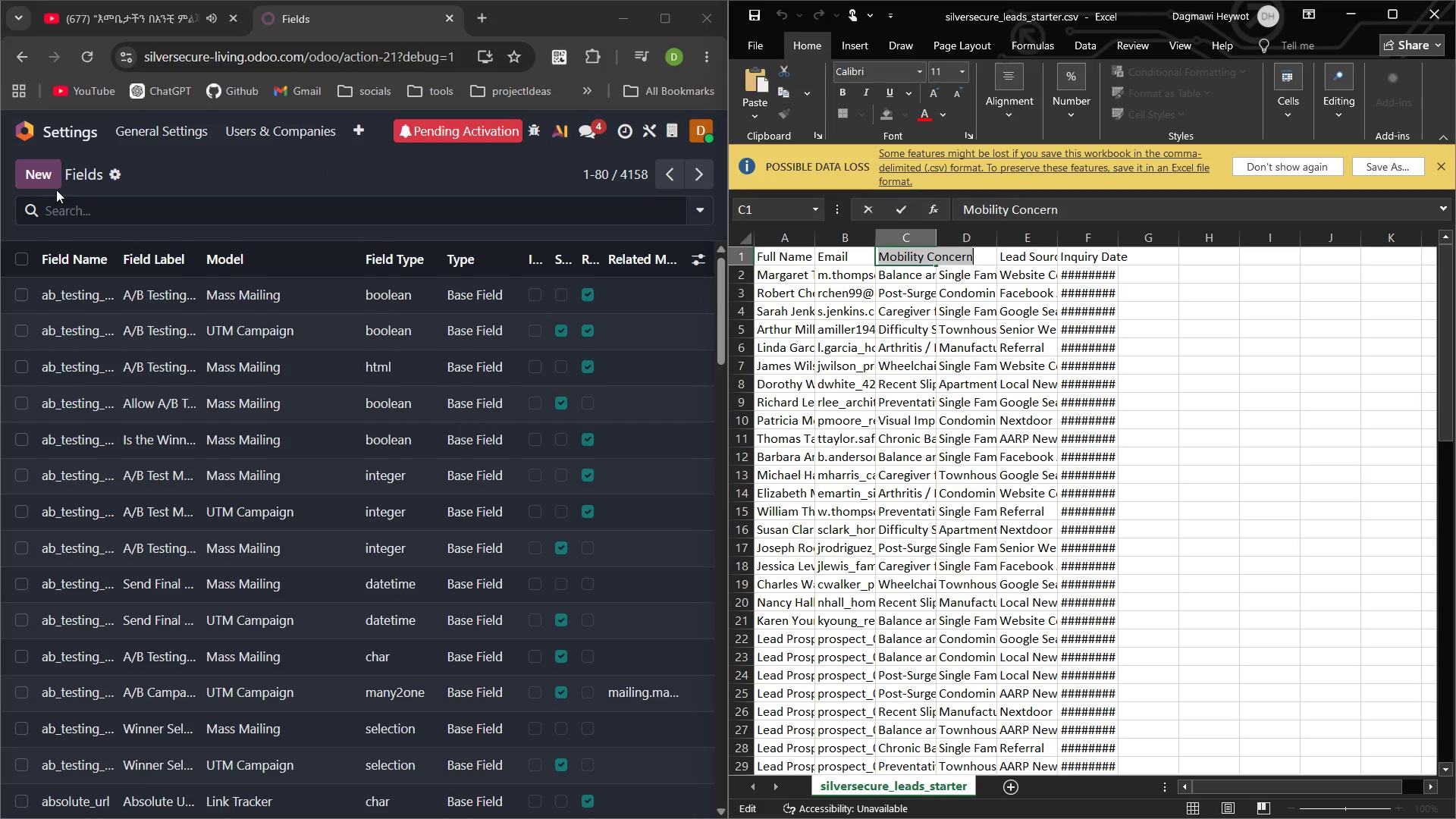 
left_click([40, 179])
 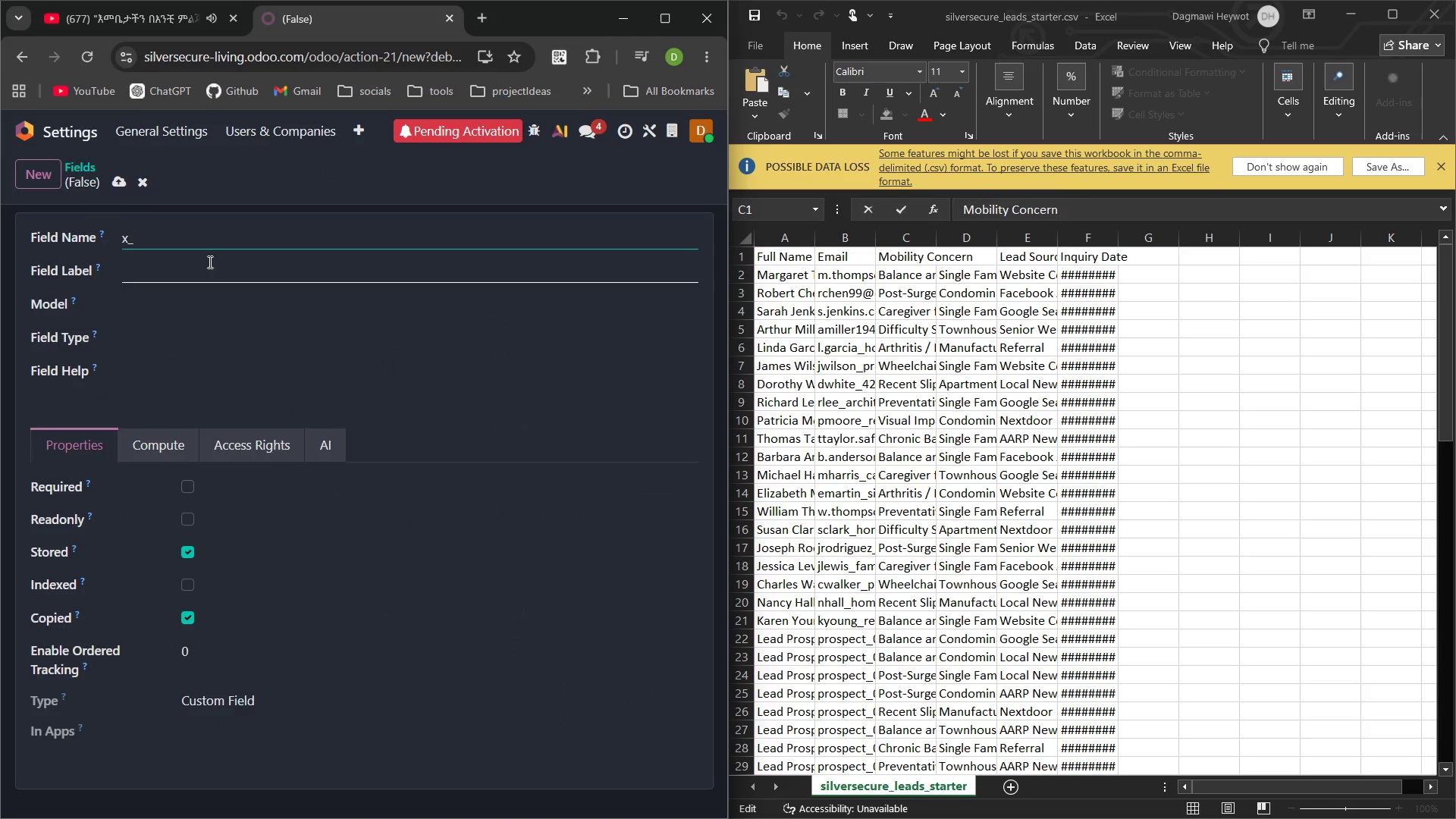 
key(Control+V)
 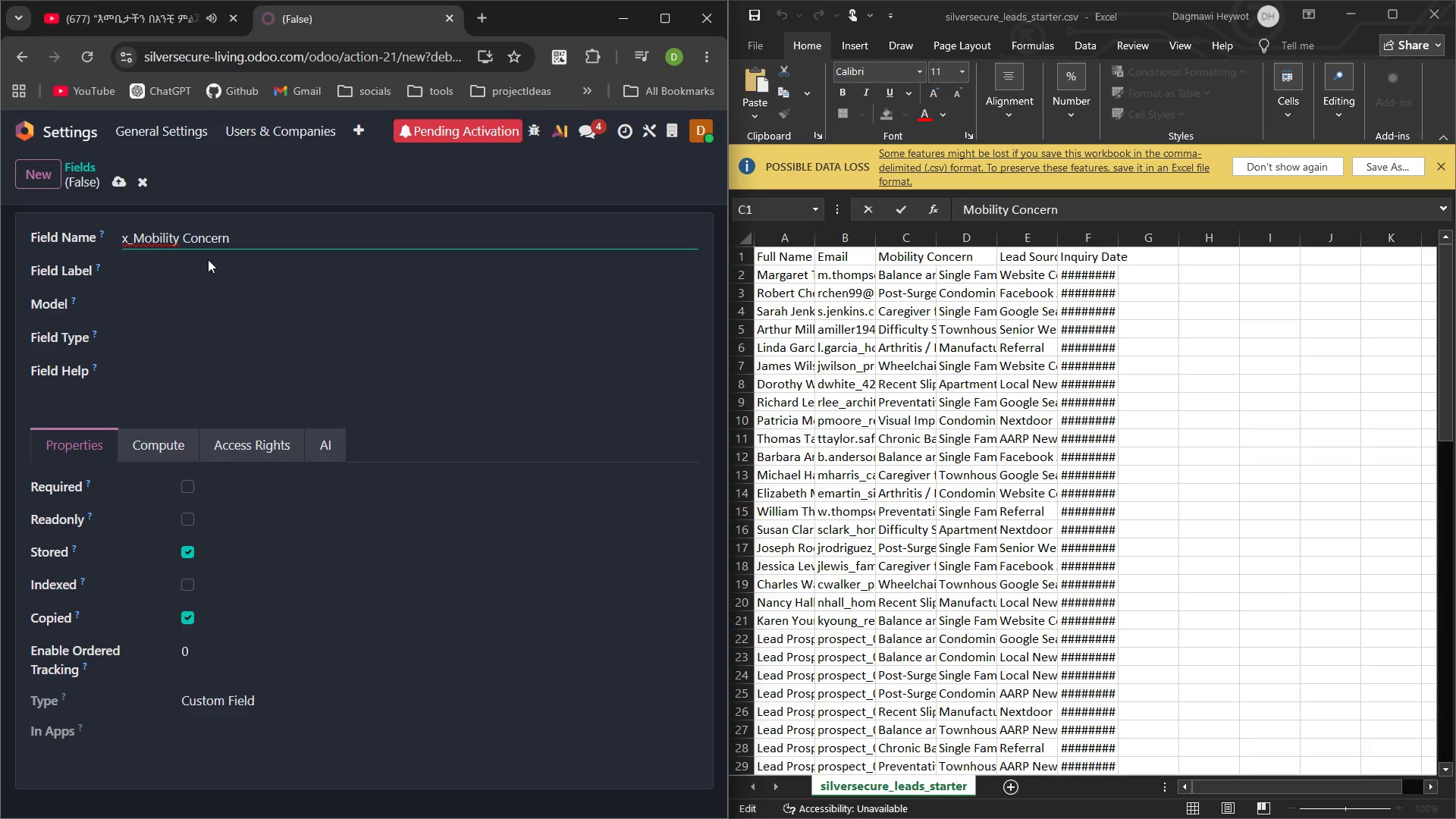 
key(Control+ArrowLeft)
 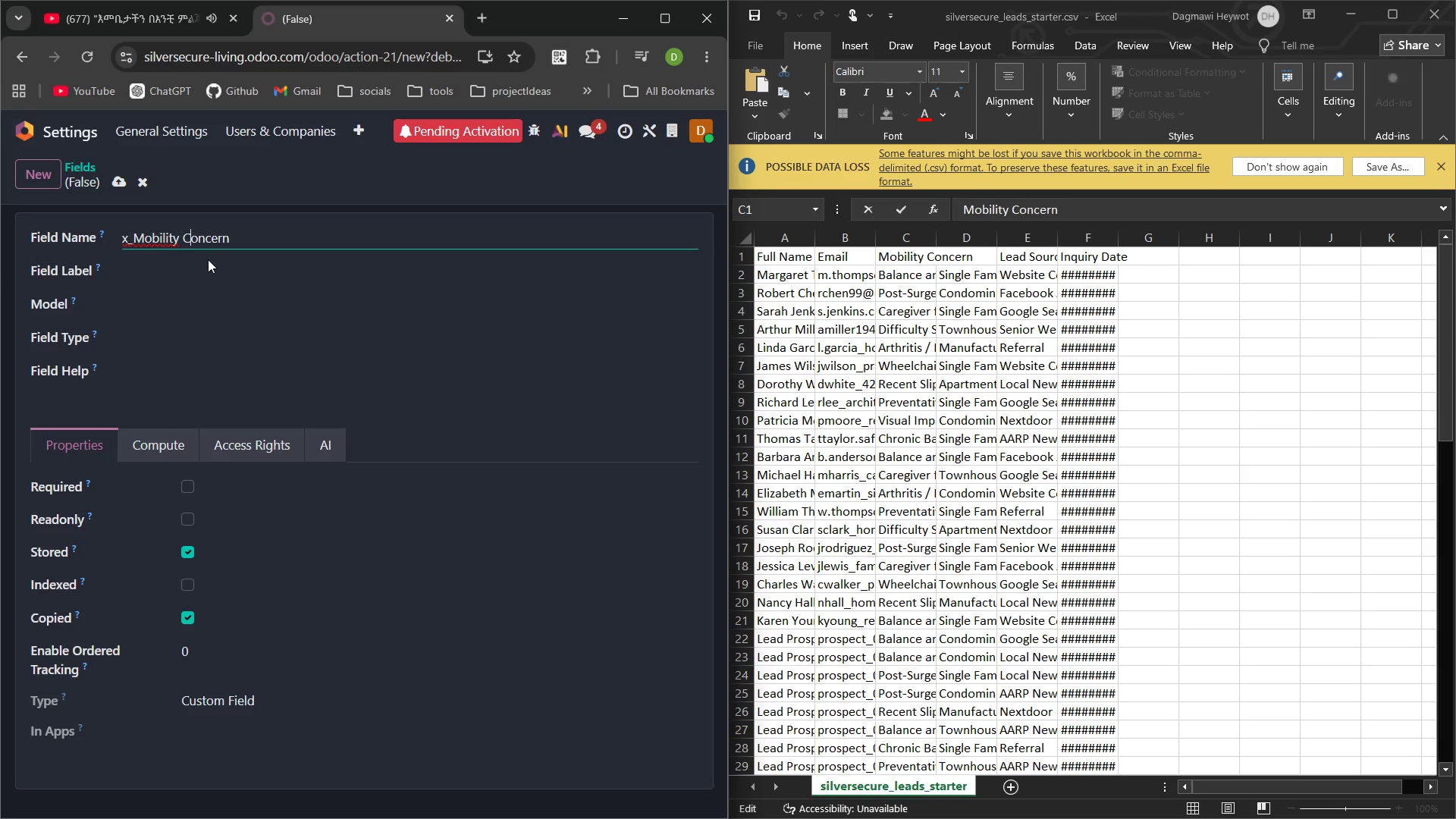 
key(ArrowRight)
 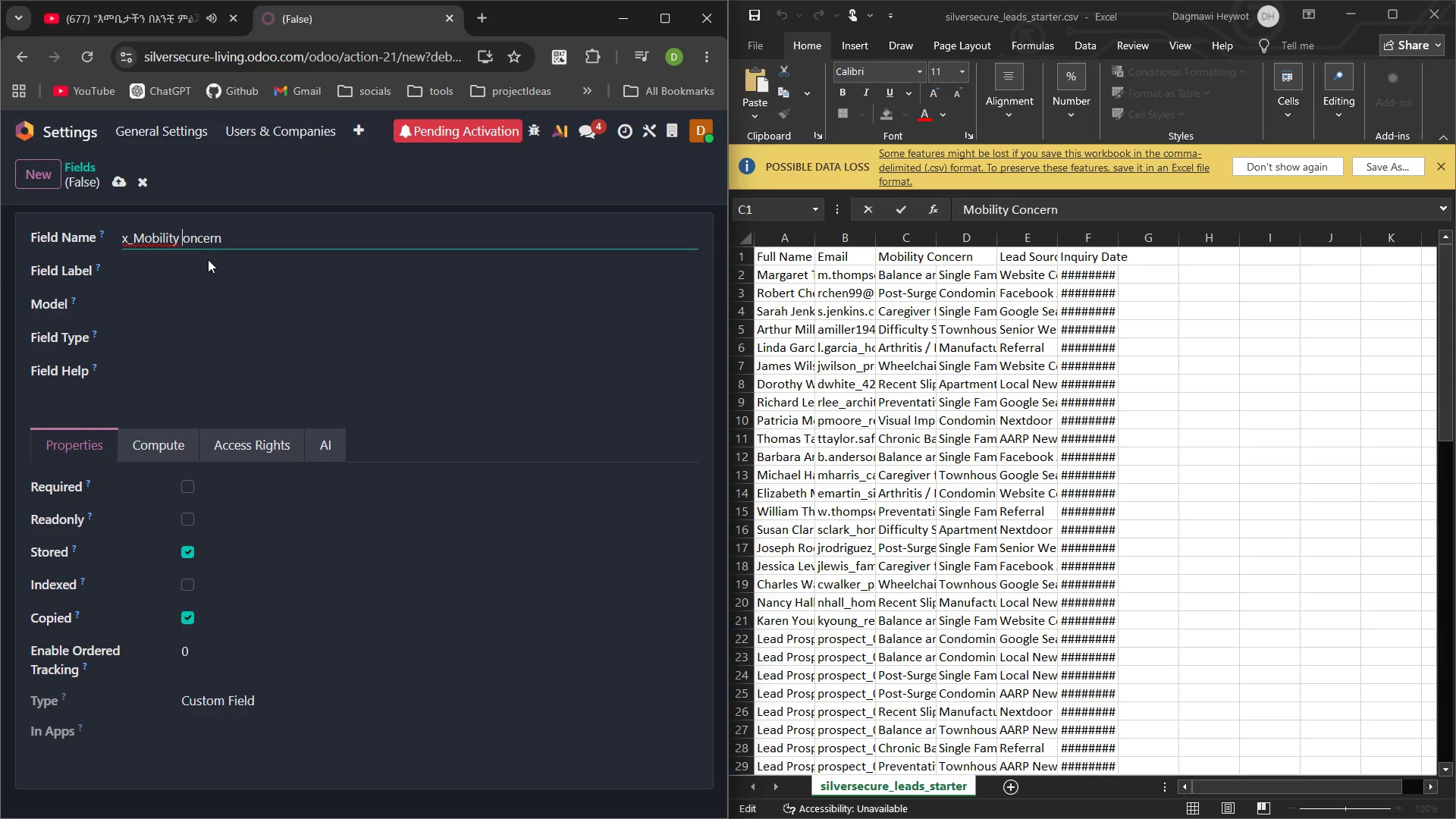 
key(Backspace)
 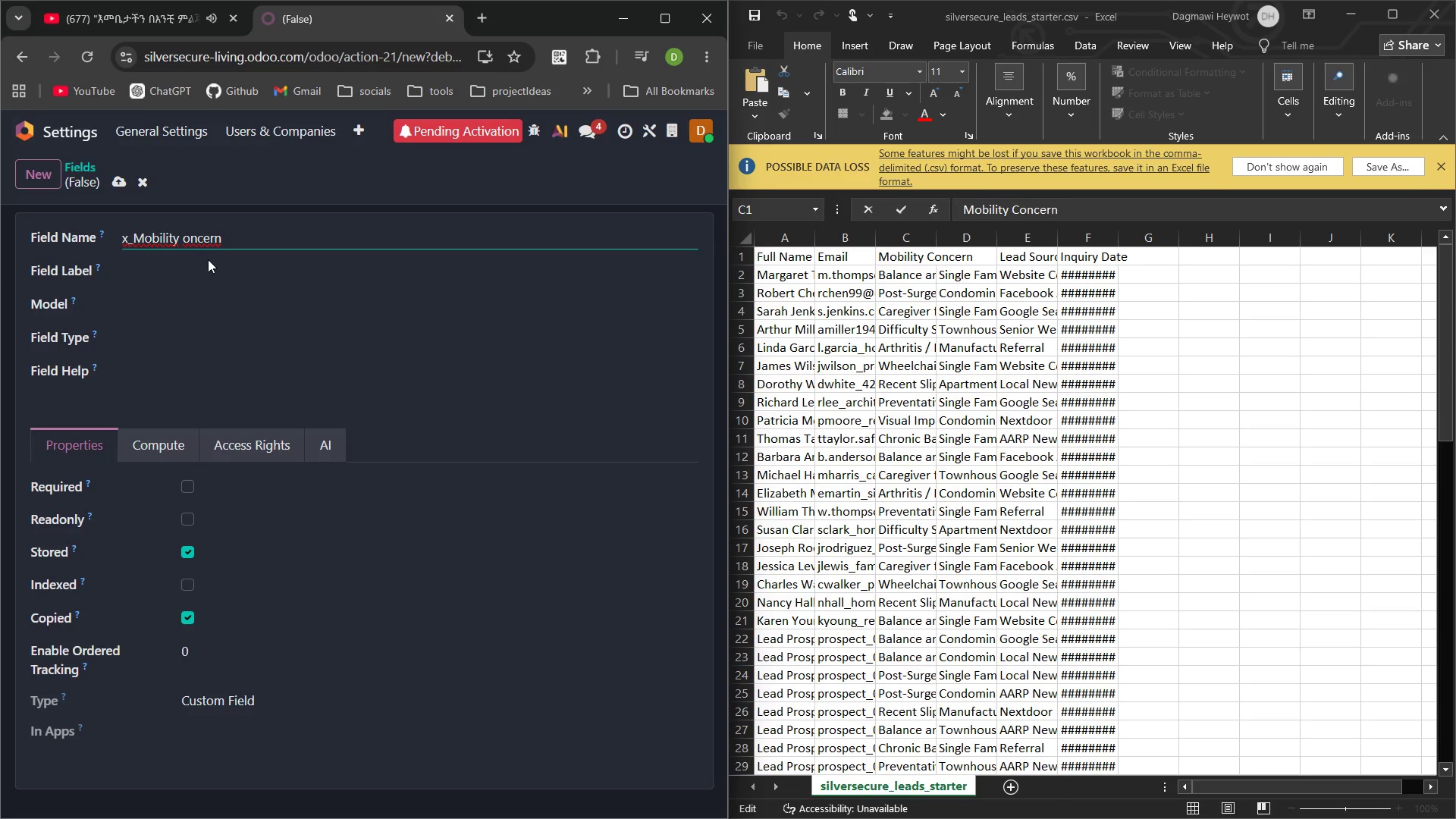 
key(C)
 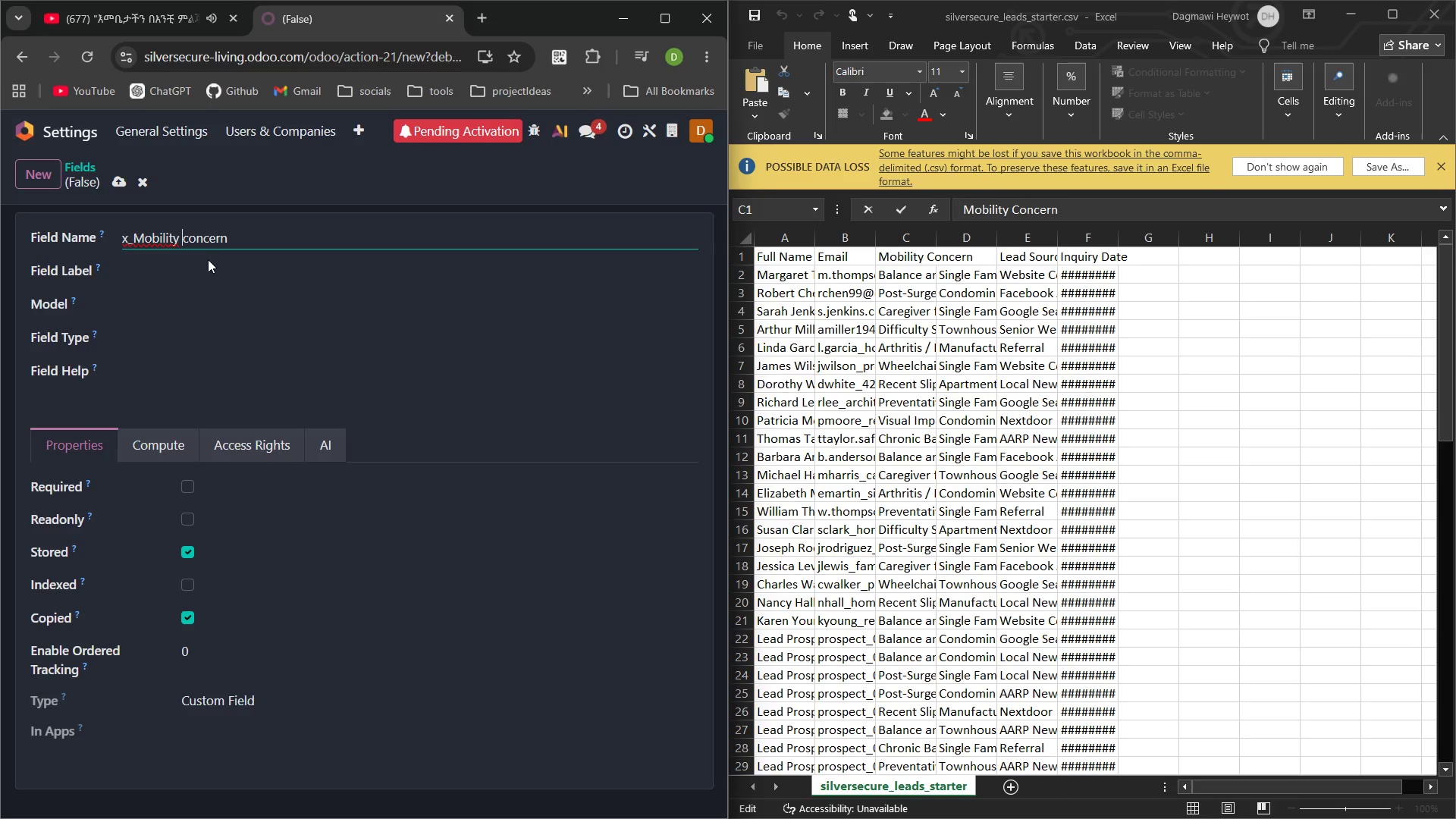 
key(ArrowLeft)
 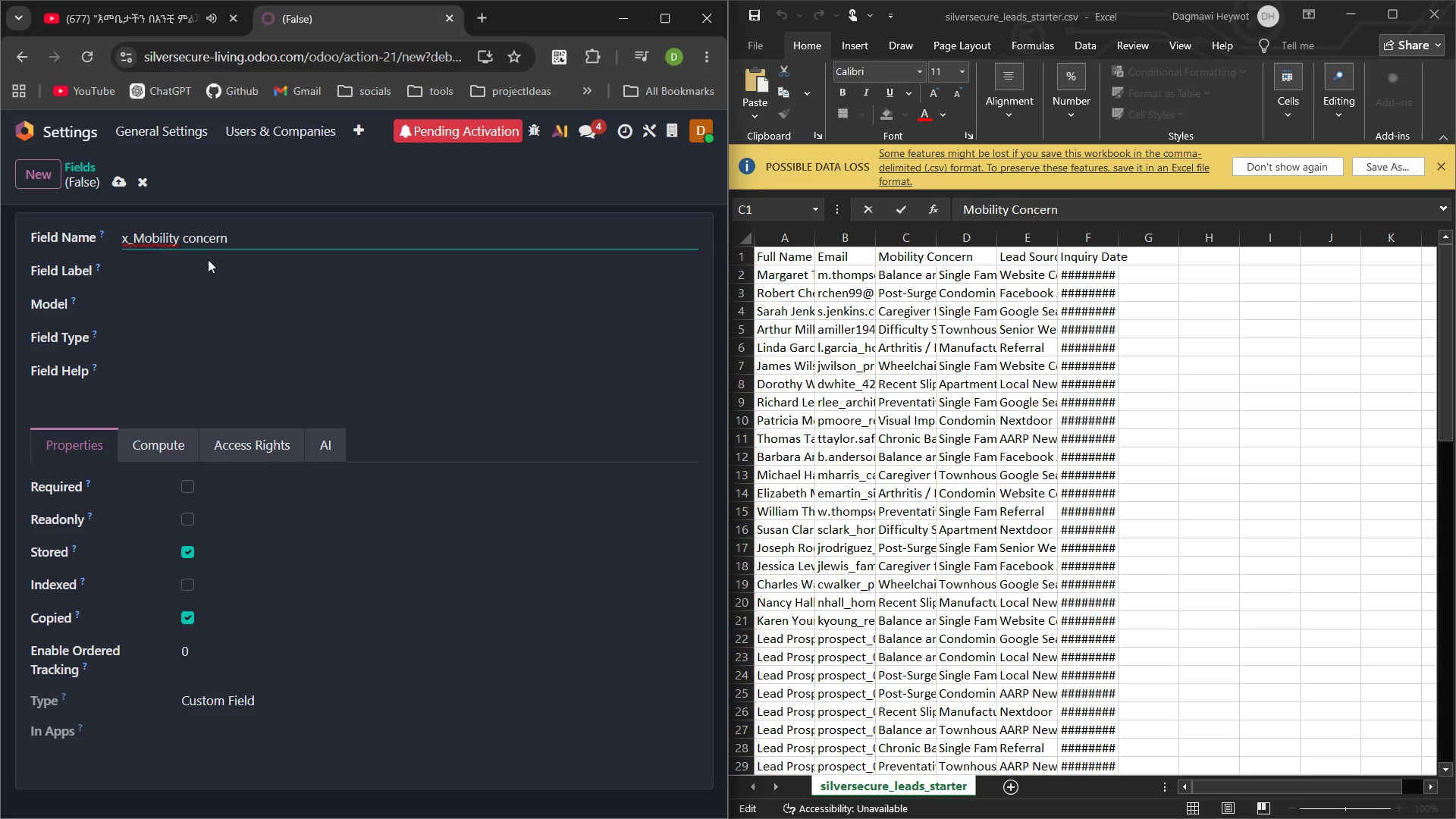 
key(Backspace)
 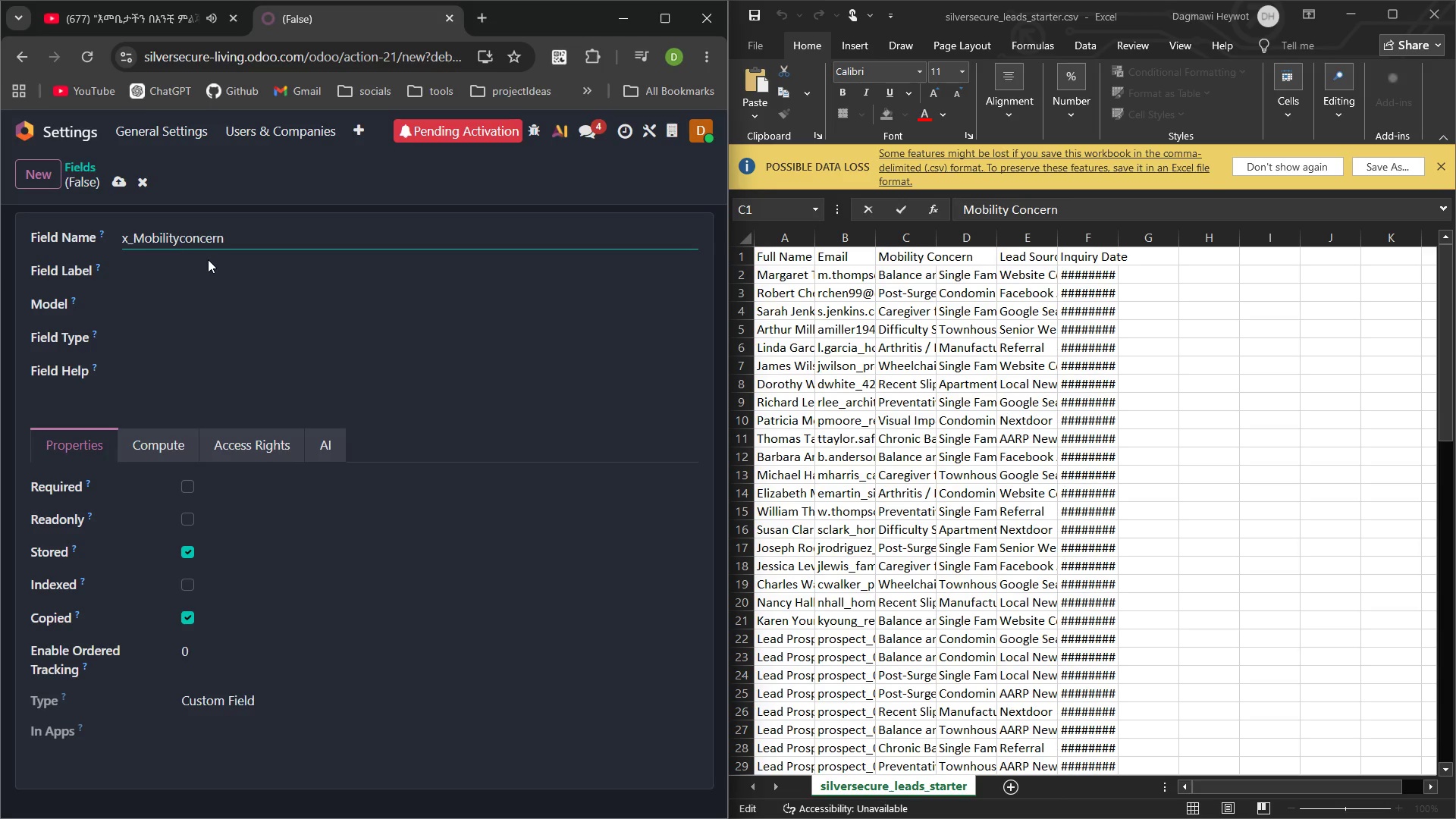 
key(Shift+ShiftLeft)
 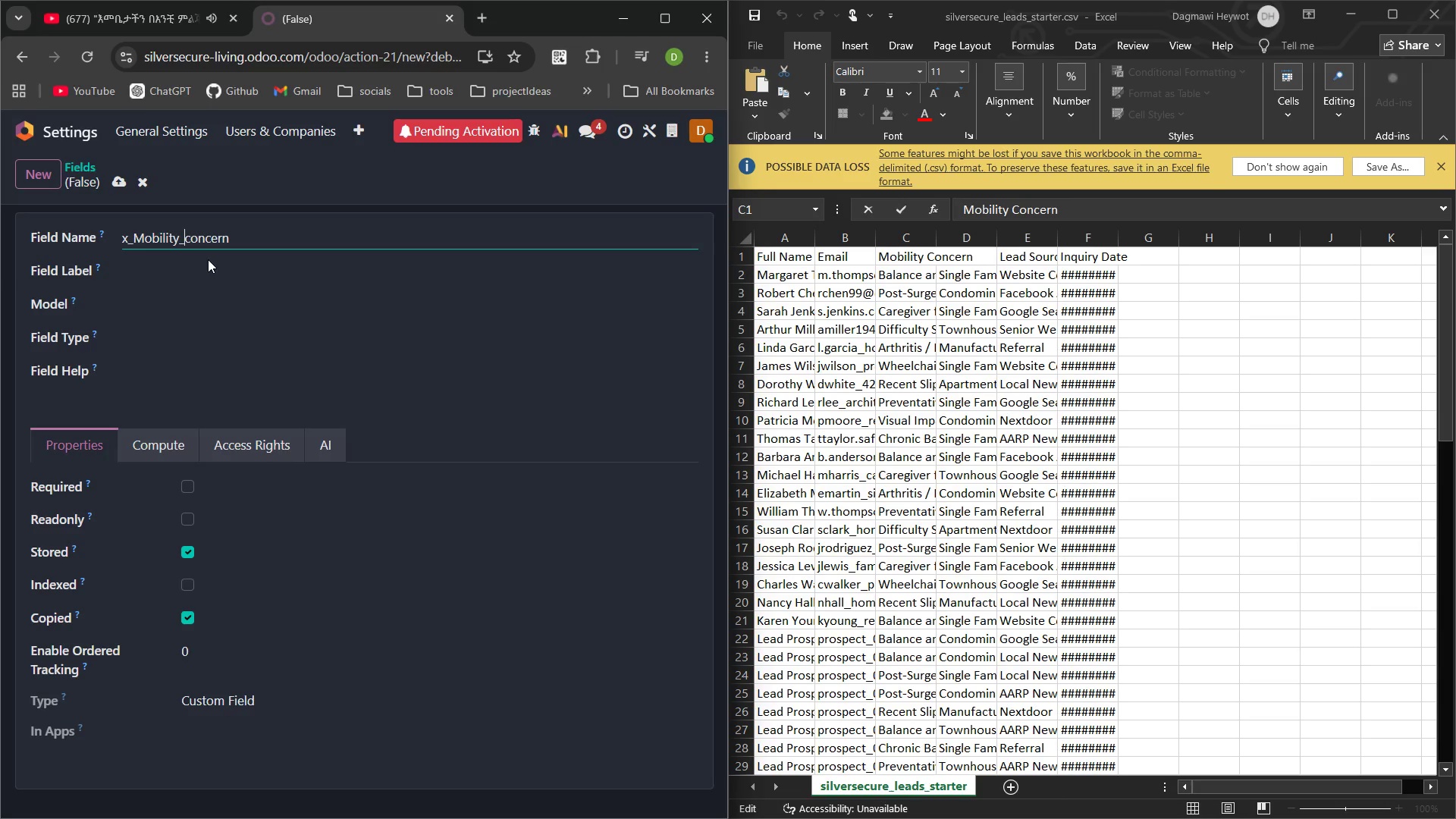 
key(Shift+Minus)
 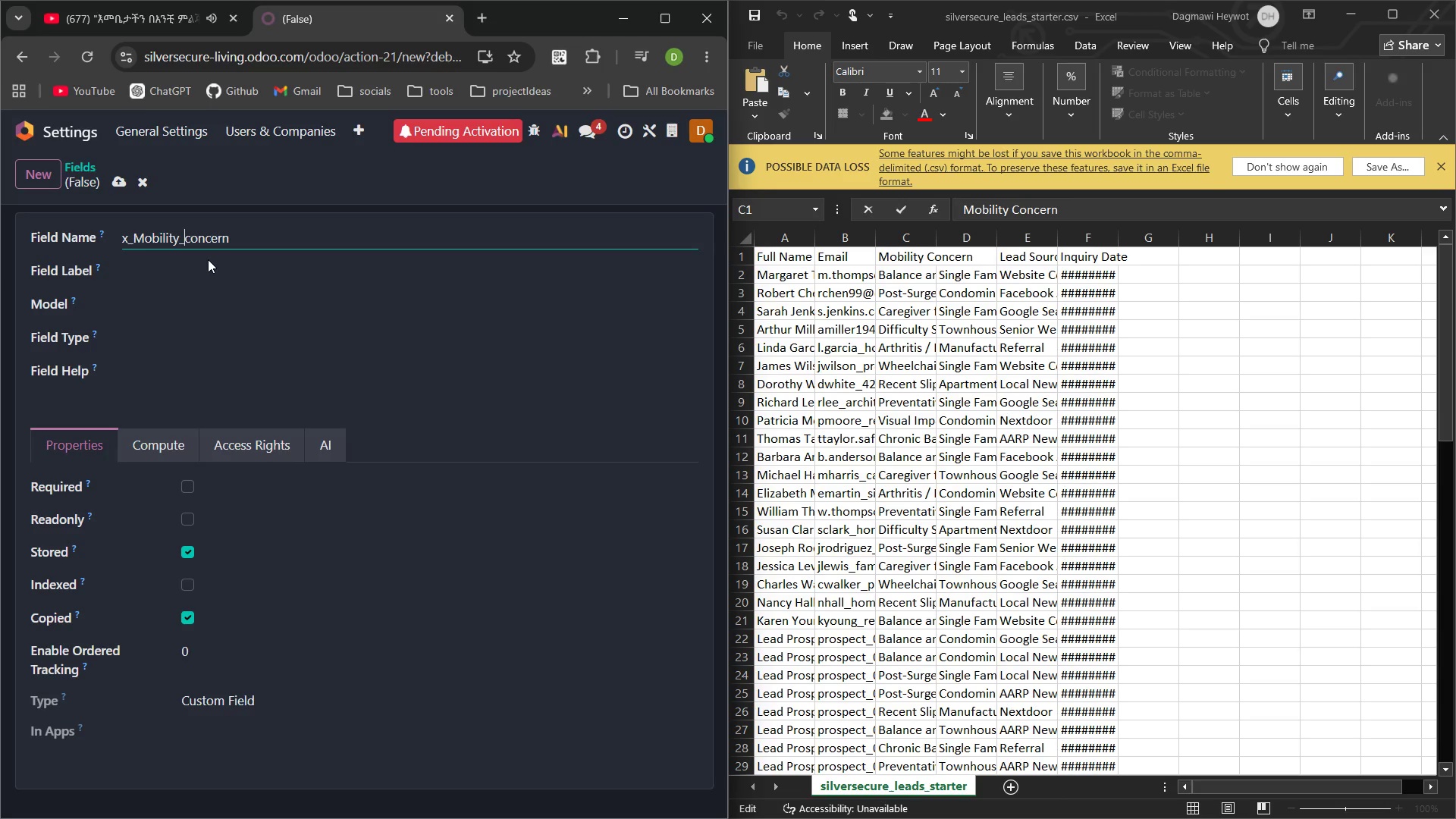 
key(Control+ArrowLeft)
 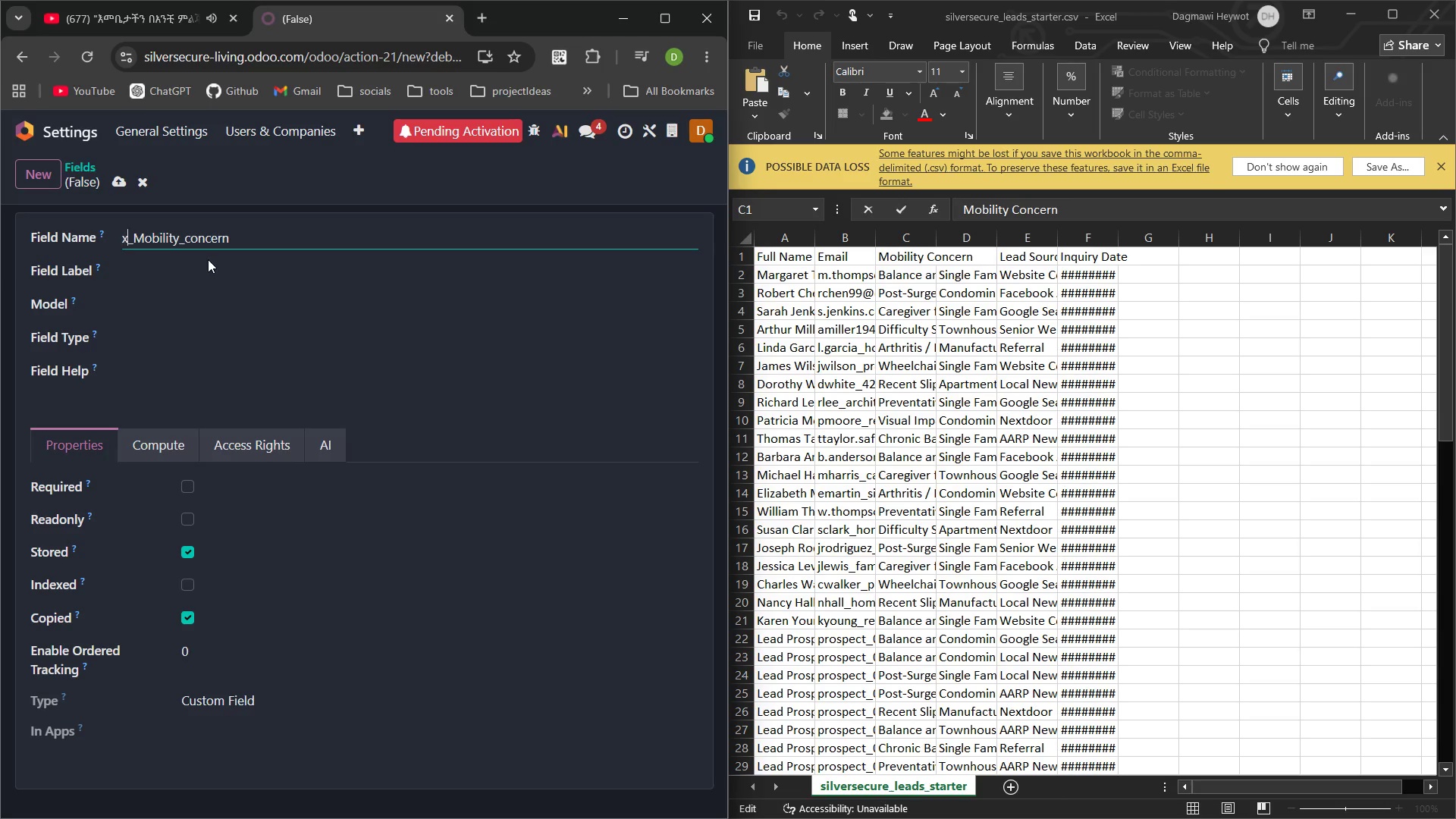 
key(ArrowRight)
 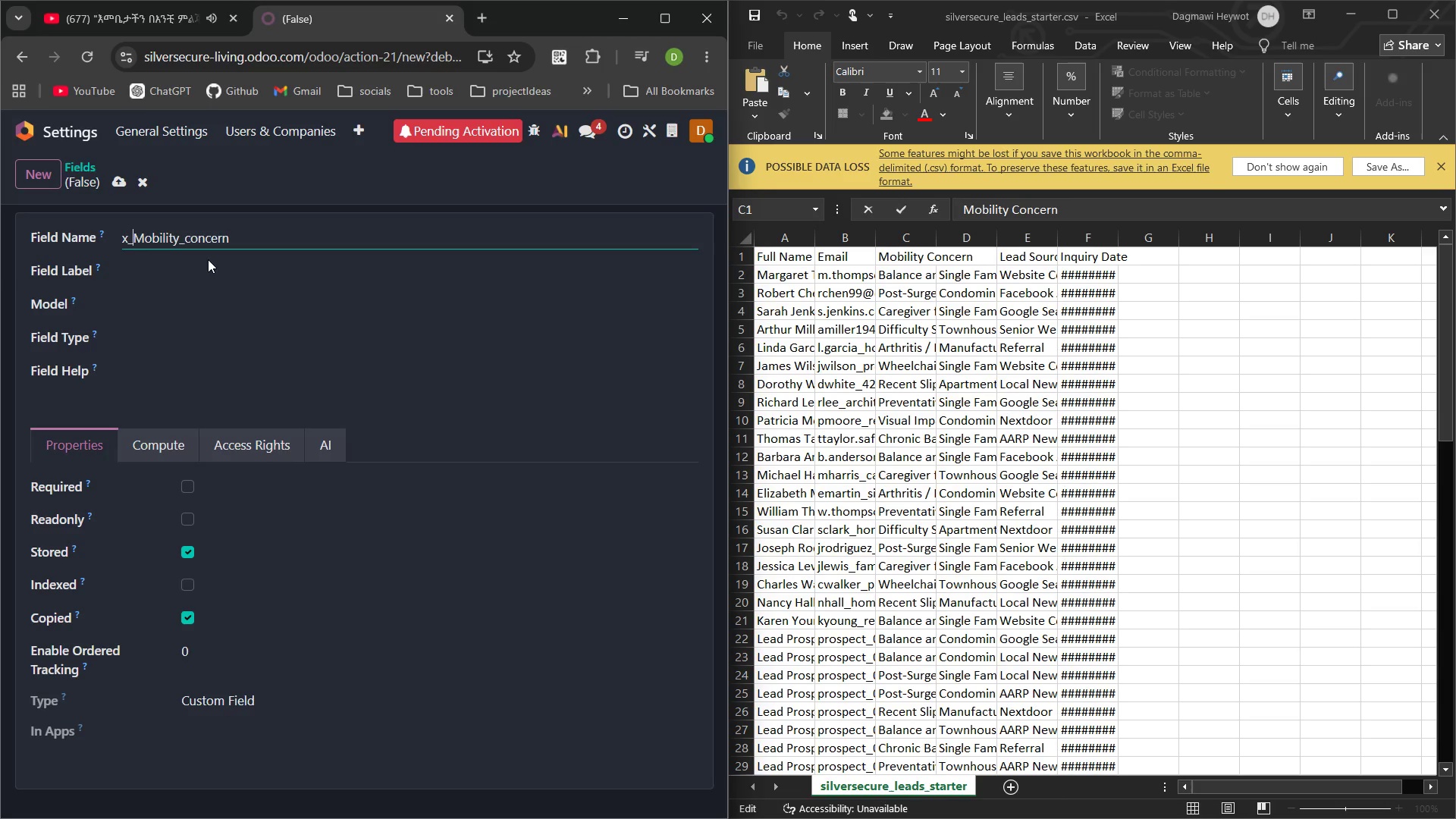 
key(ArrowRight)
 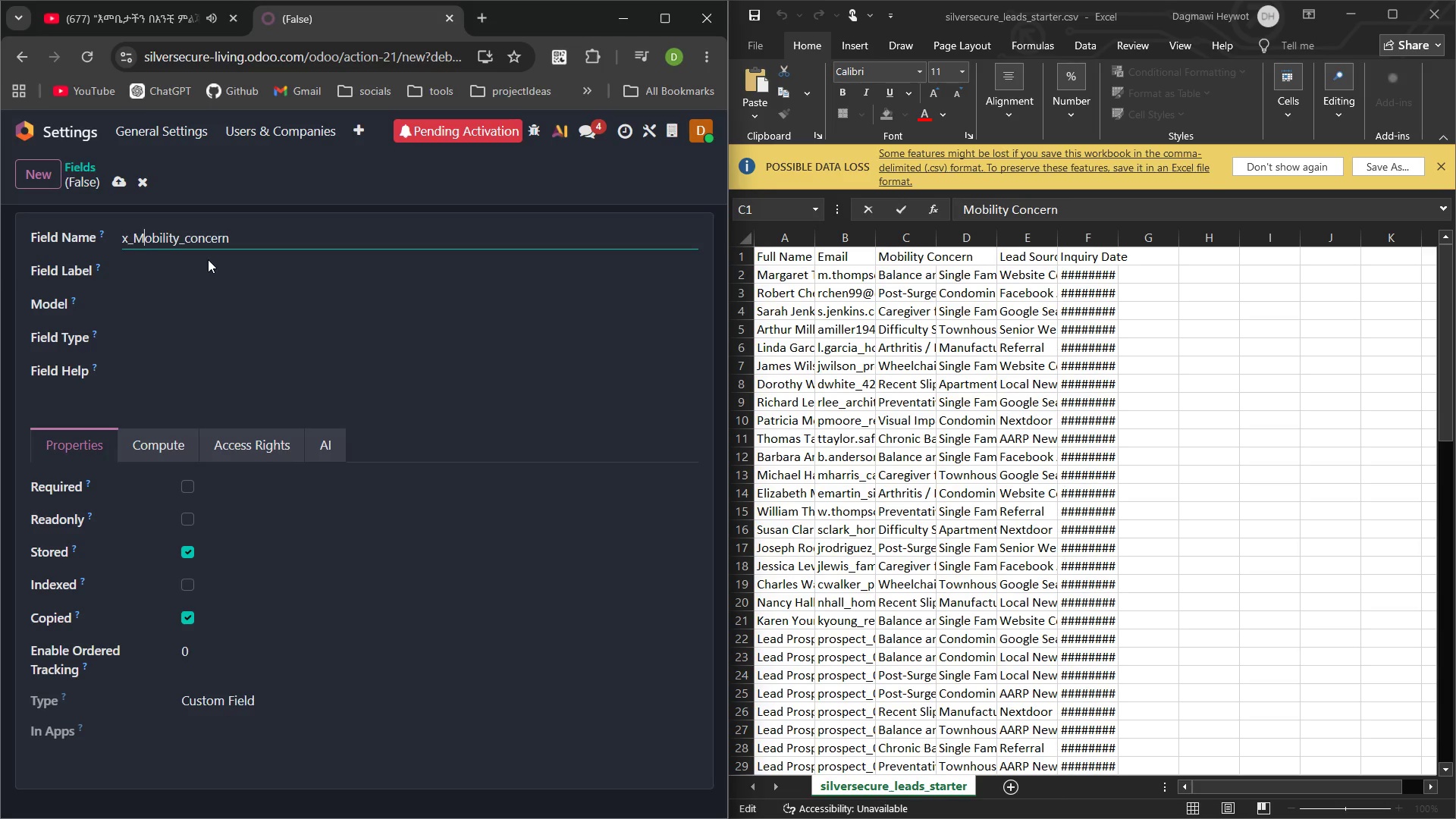 
key(ArrowRight)
 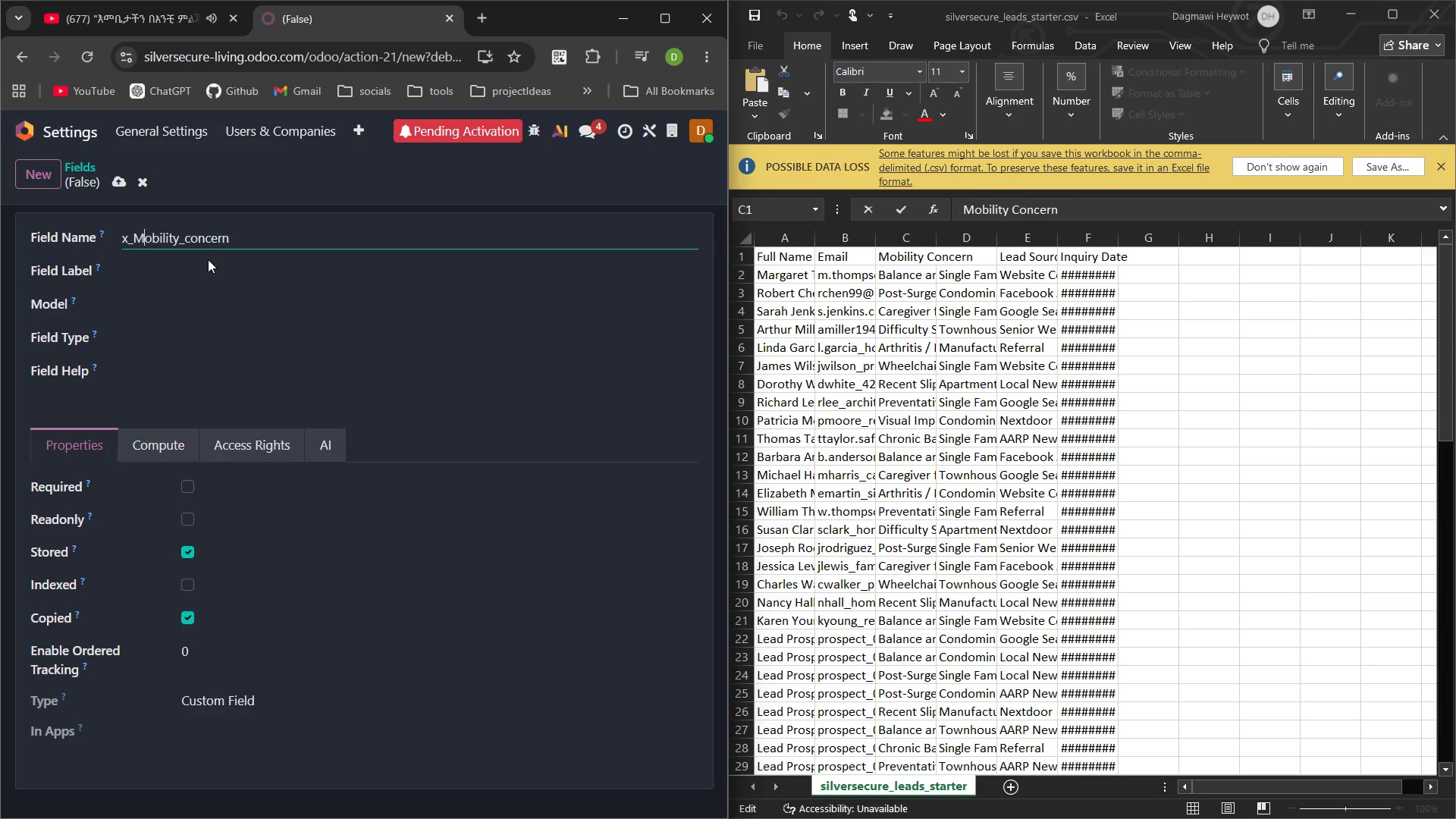 
key(Backspace)
 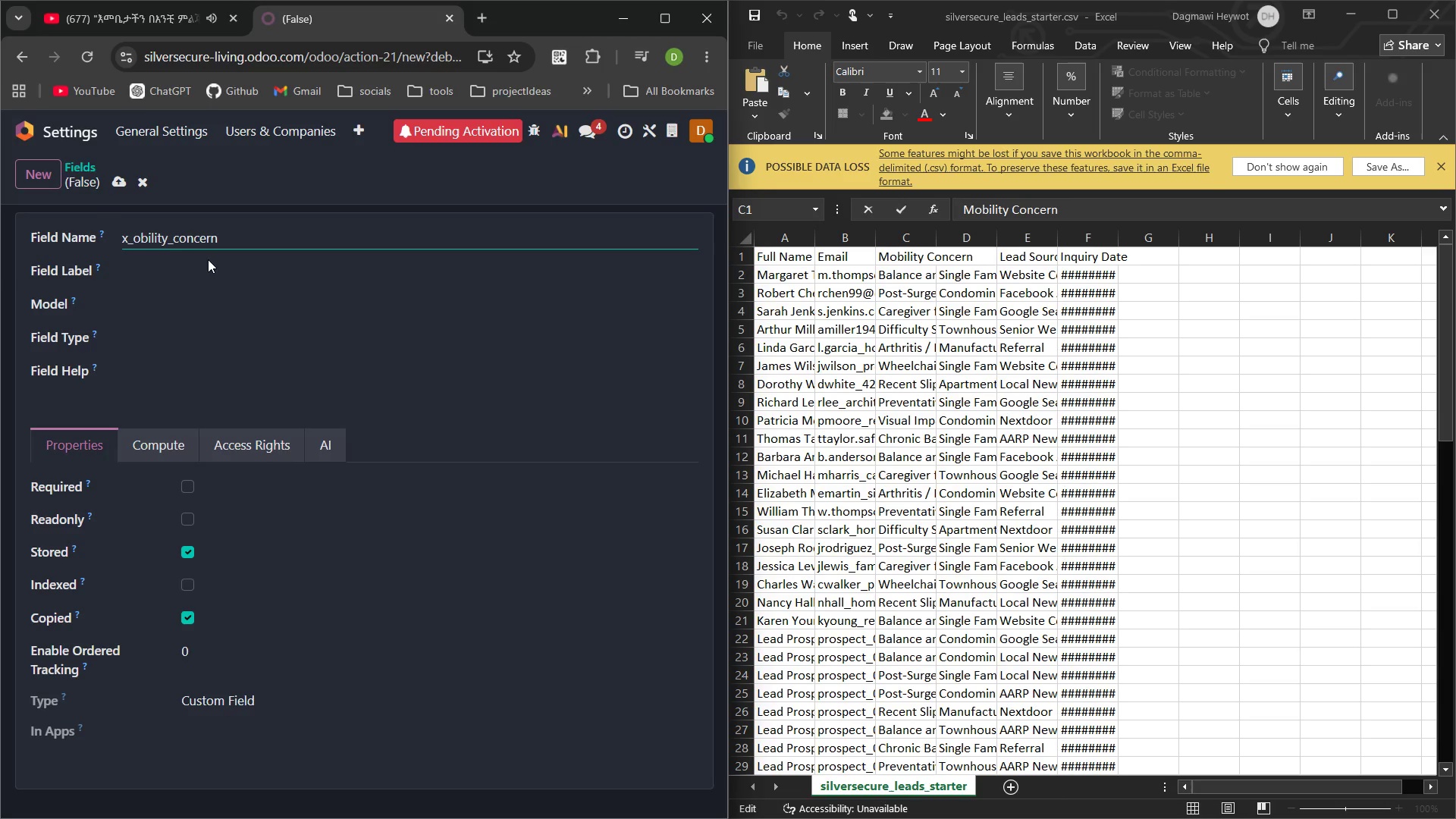 
key(Shift+ShiftLeft)
 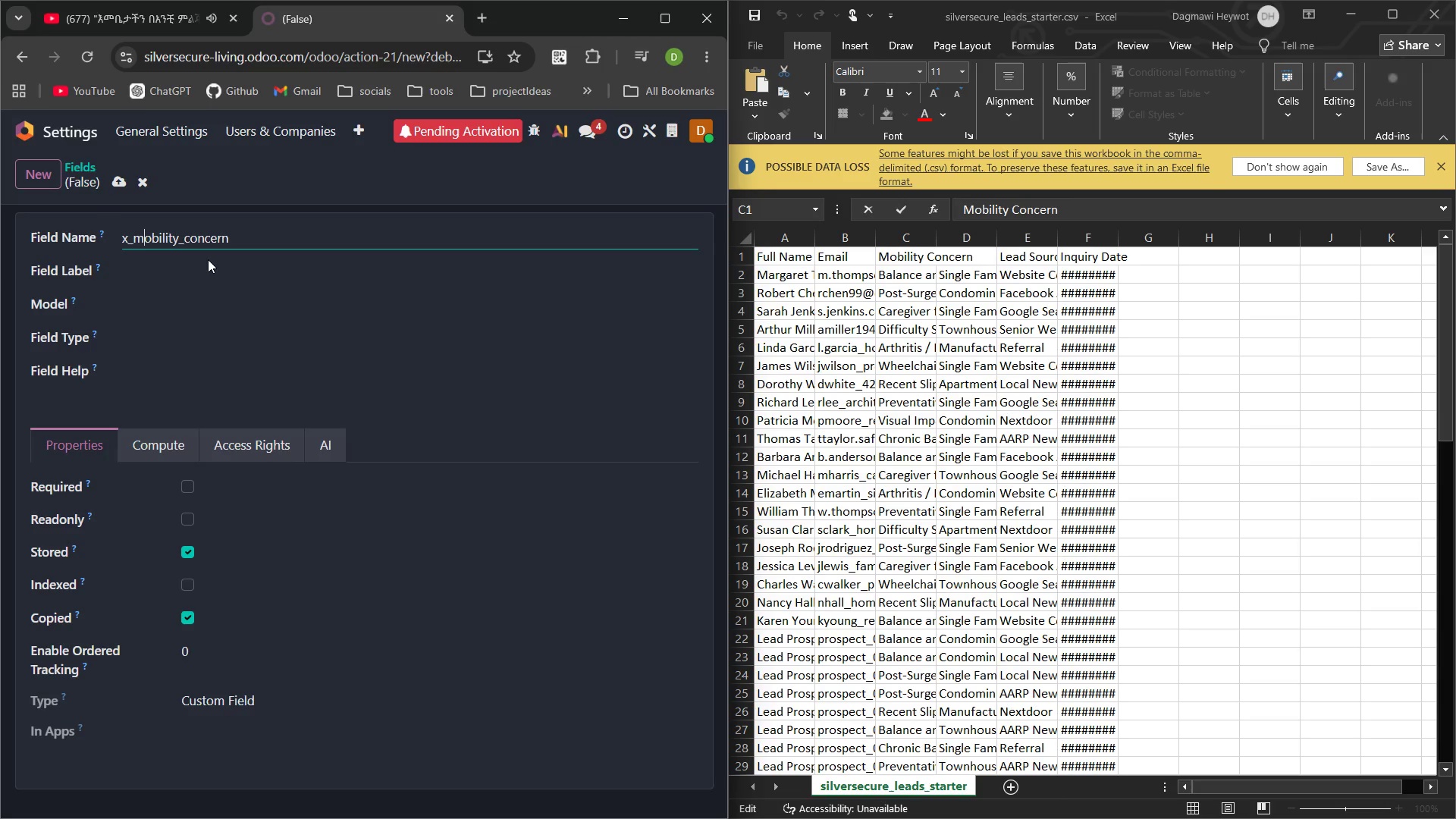 
key(M)
 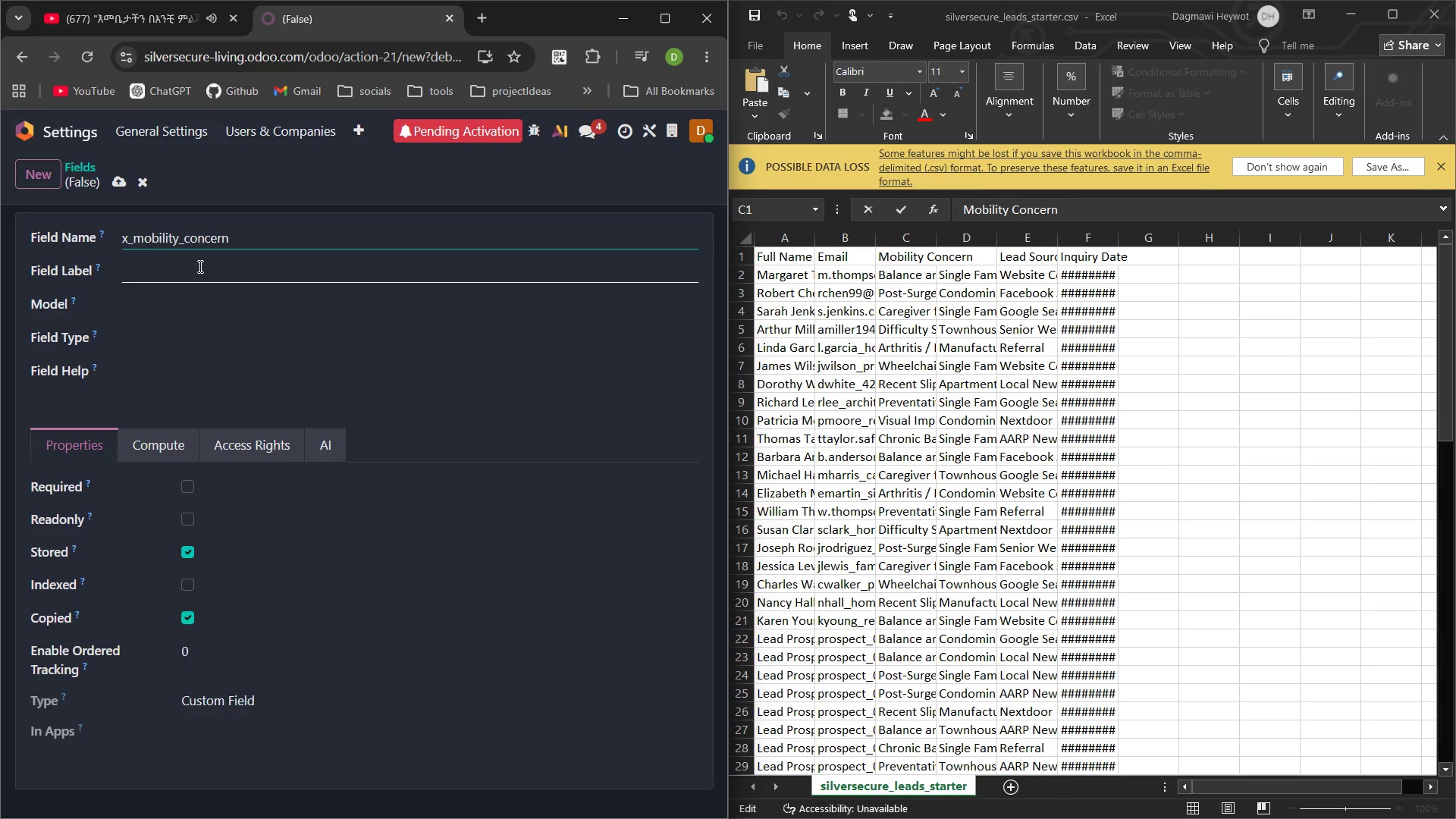 
left_click([198, 270])
 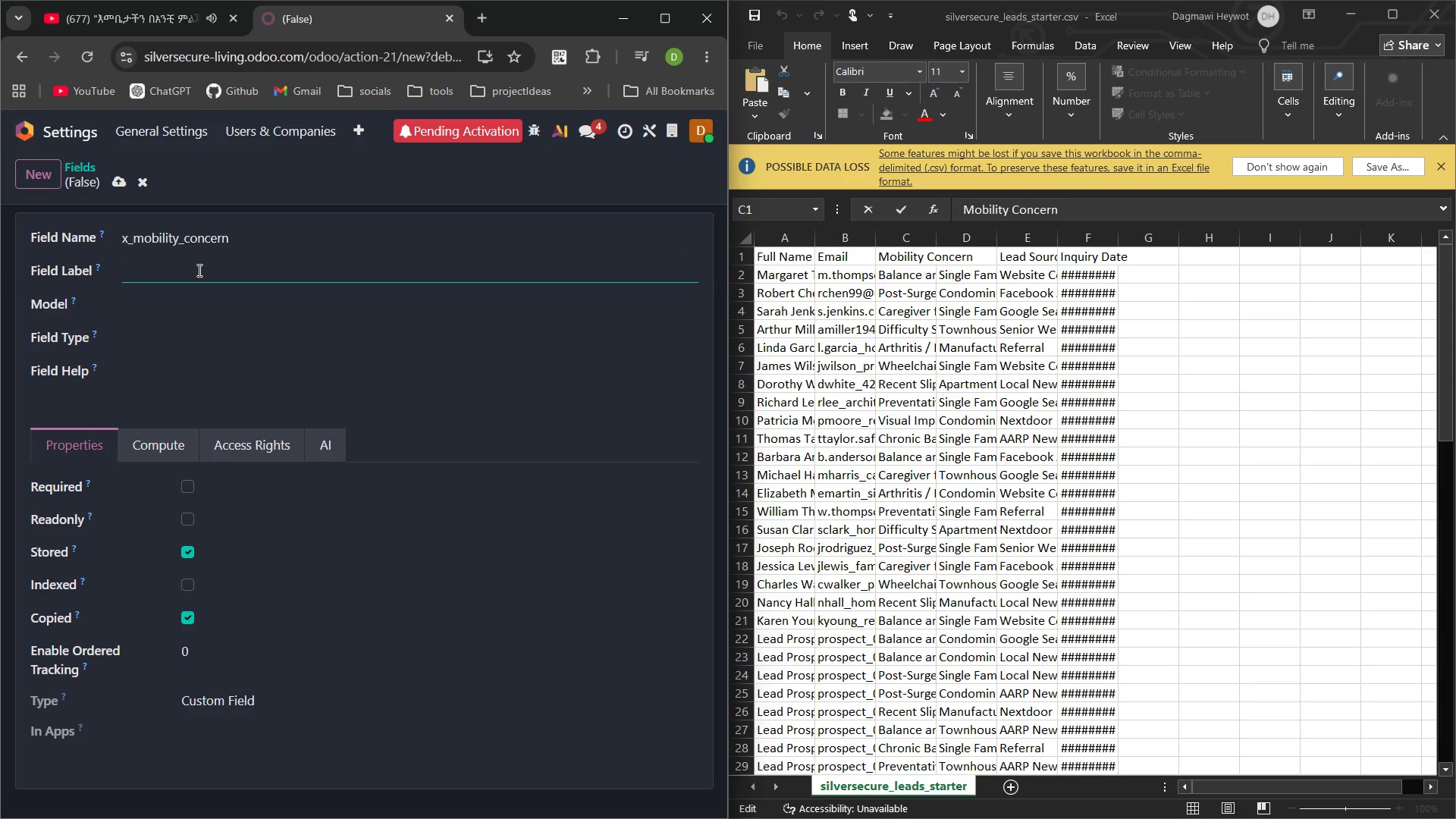 
key(Control+V)
 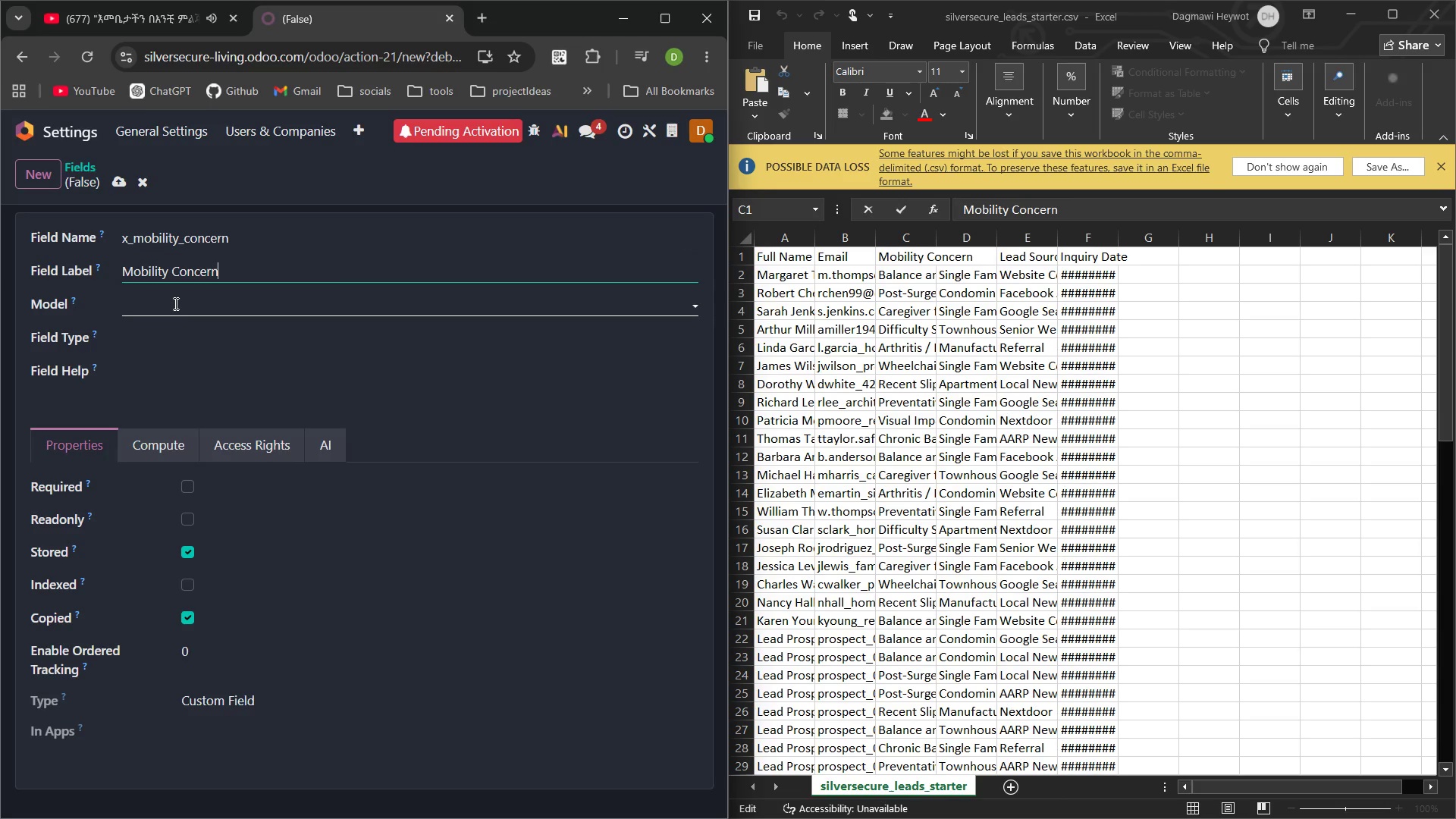 
left_click([174, 303])
 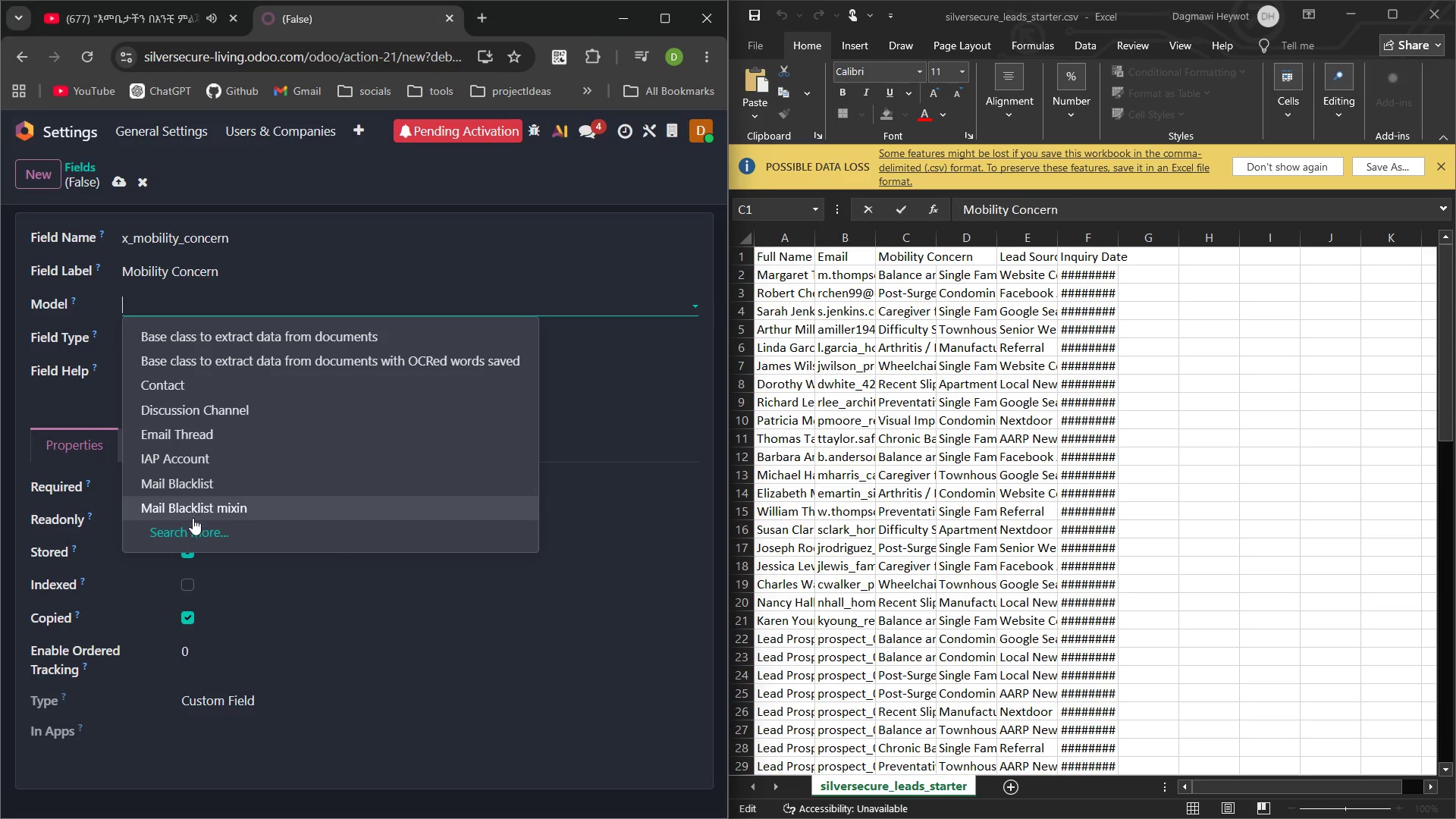 
left_click([194, 530])
 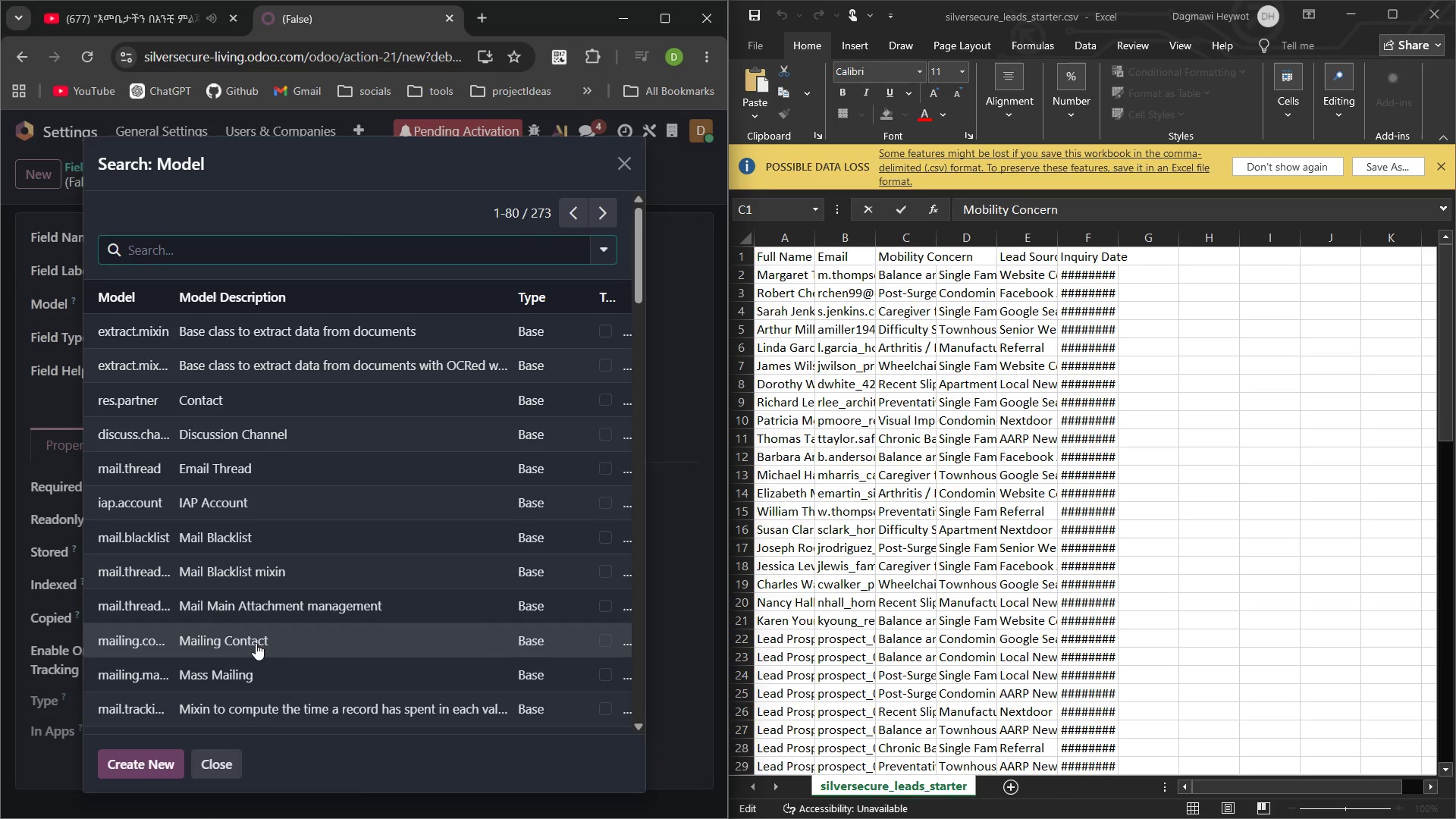 
left_click([256, 643])
 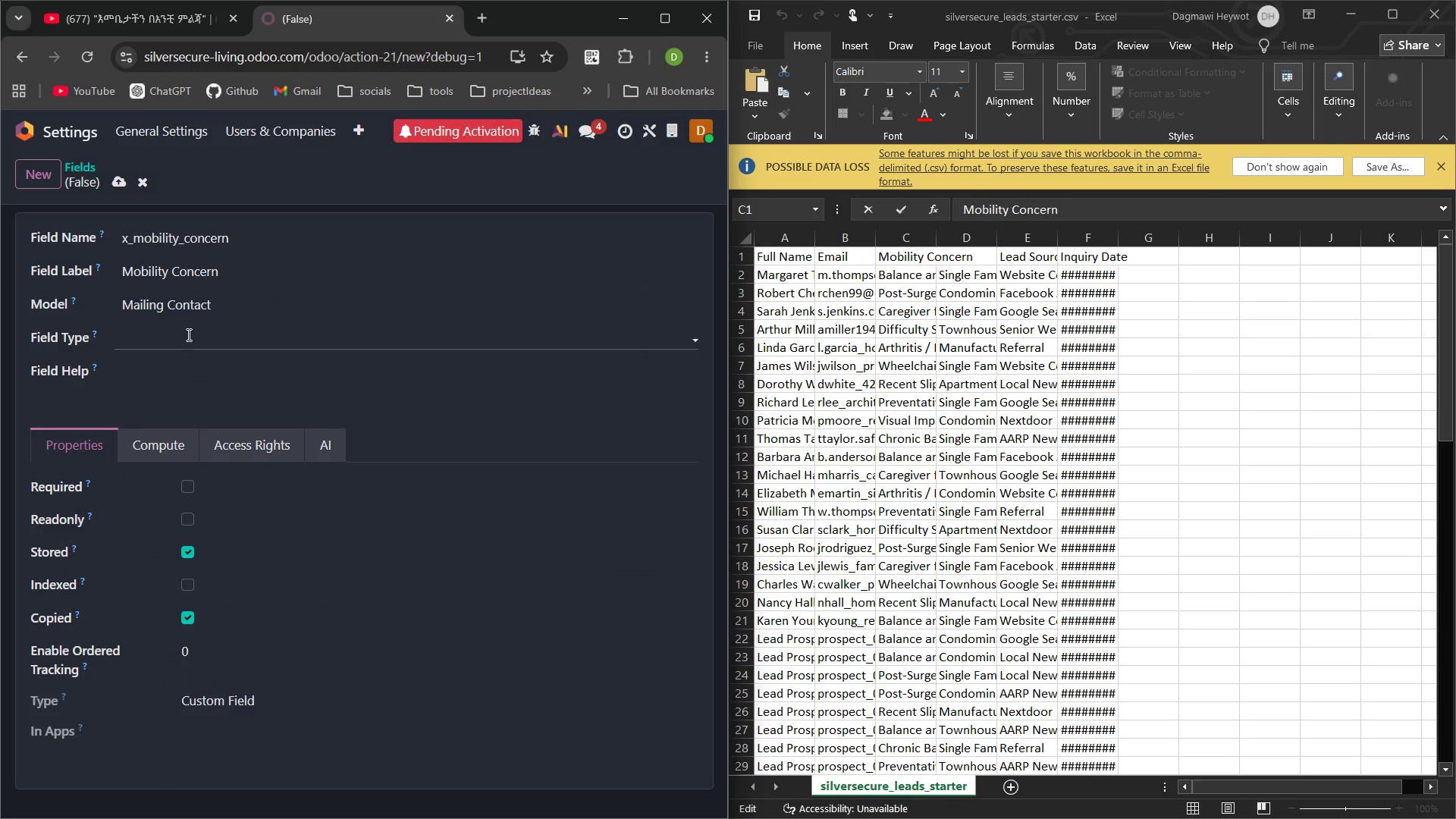 
left_click([182, 336])
 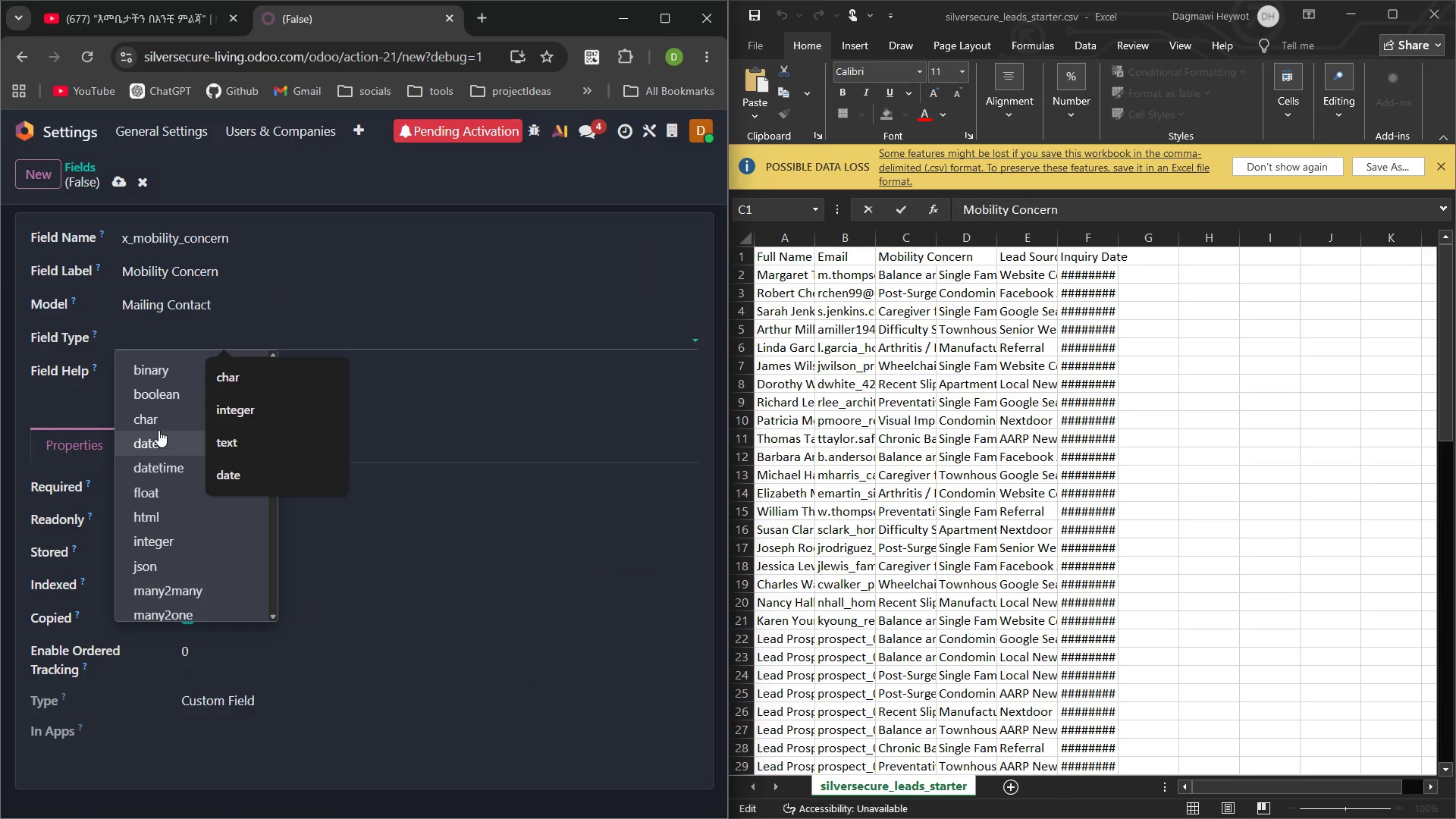 
left_click([158, 423])
 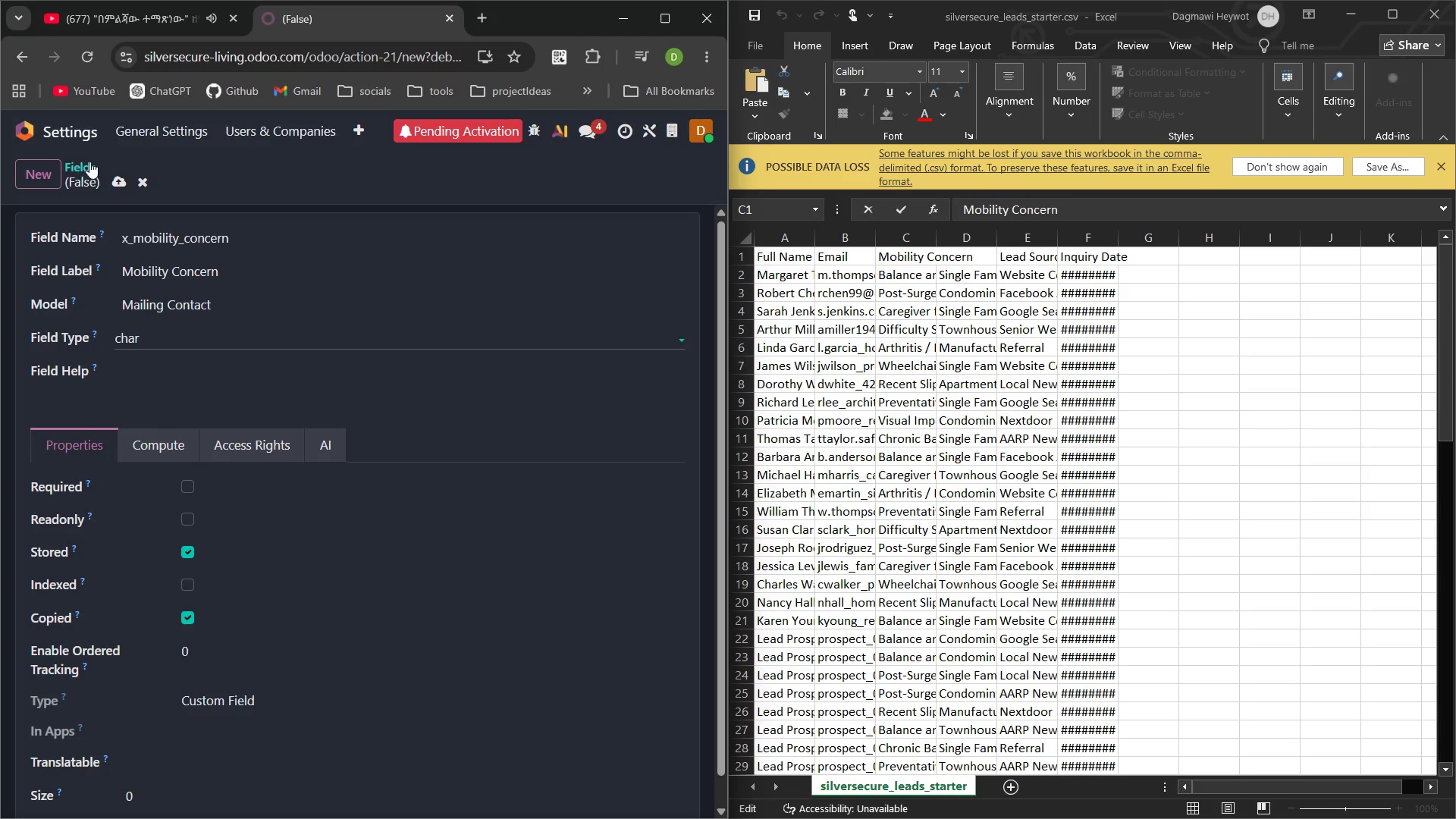 
left_click([120, 181])
 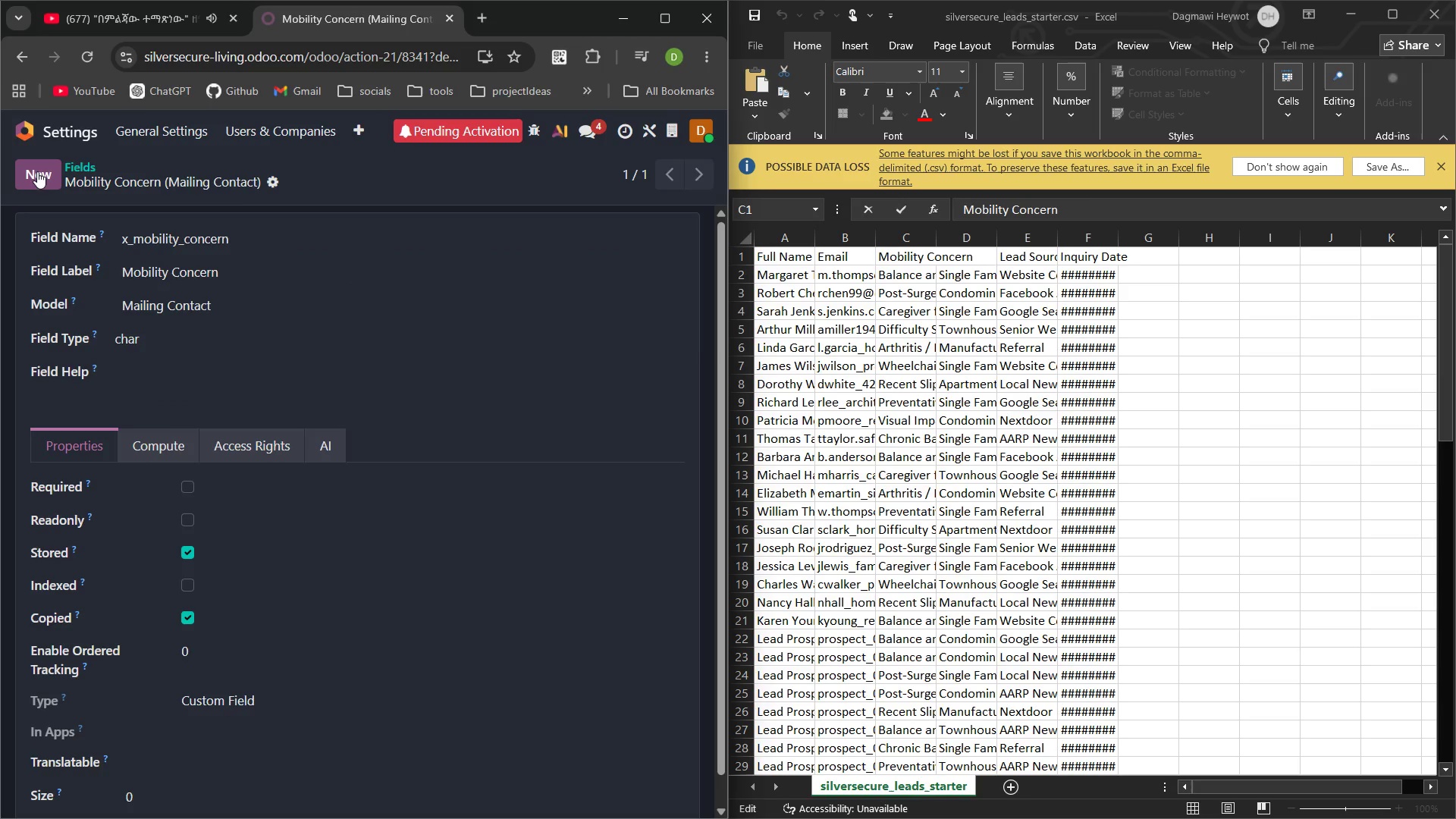 
left_click([37, 171])
 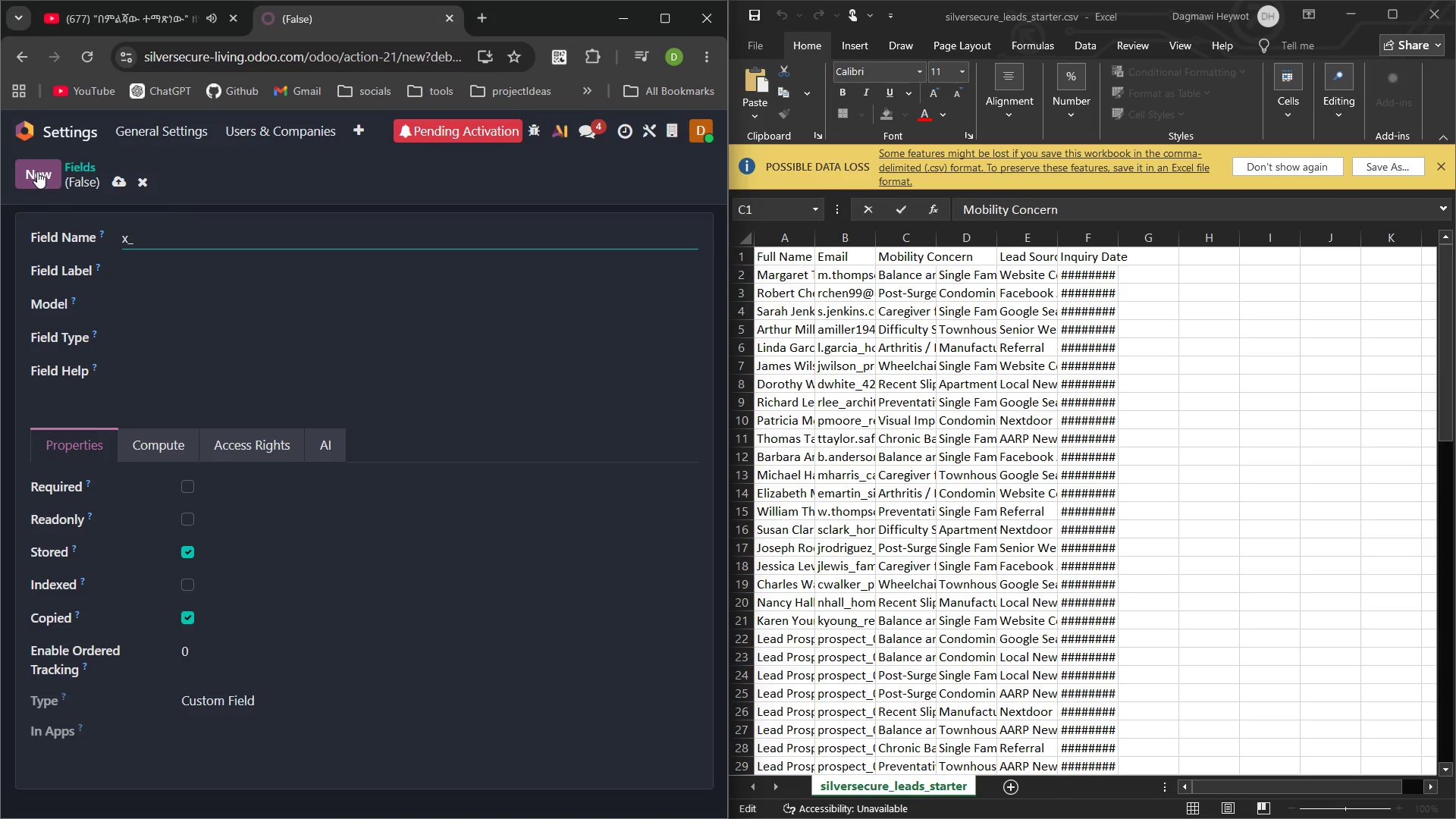 
wait(7.09)
 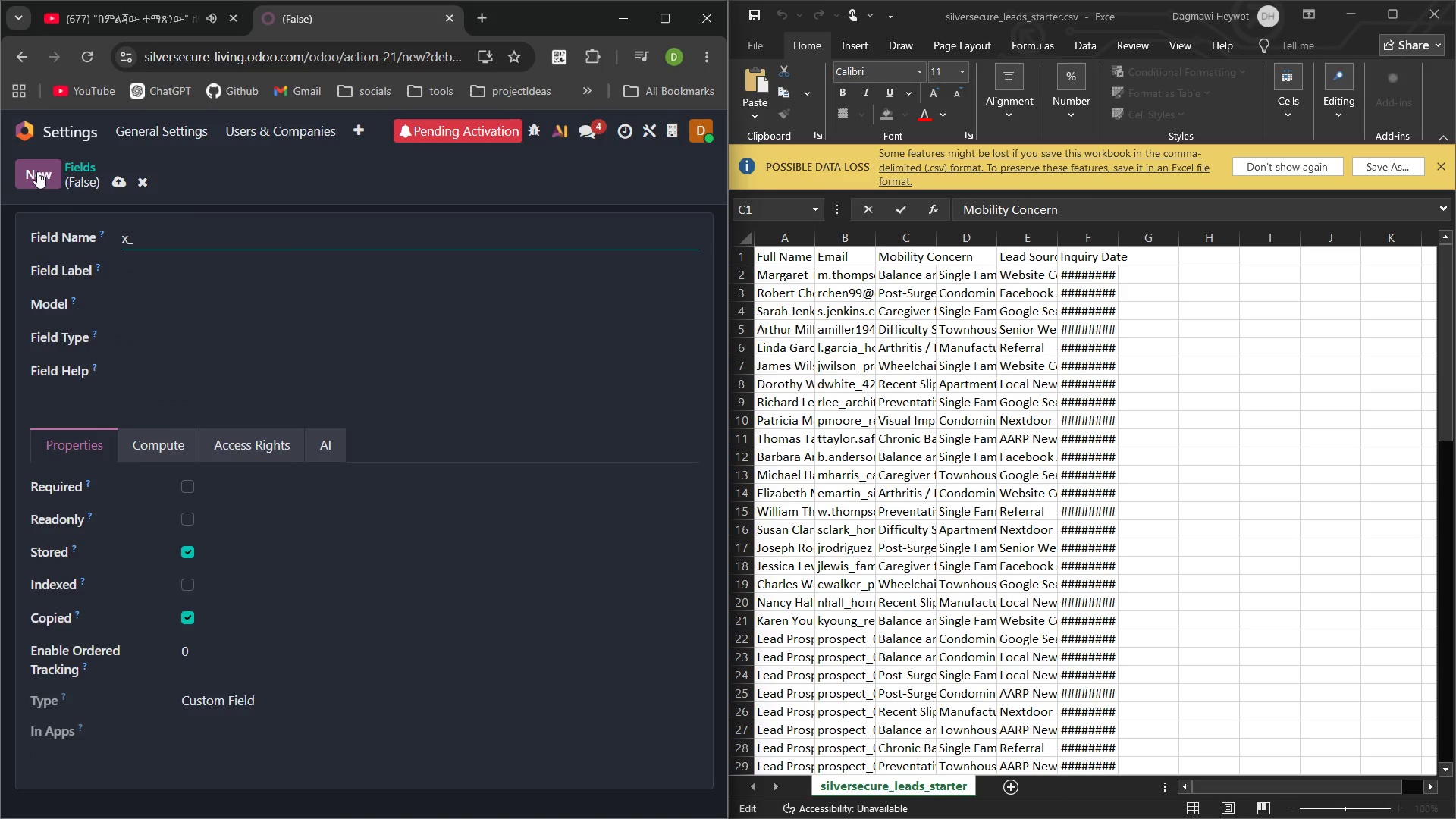 
left_click([981, 279])
 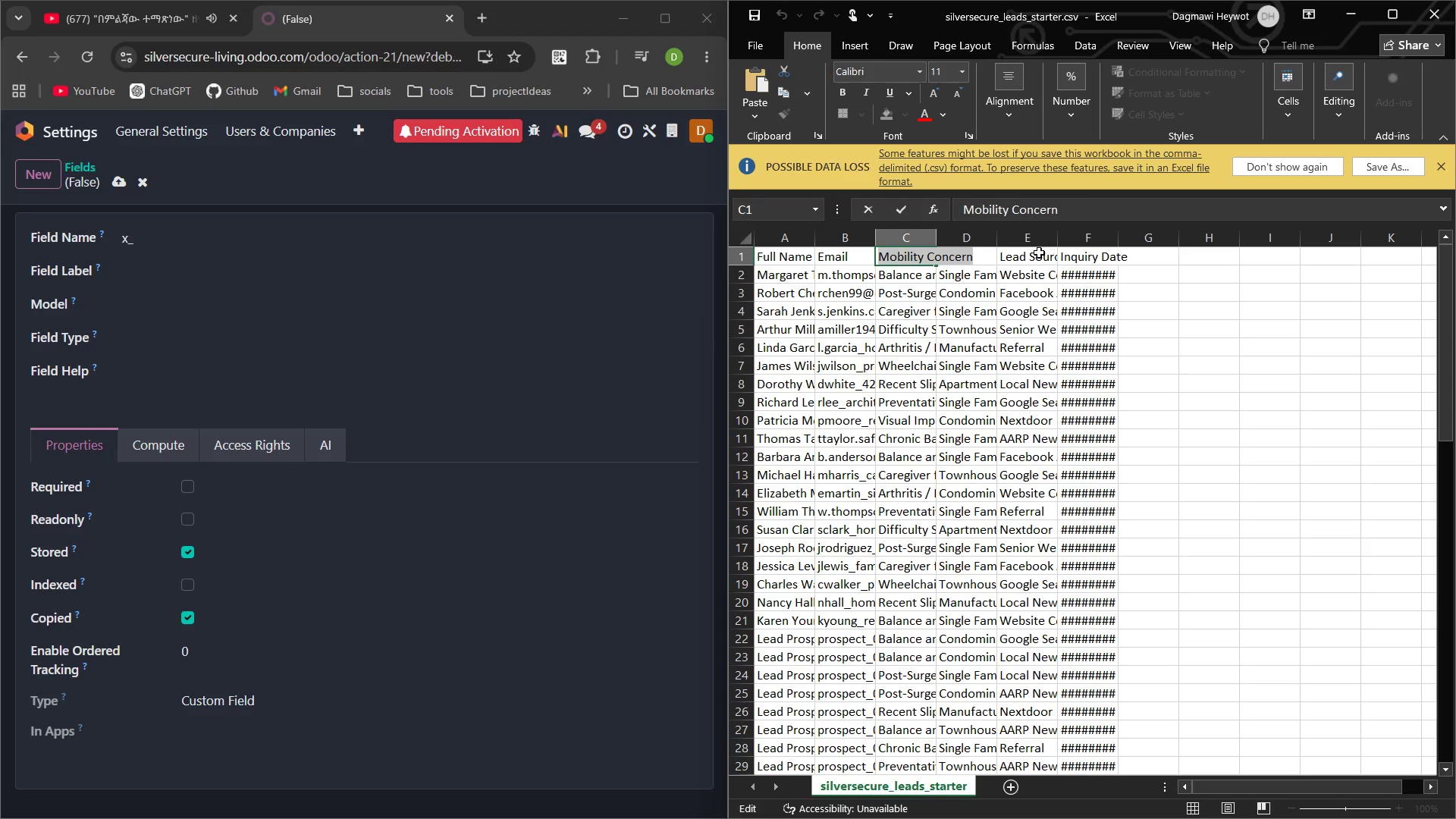 
double_click([1029, 256])
 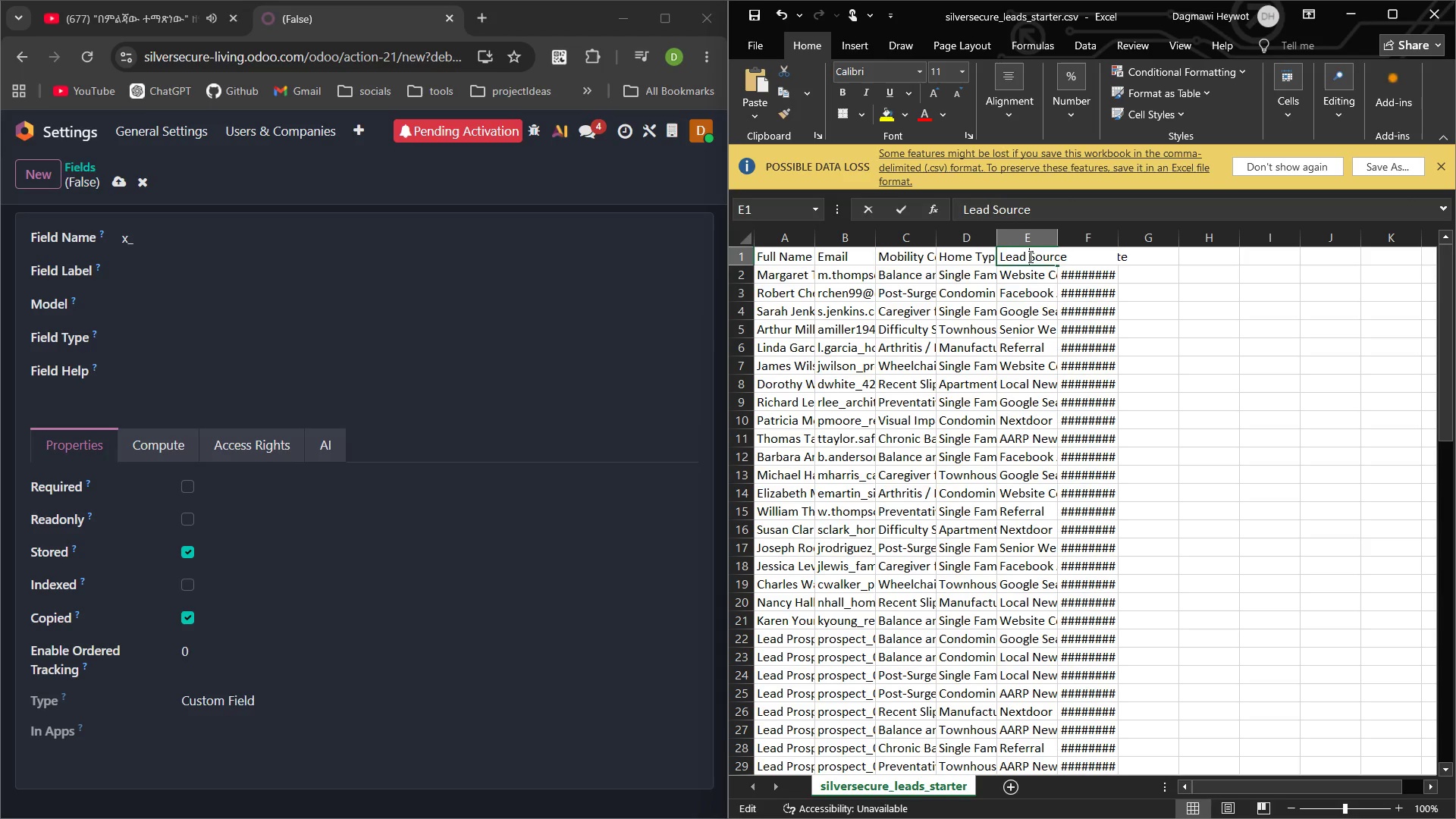 
triple_click([1029, 256])
 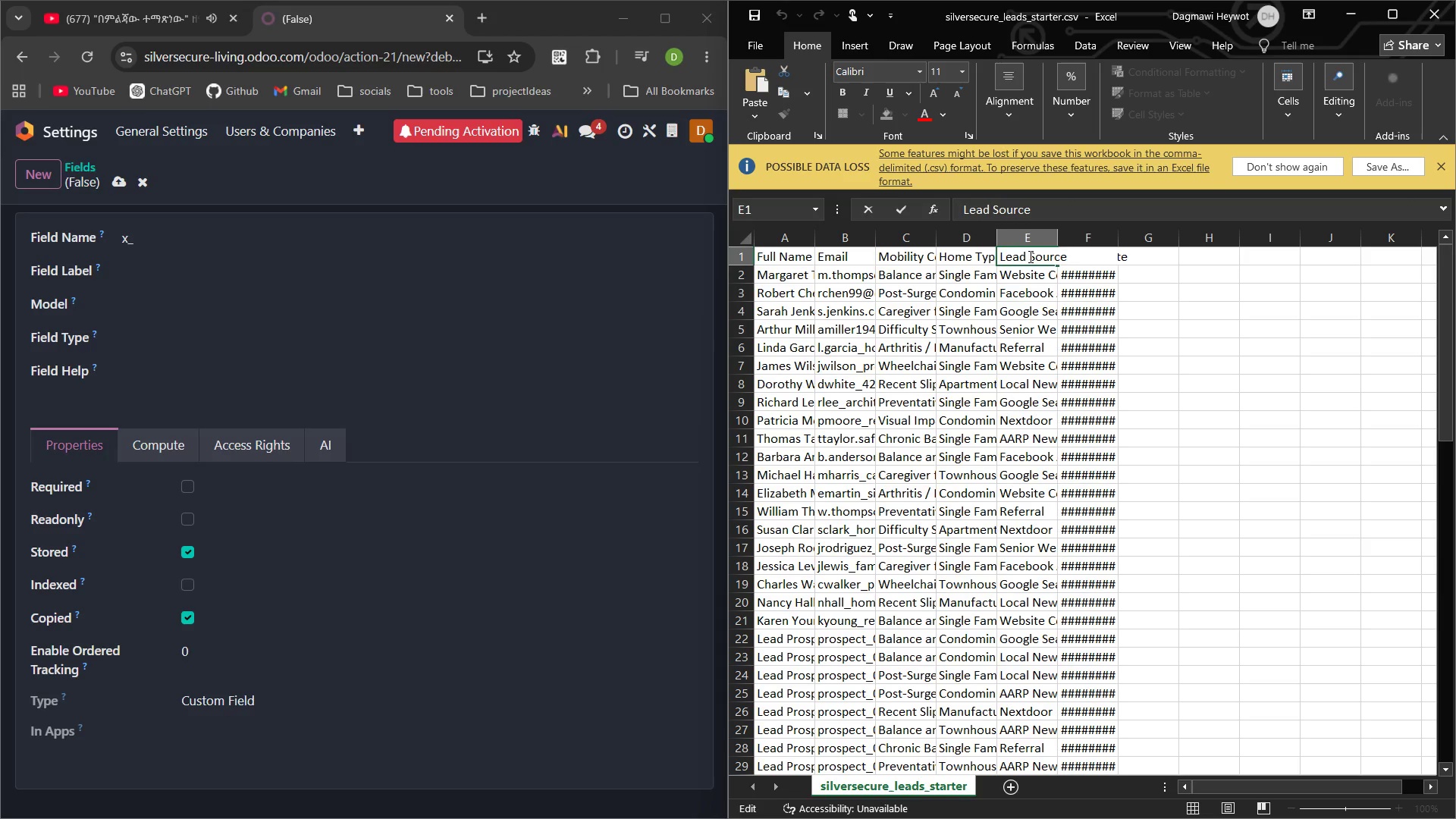 
double_click([1029, 256])
 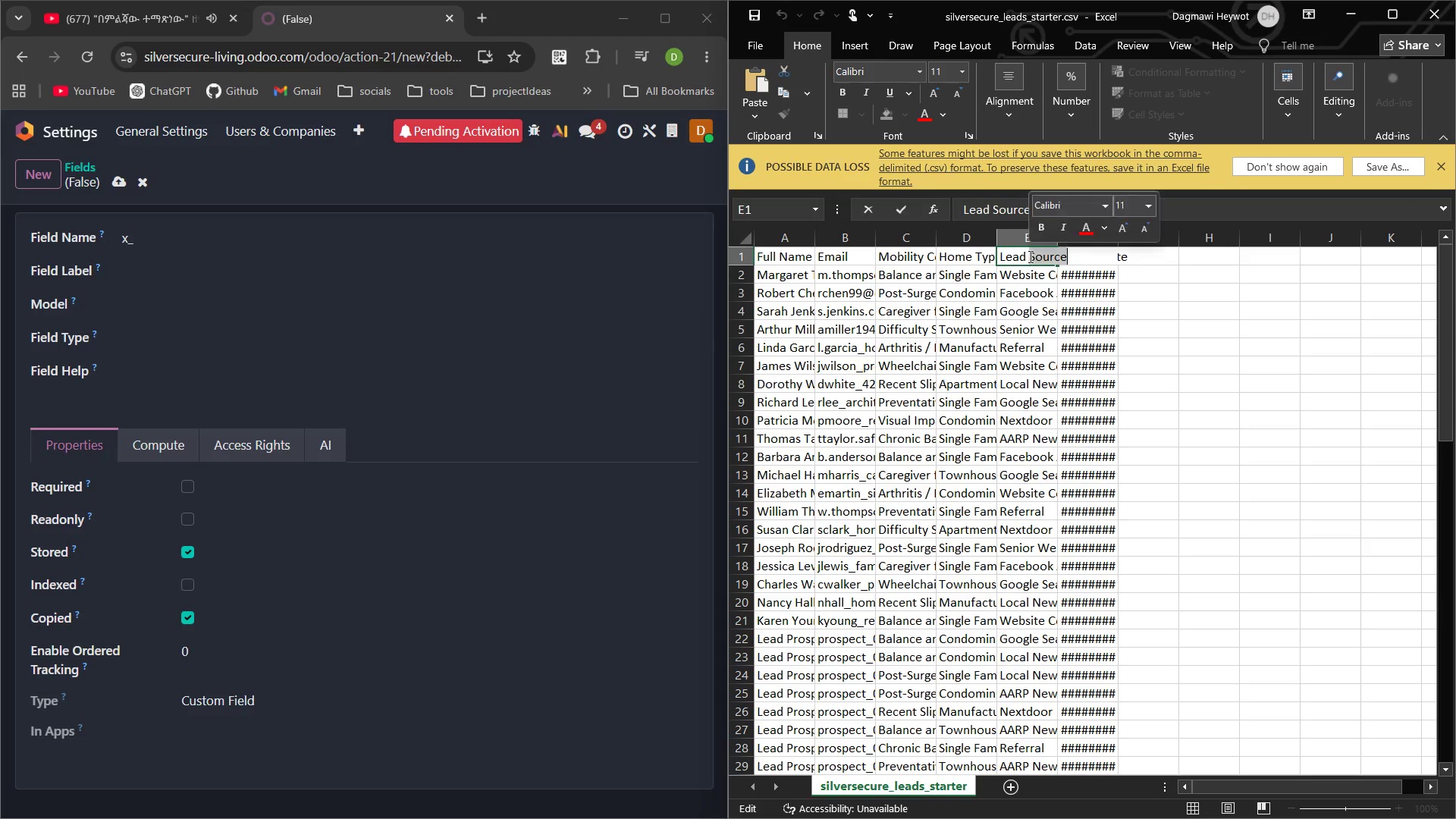 
triple_click([1029, 256])
 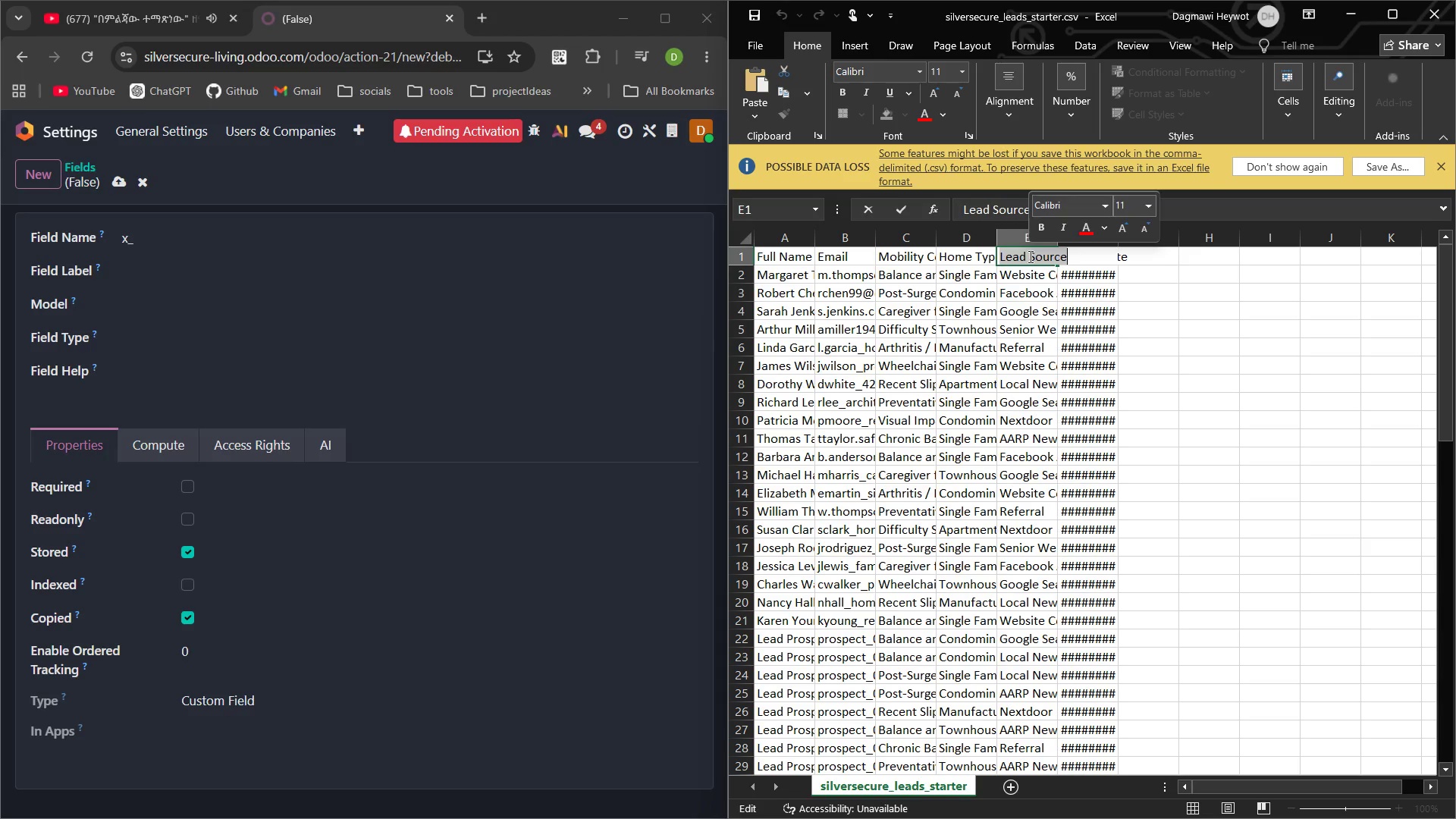 
key(Control+C)
 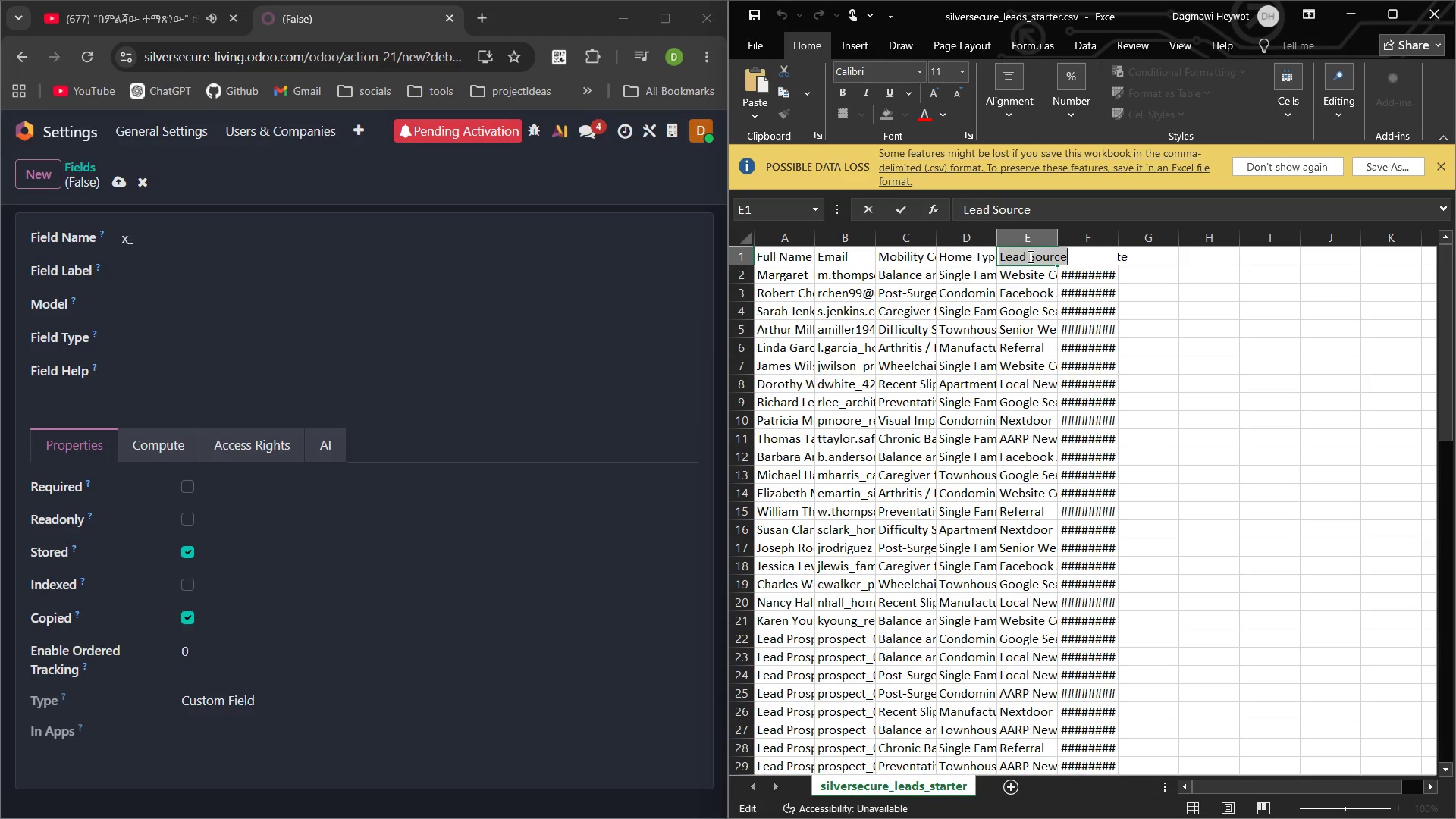 
key(Control+C)
 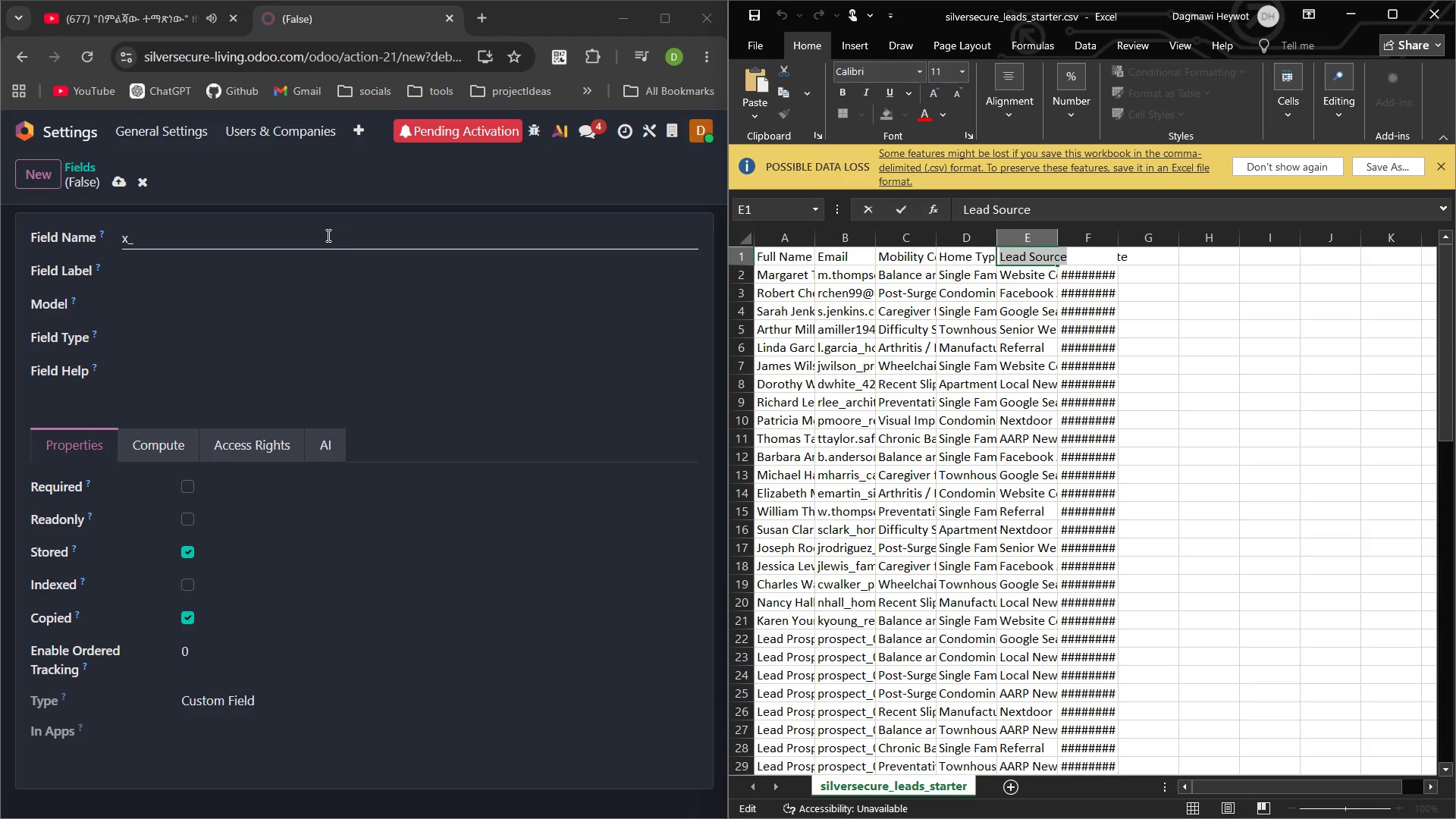 
left_click([326, 235])
 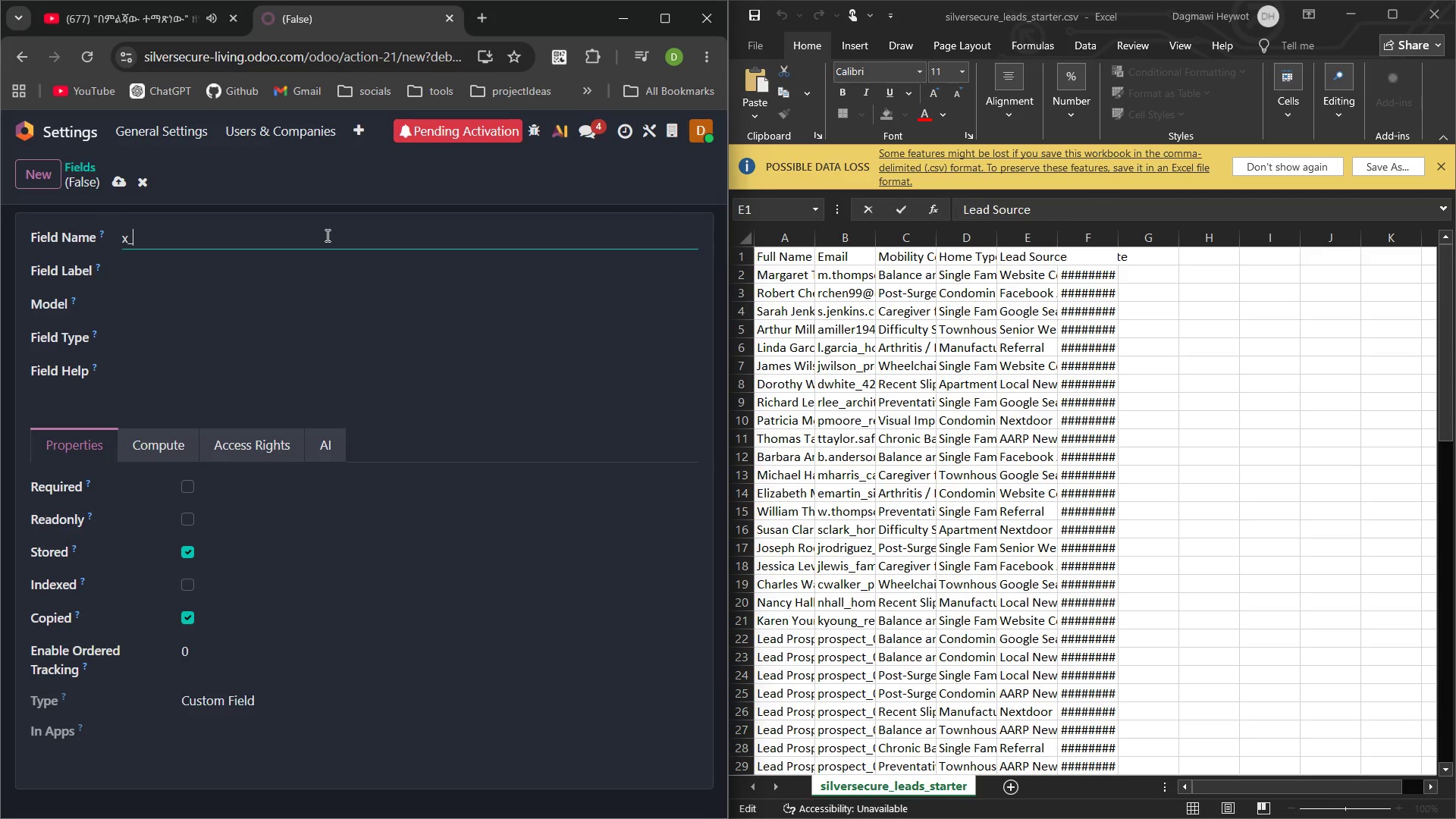 
key(Control+V)
 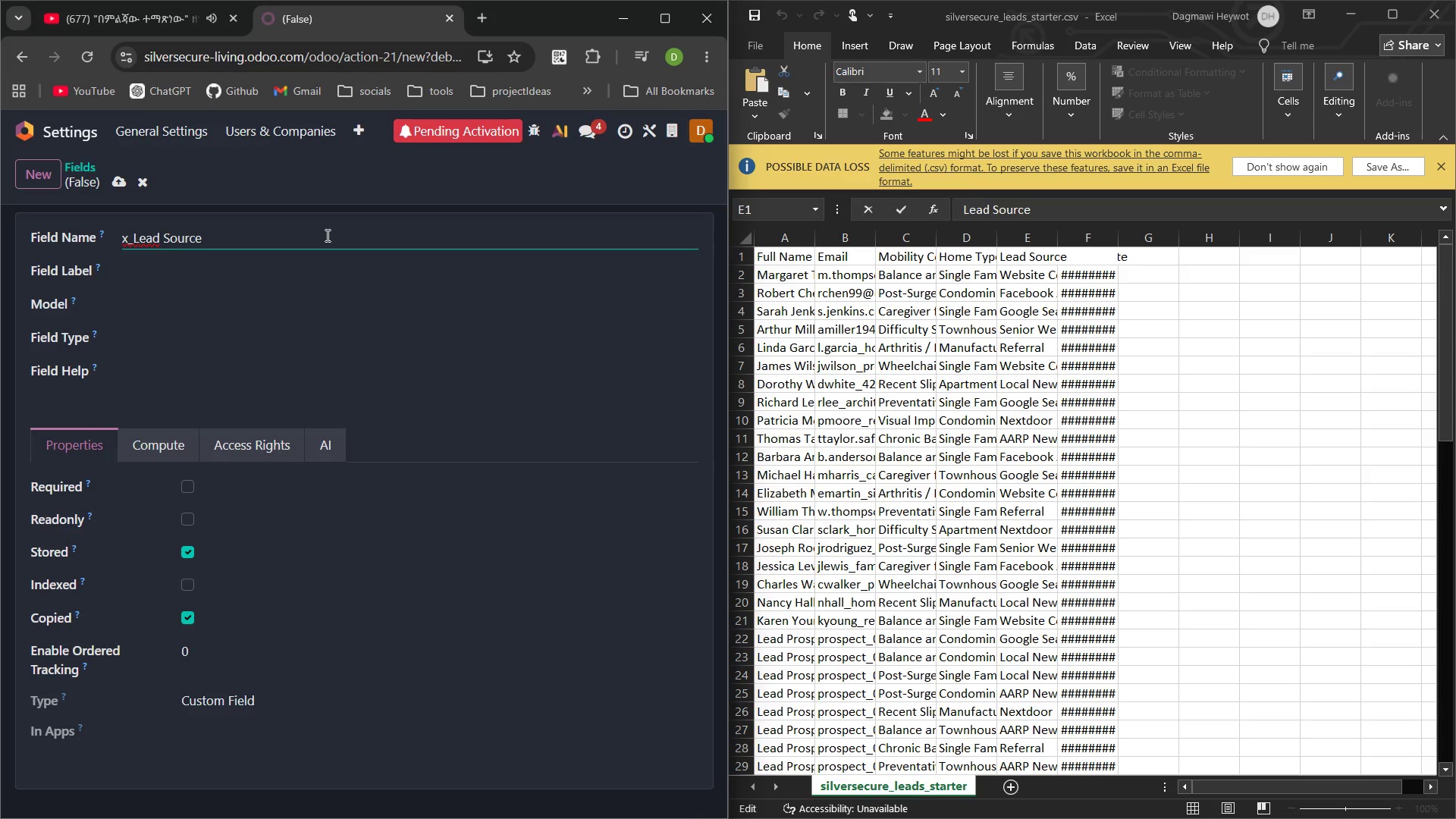 
key(Control+ControlLeft)
 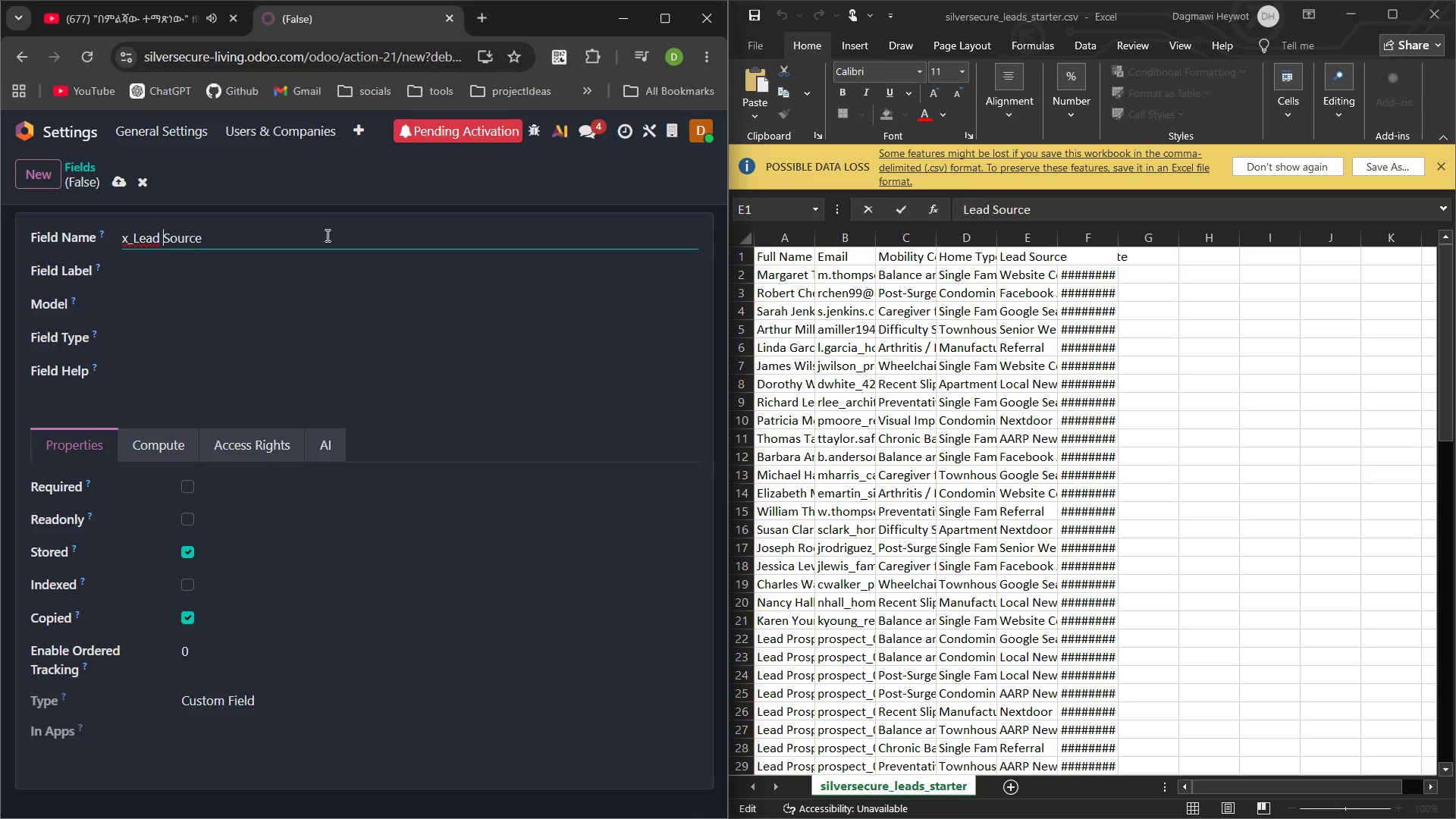 
key(Control+ArrowLeft)
 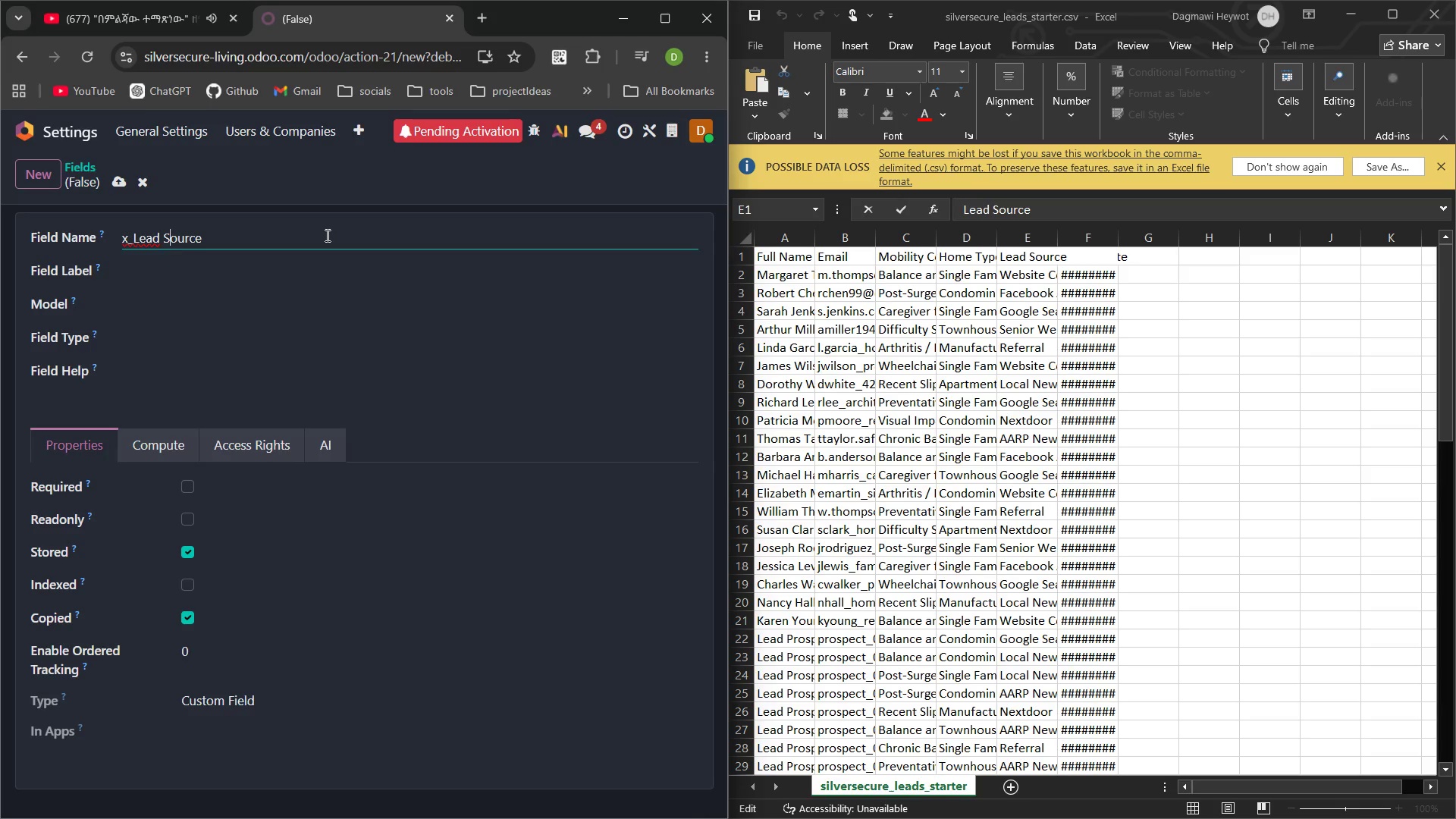 
key(ArrowRight)
 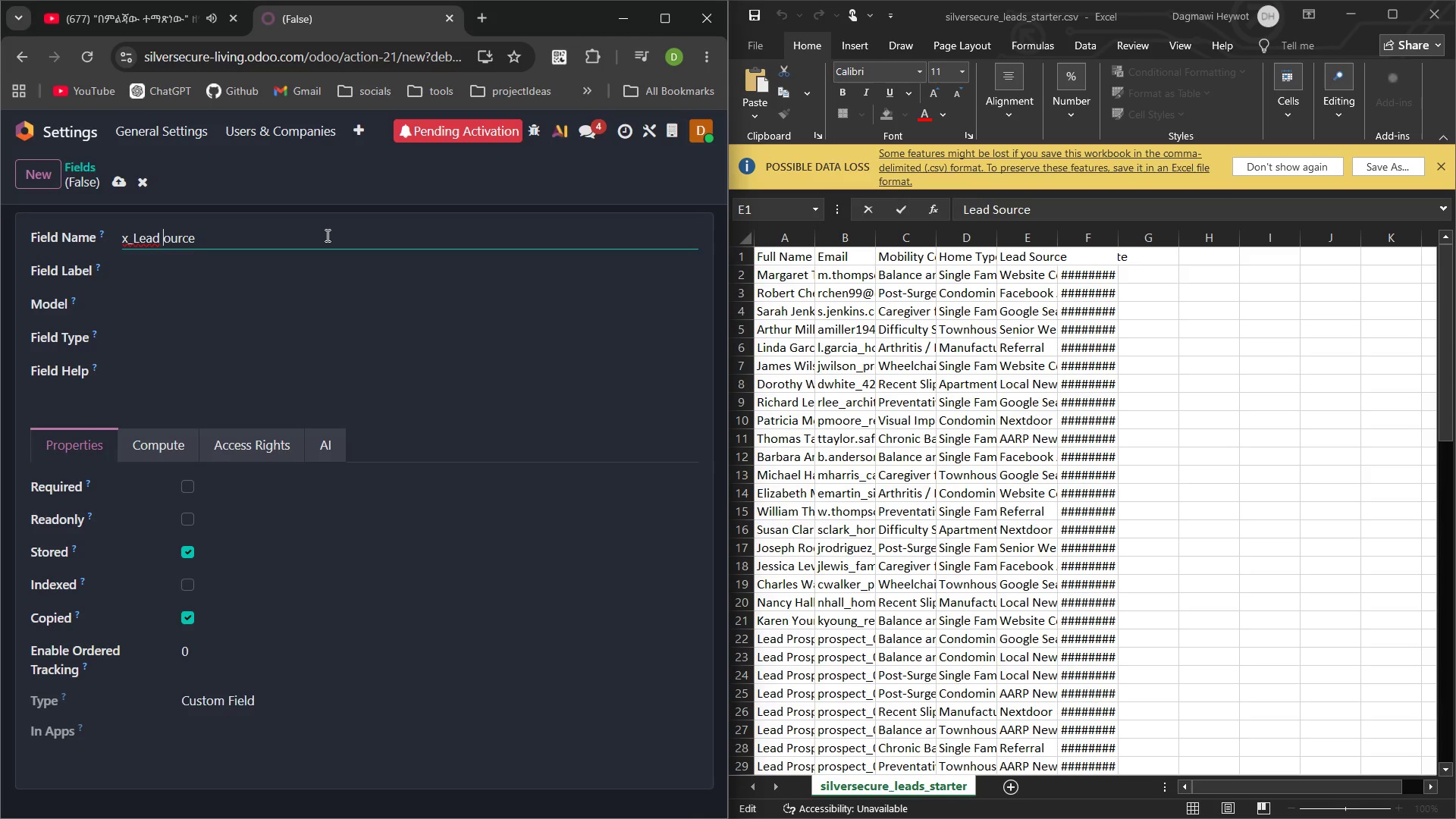 
key(Backspace)
 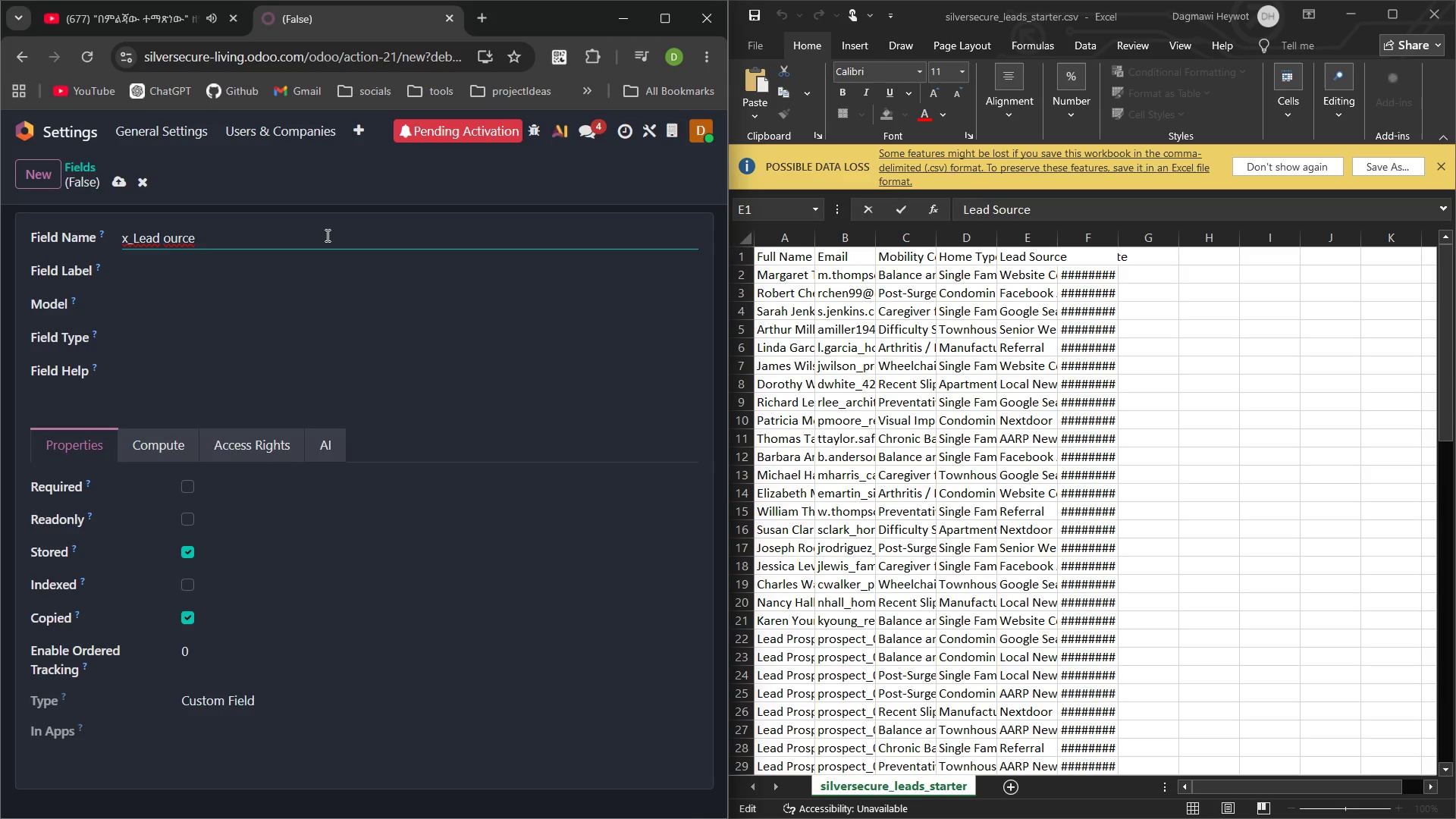 
key(S)
 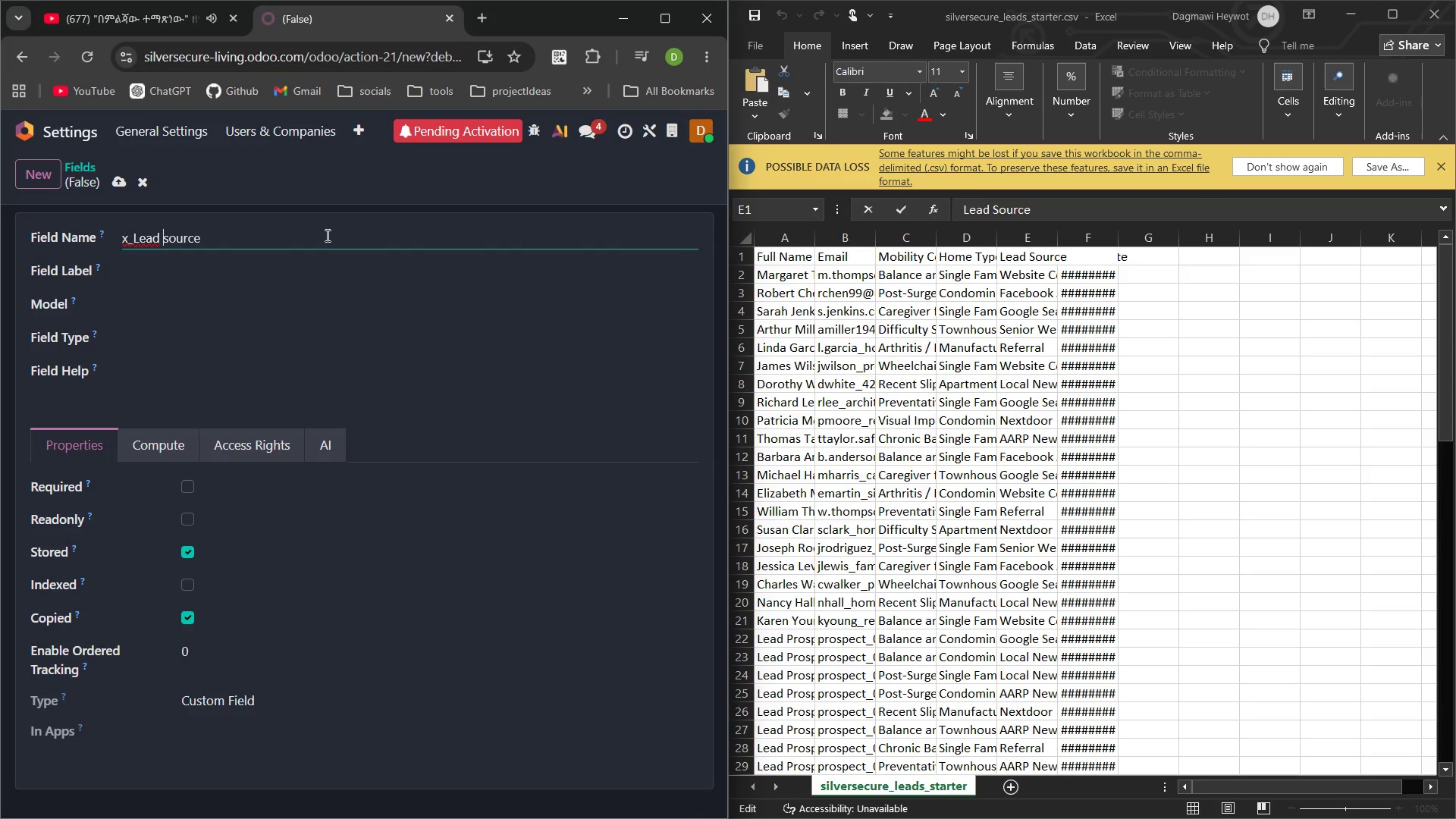 
key(ArrowLeft)
 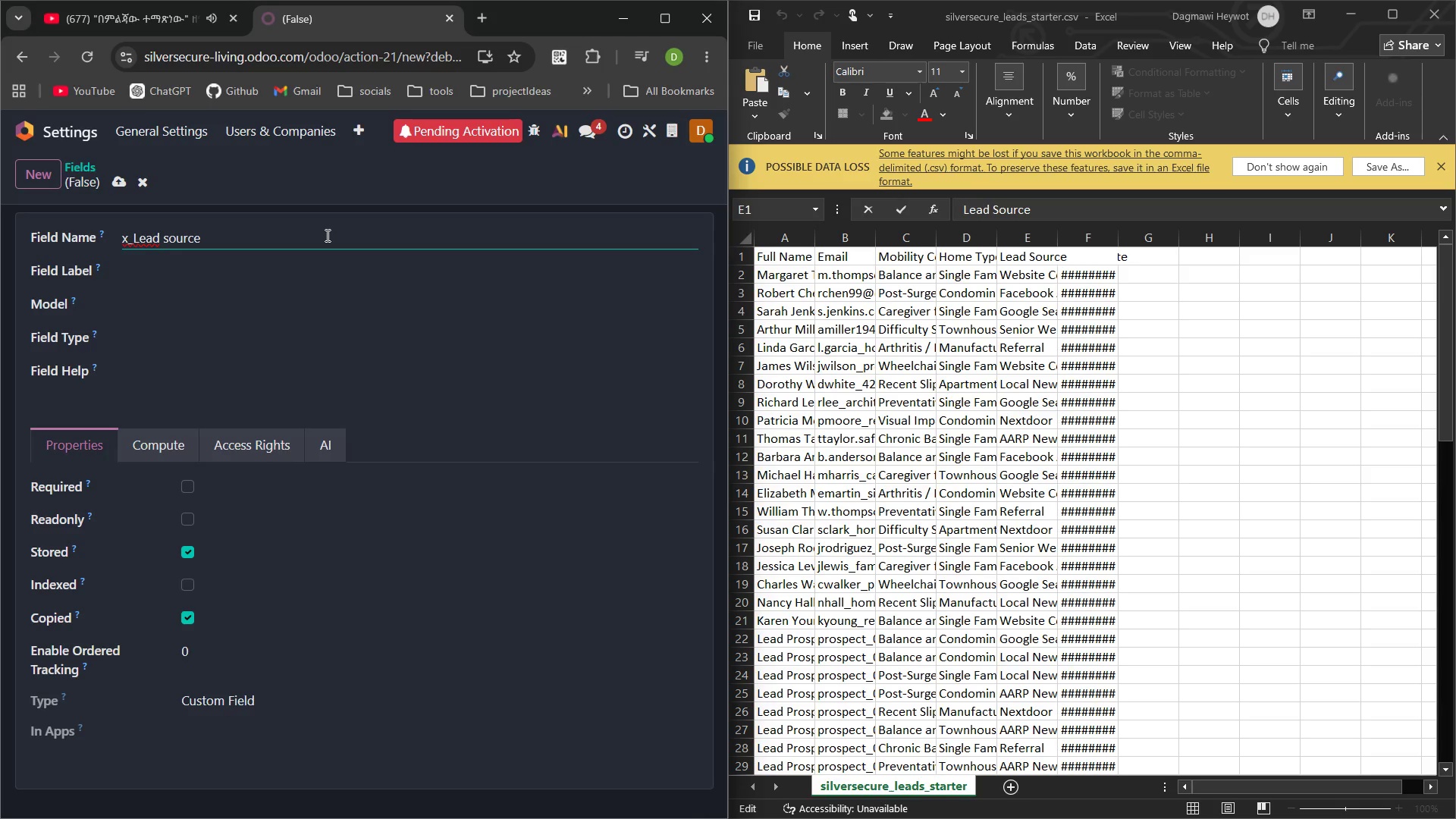 
key(Backspace)
 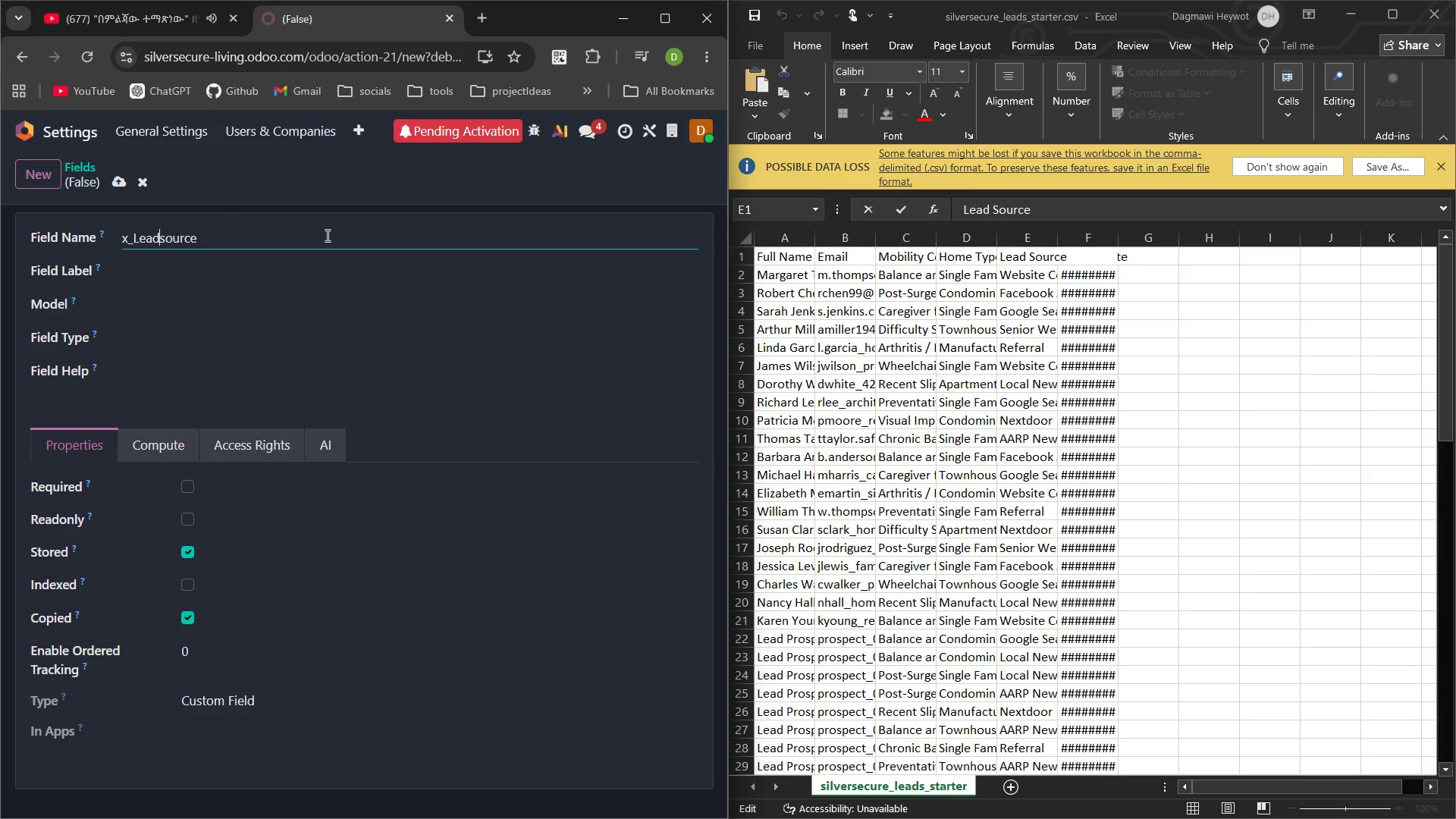 
key(Shift+Minus)
 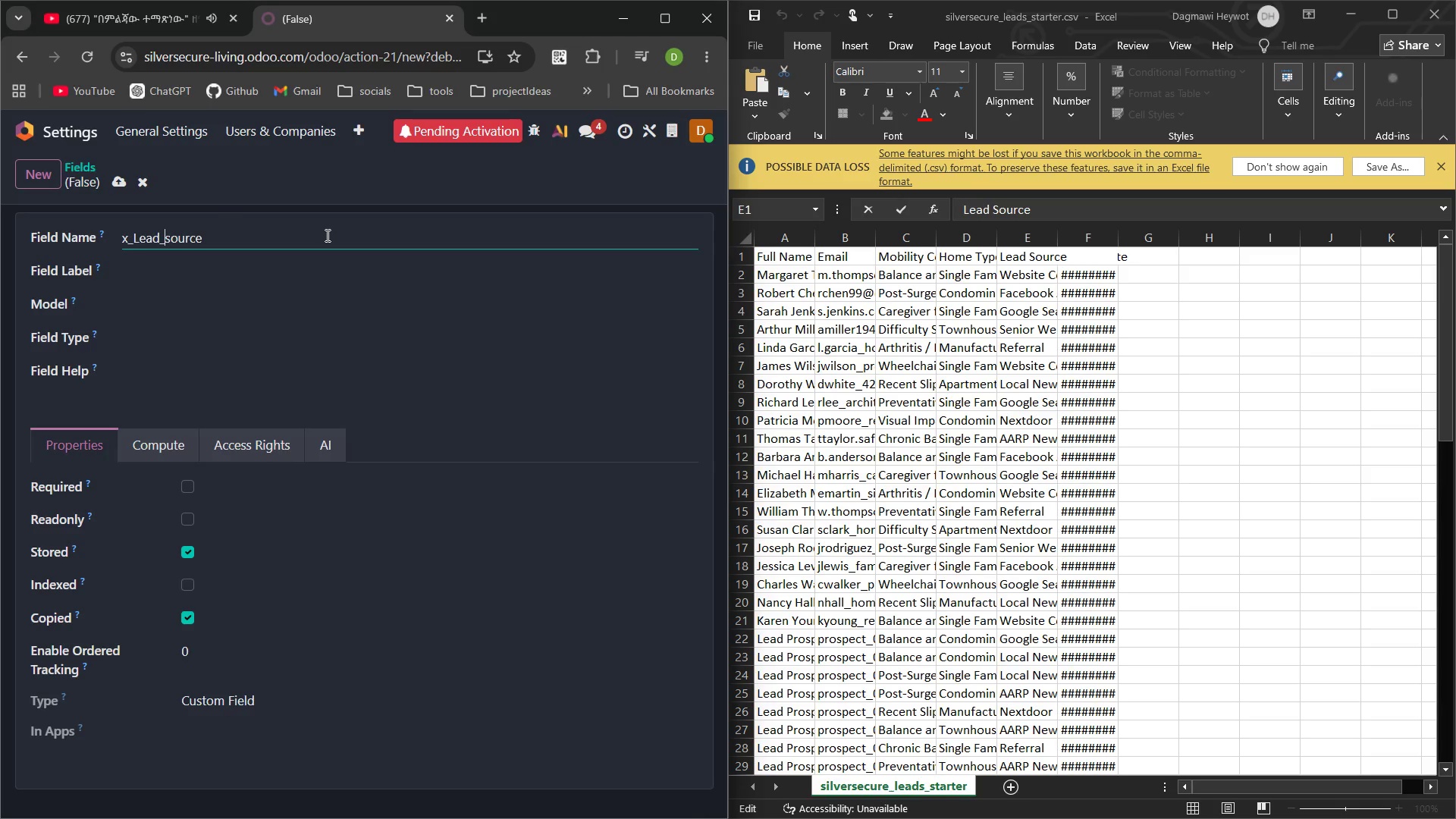 
key(Control+ControlLeft)
 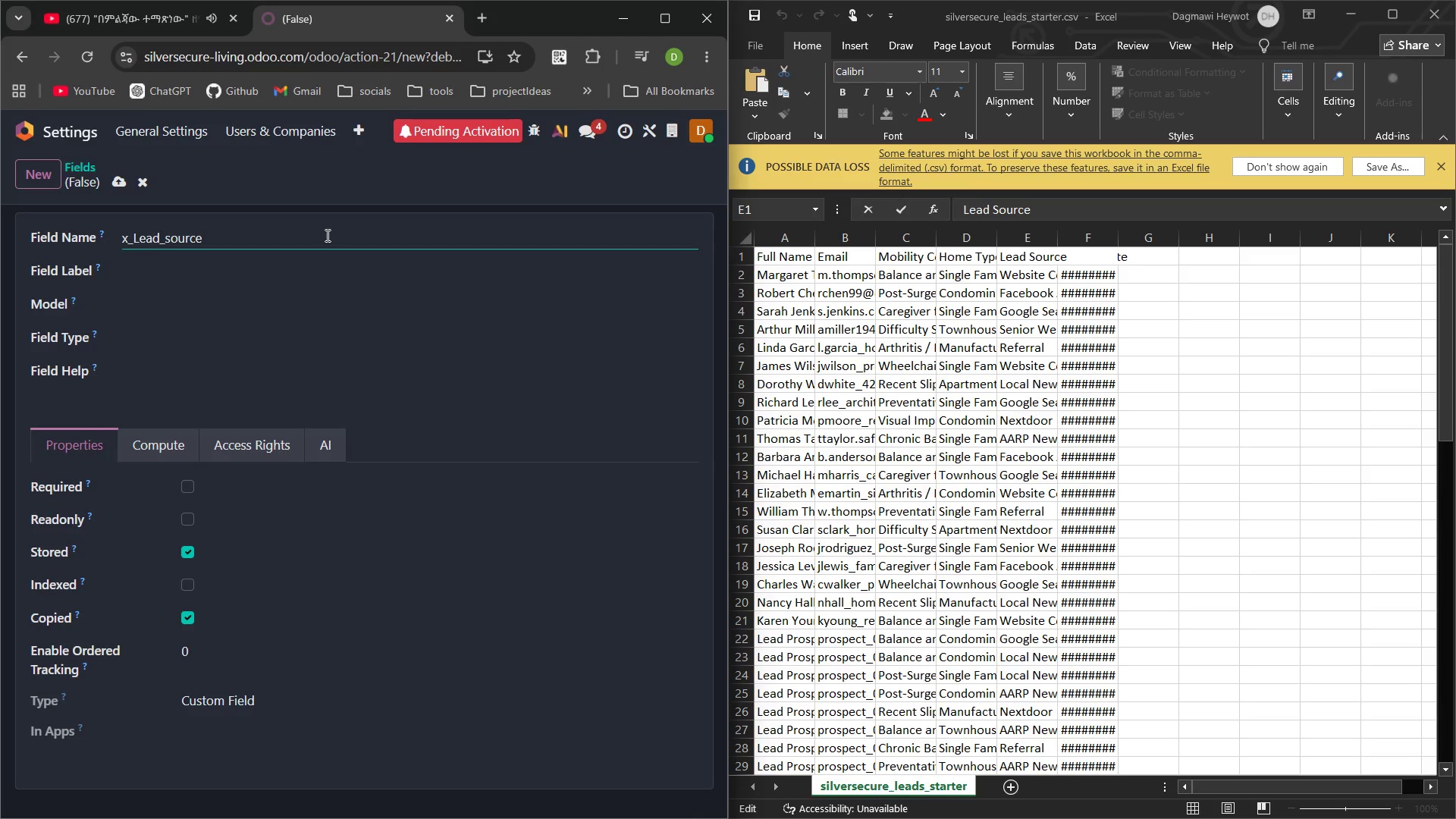 
key(Control+ArrowLeft)
 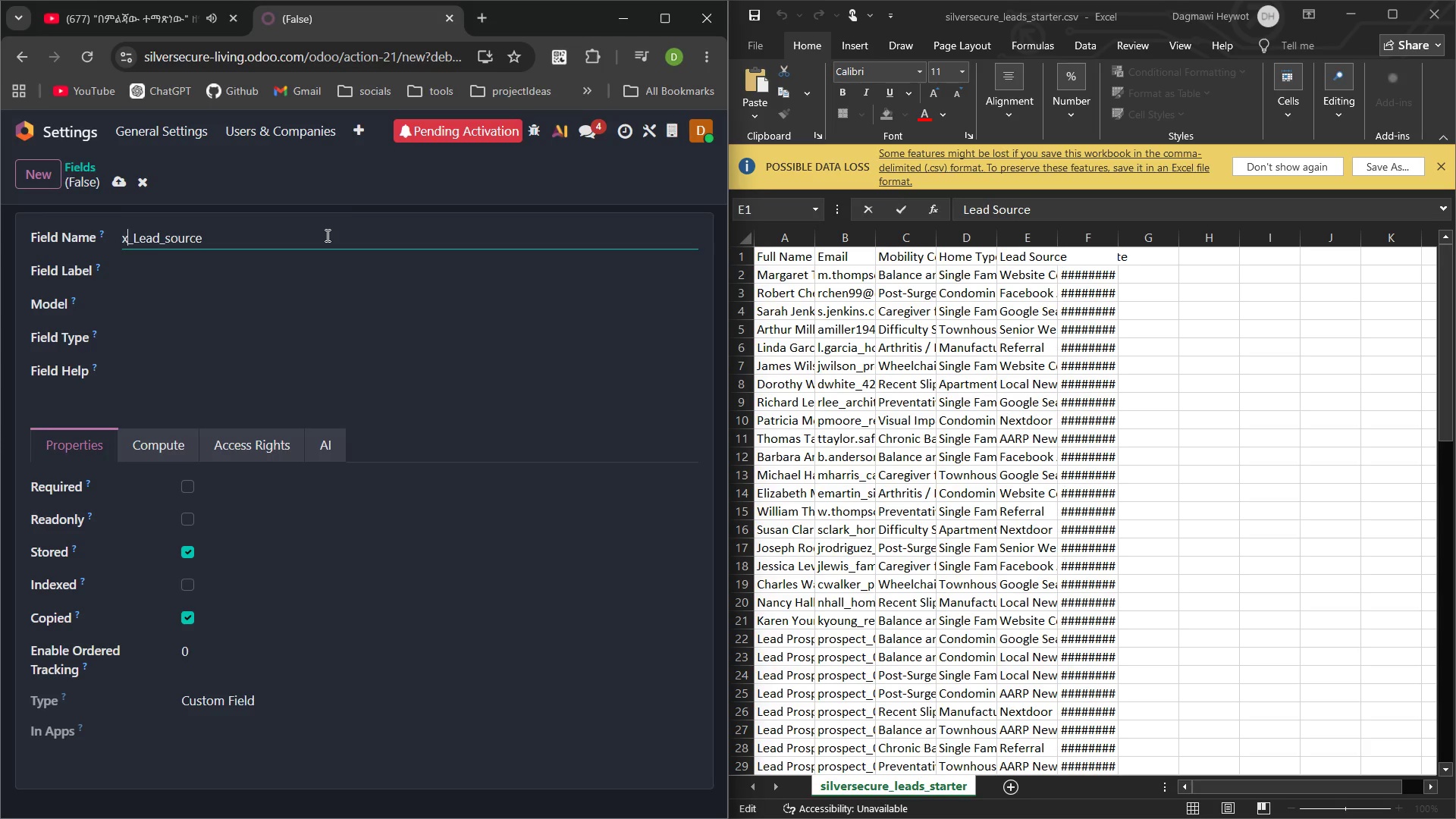 
key(ArrowRight)
 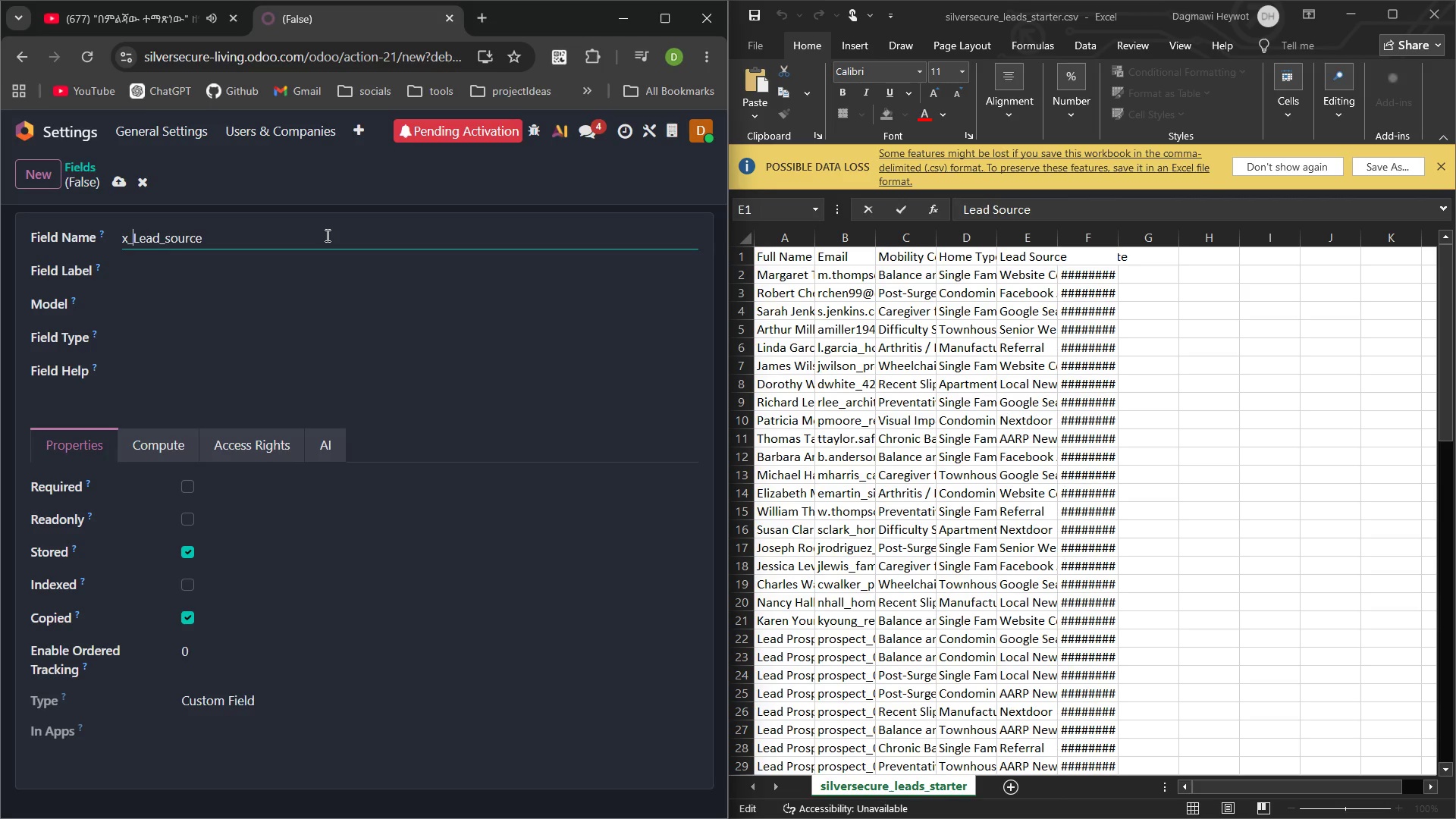 
key(ArrowRight)
 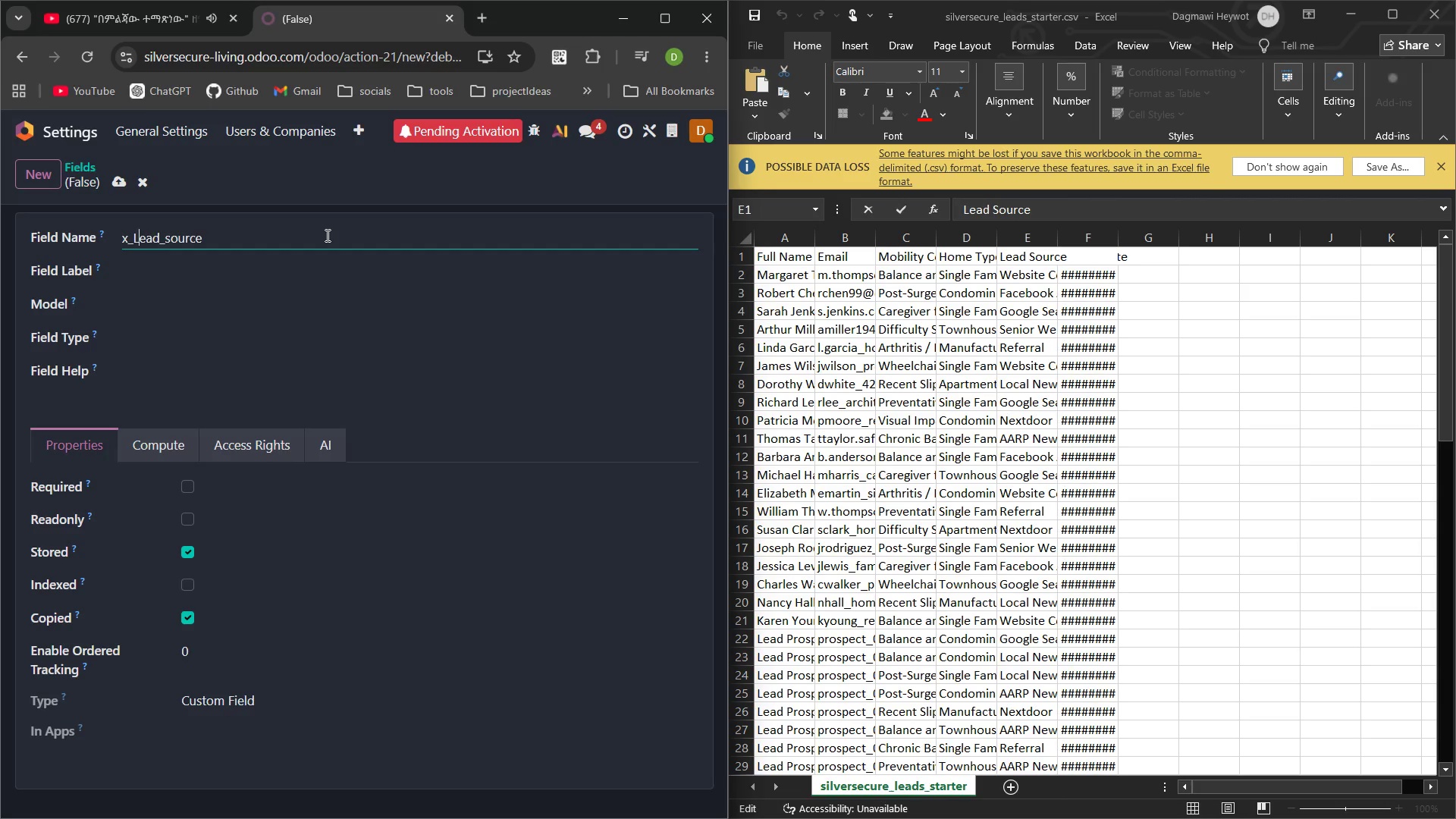 
key(ArrowRight)
 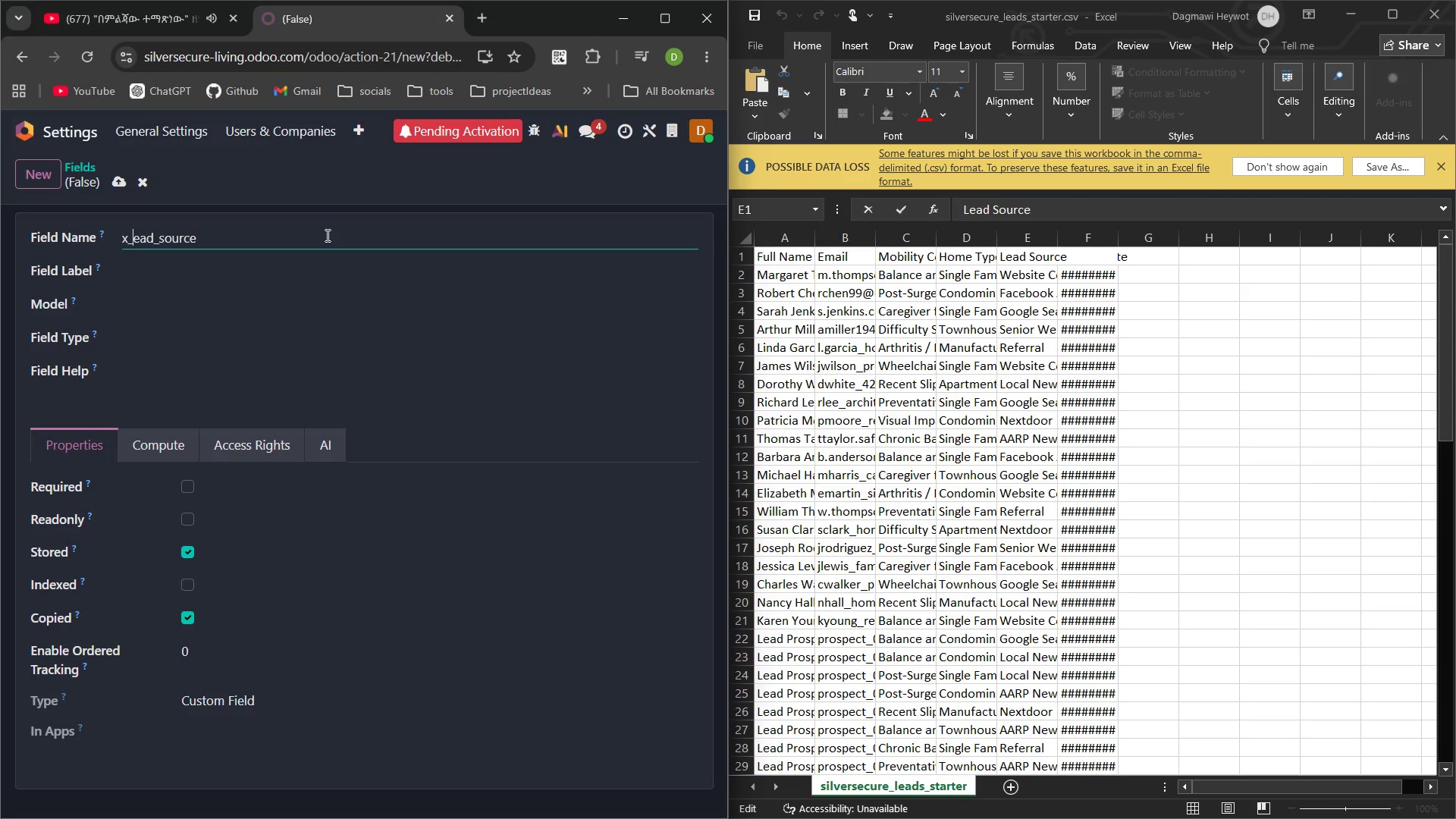 
key(Backspace)
 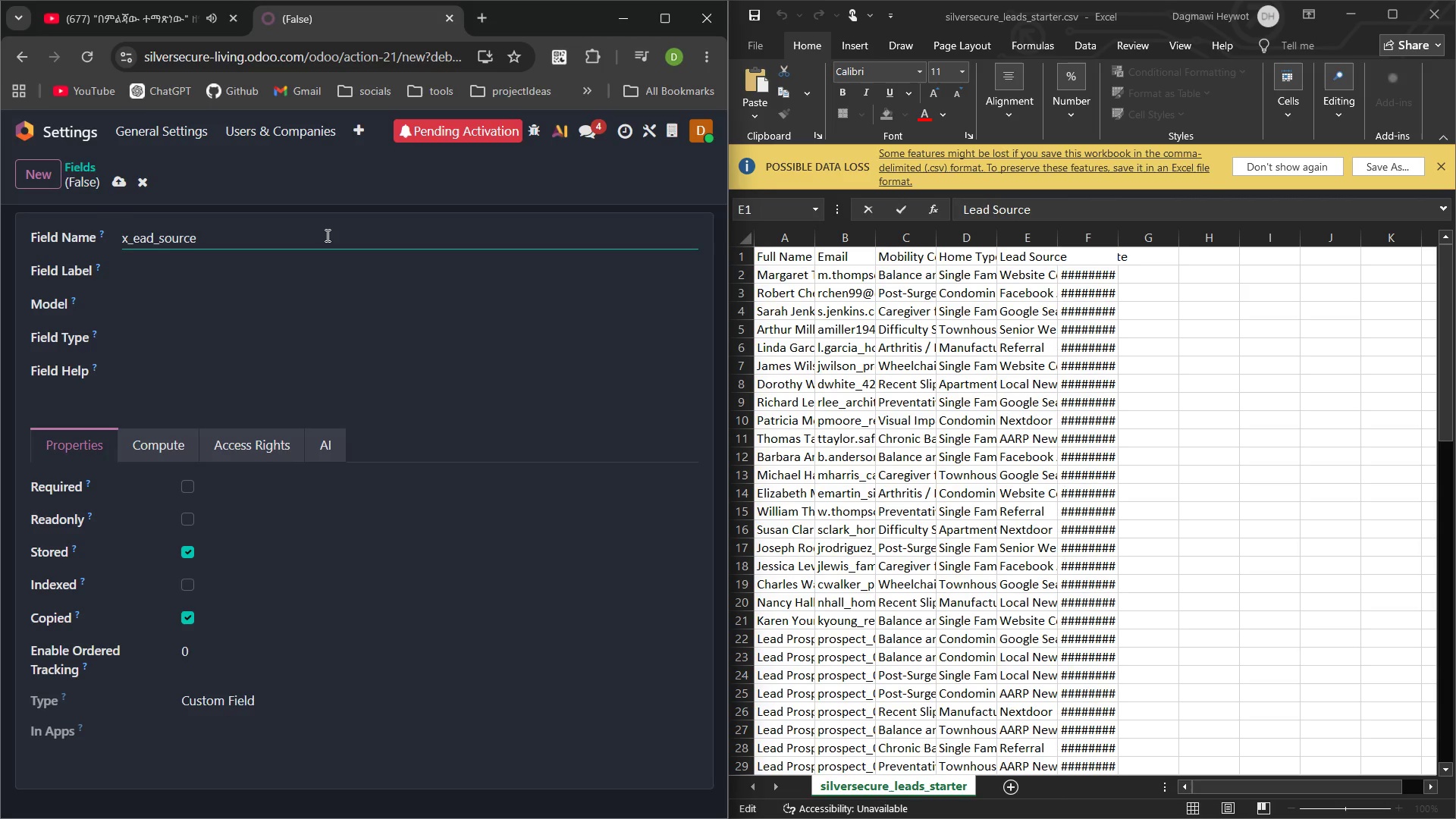 
key(L)
 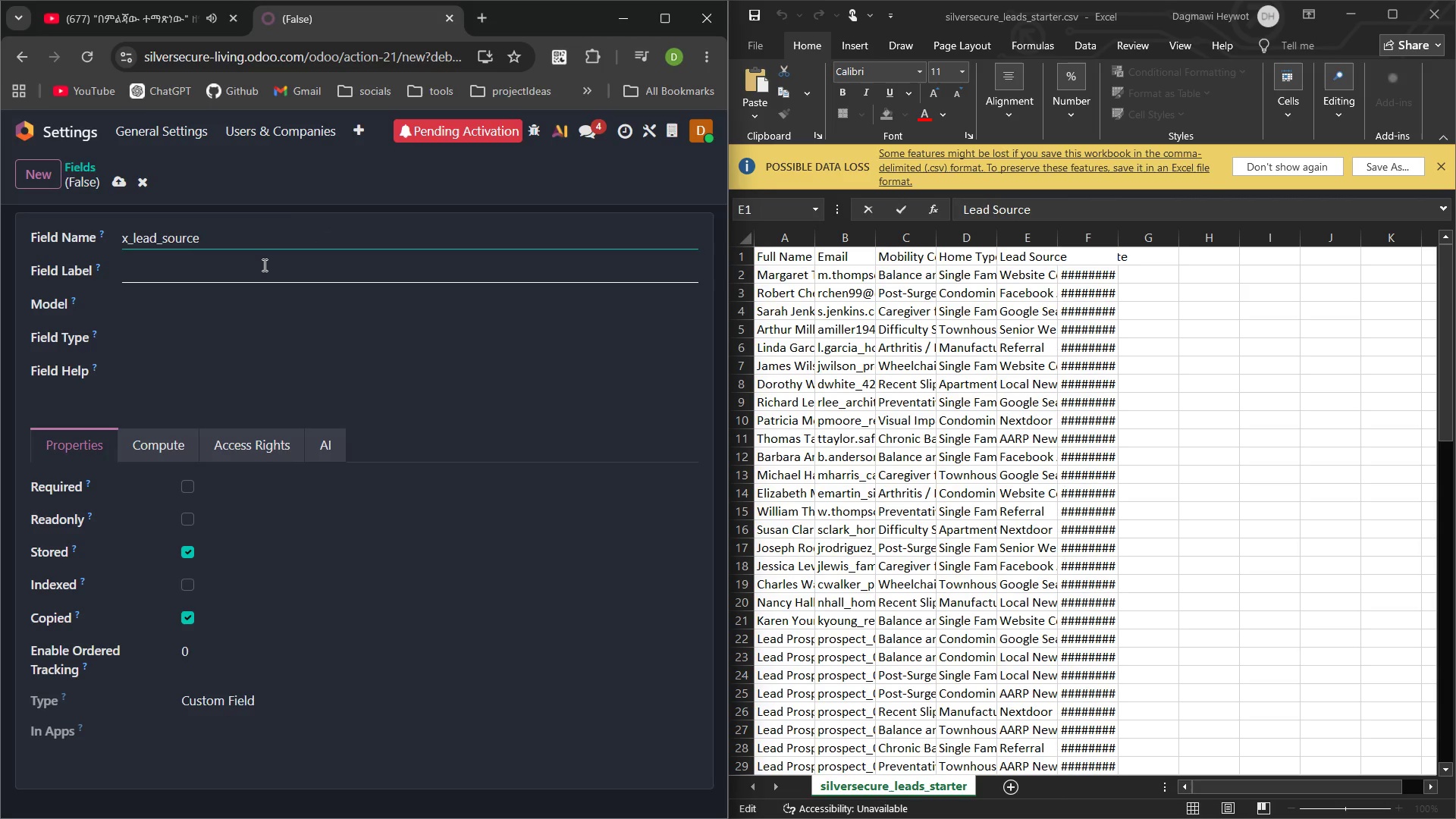 
left_click([263, 265])
 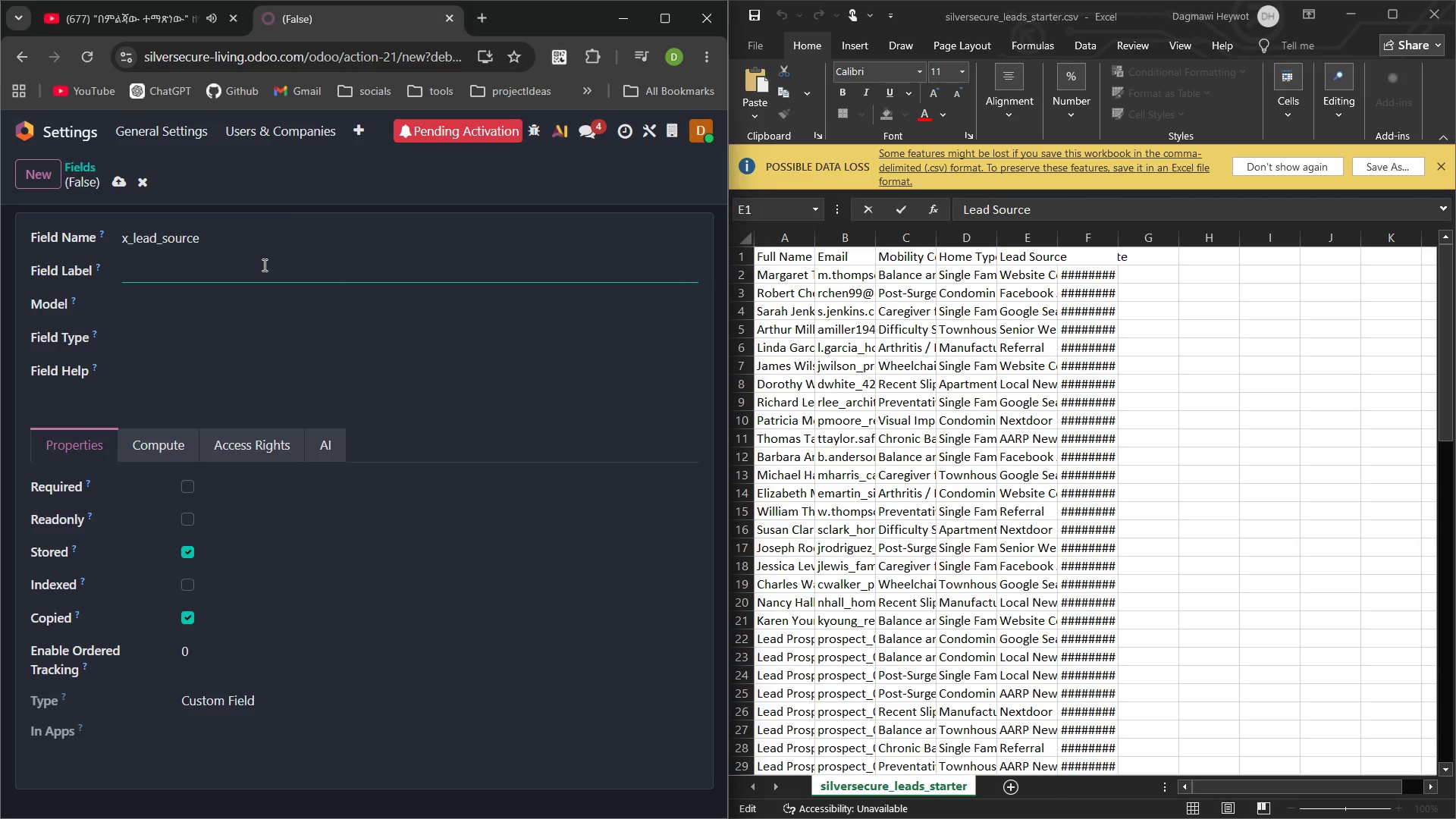 
key(Control+V)
 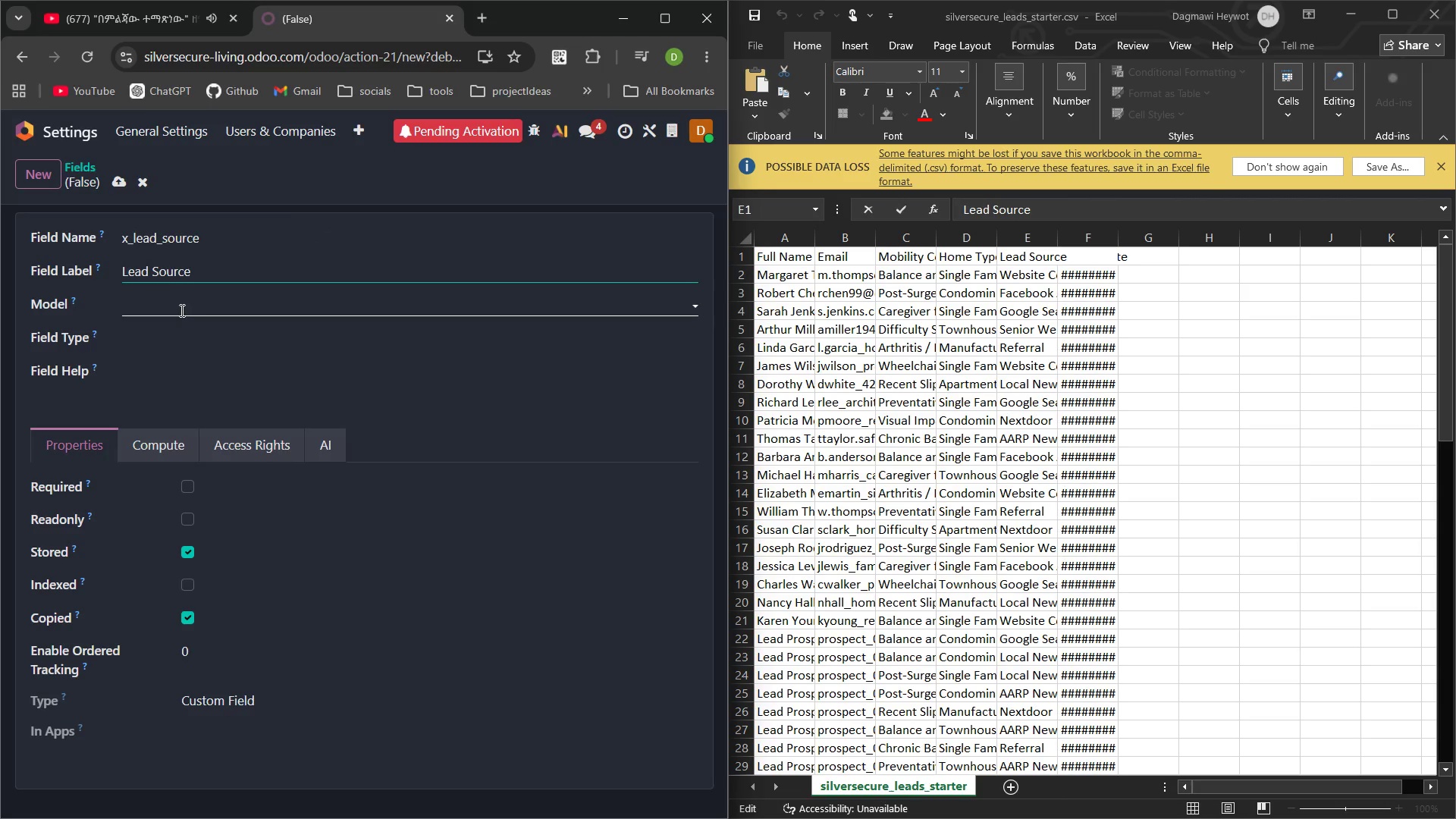 
left_click([180, 310])
 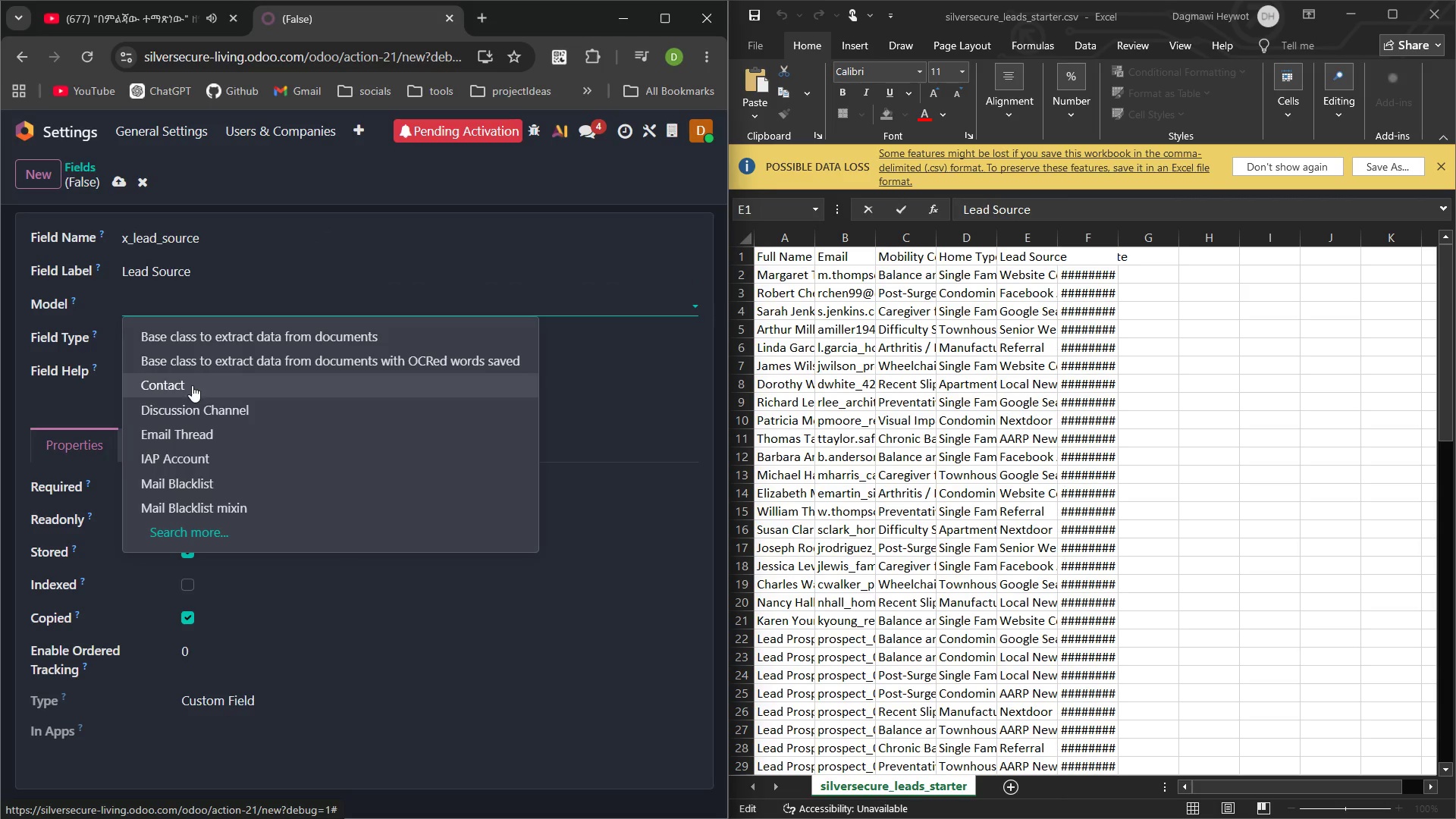 
left_click([234, 527])
 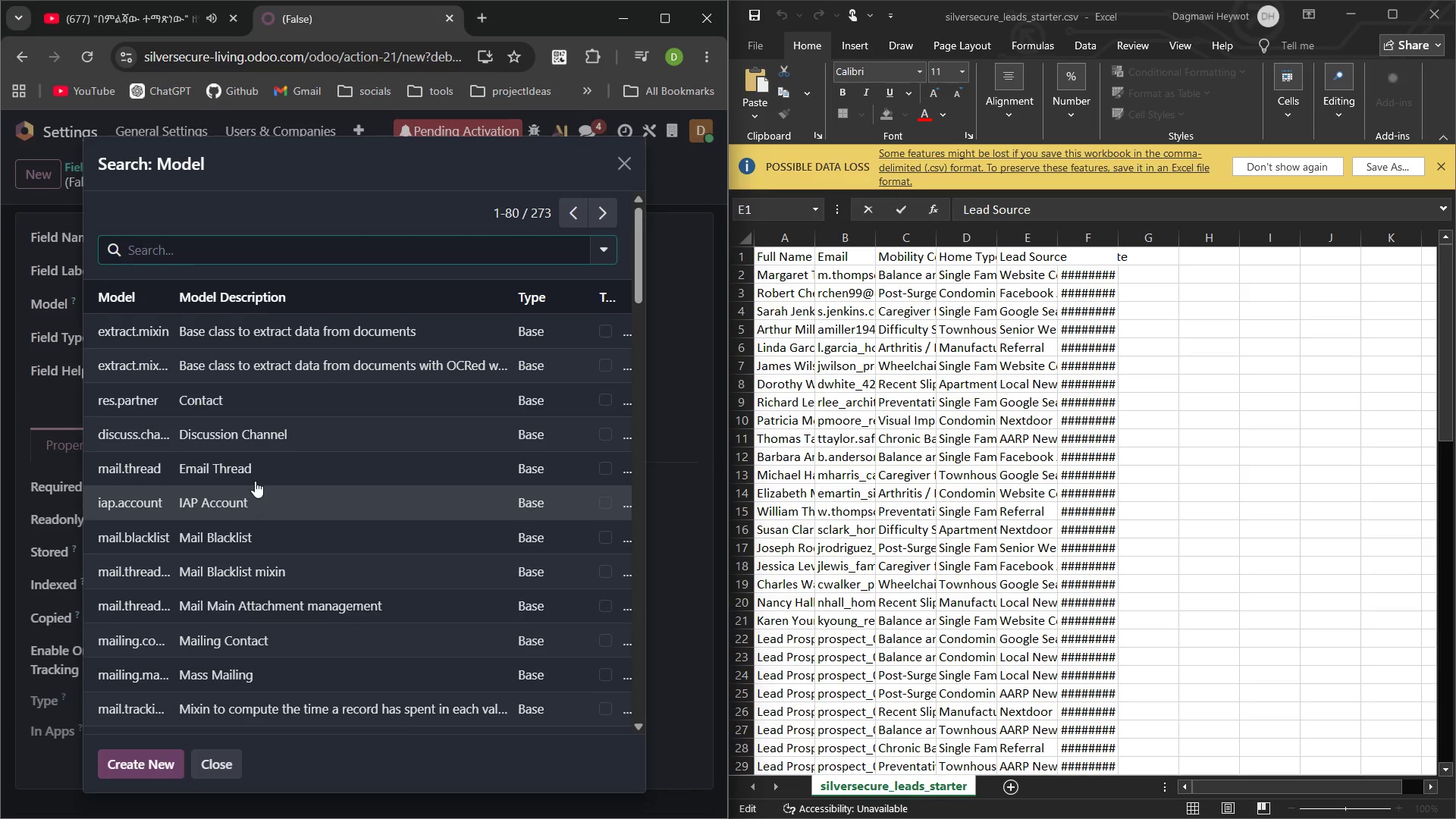 
mouse_move([293, 569])
 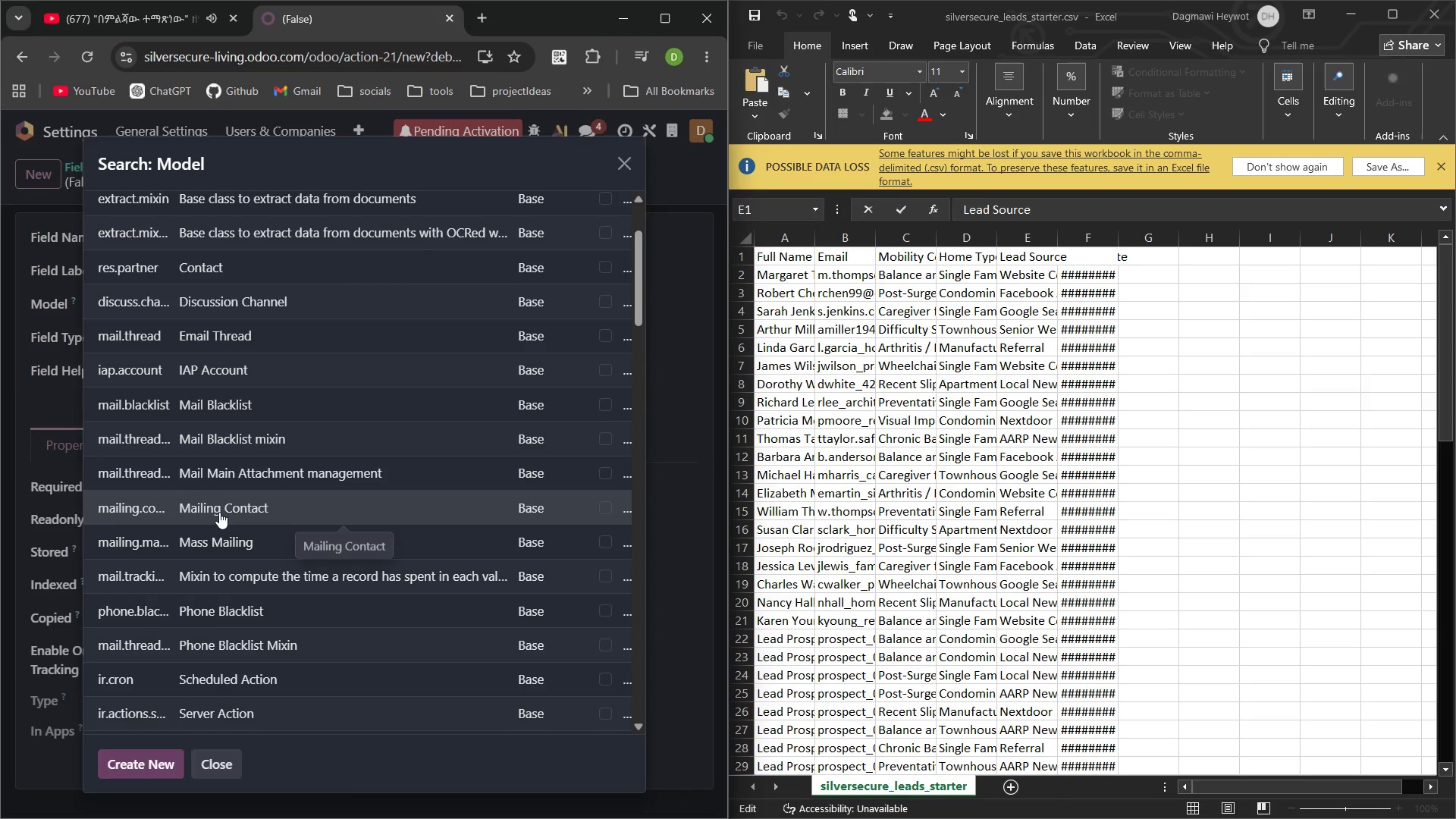 
left_click([219, 512])
 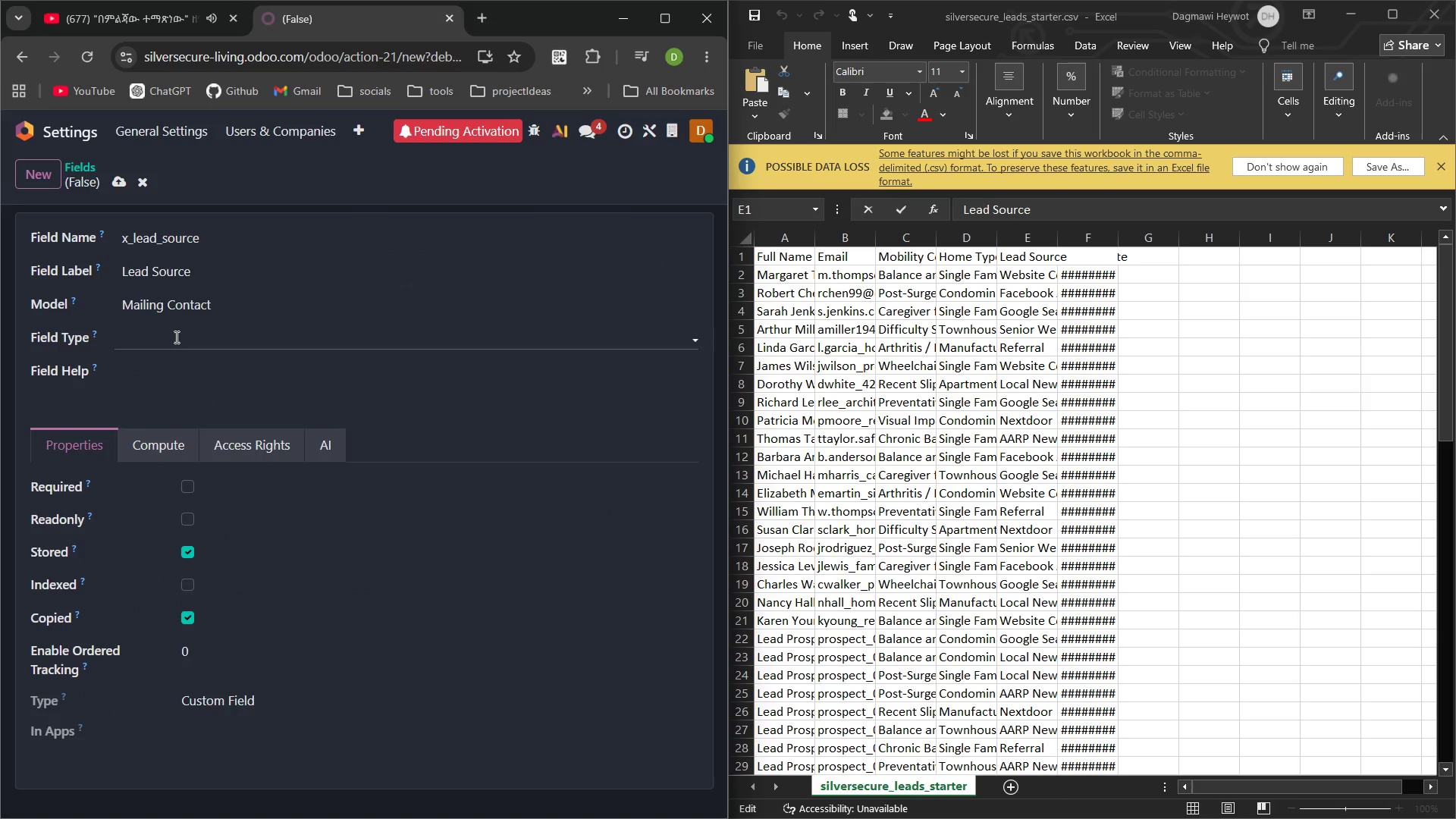 
left_click([155, 330])
 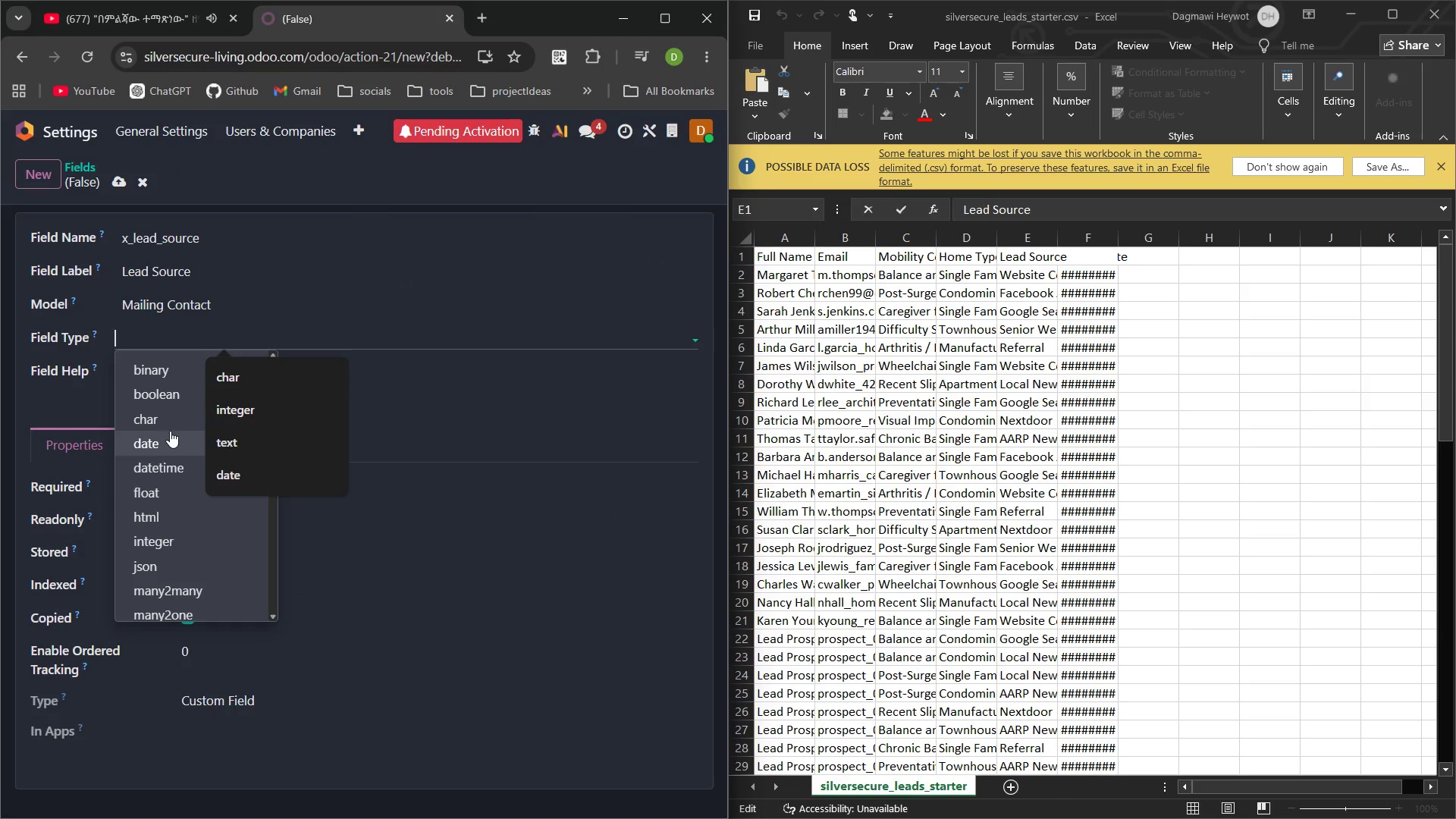 
left_click([166, 426])
 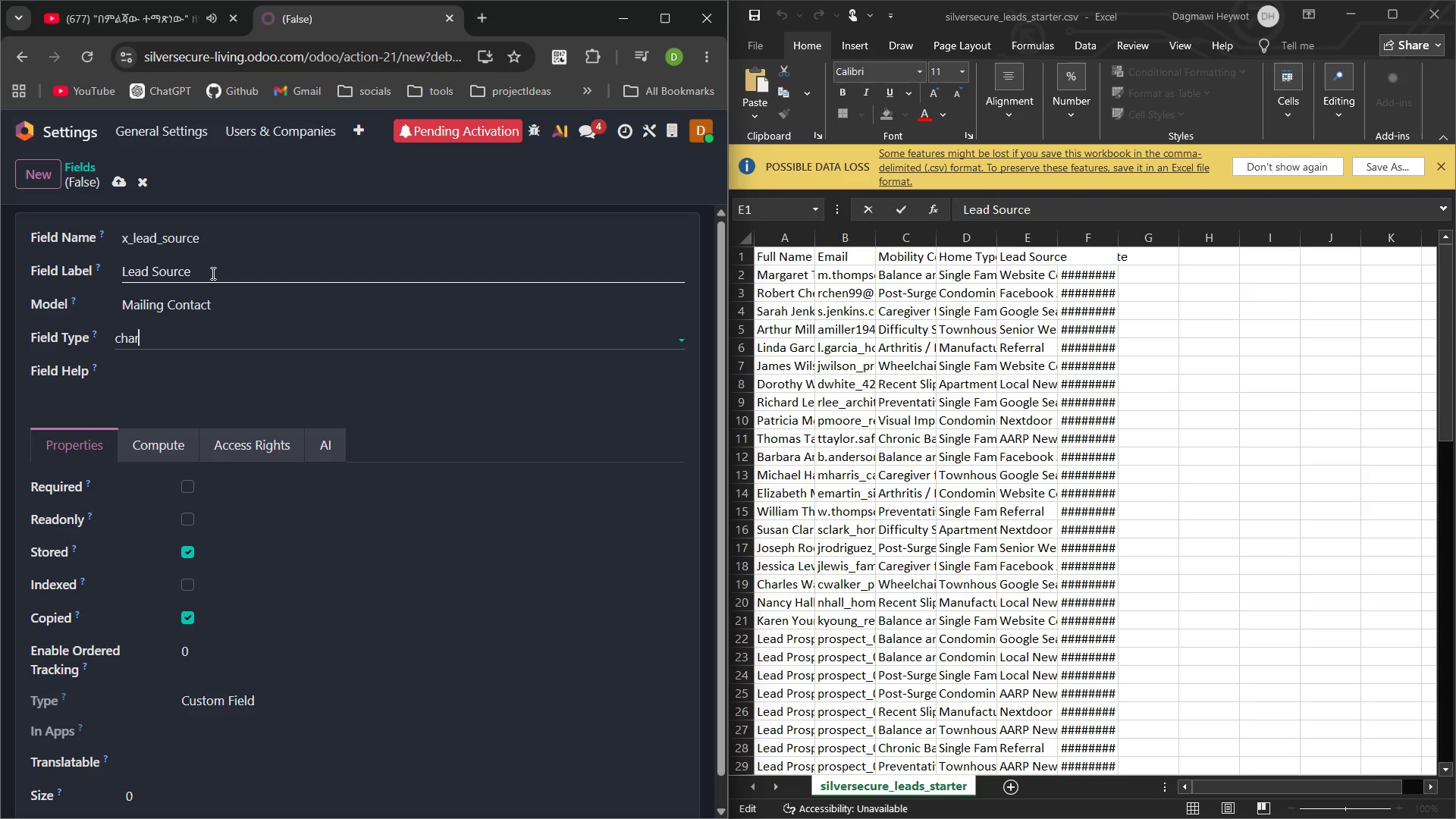 
left_click([111, 179])
 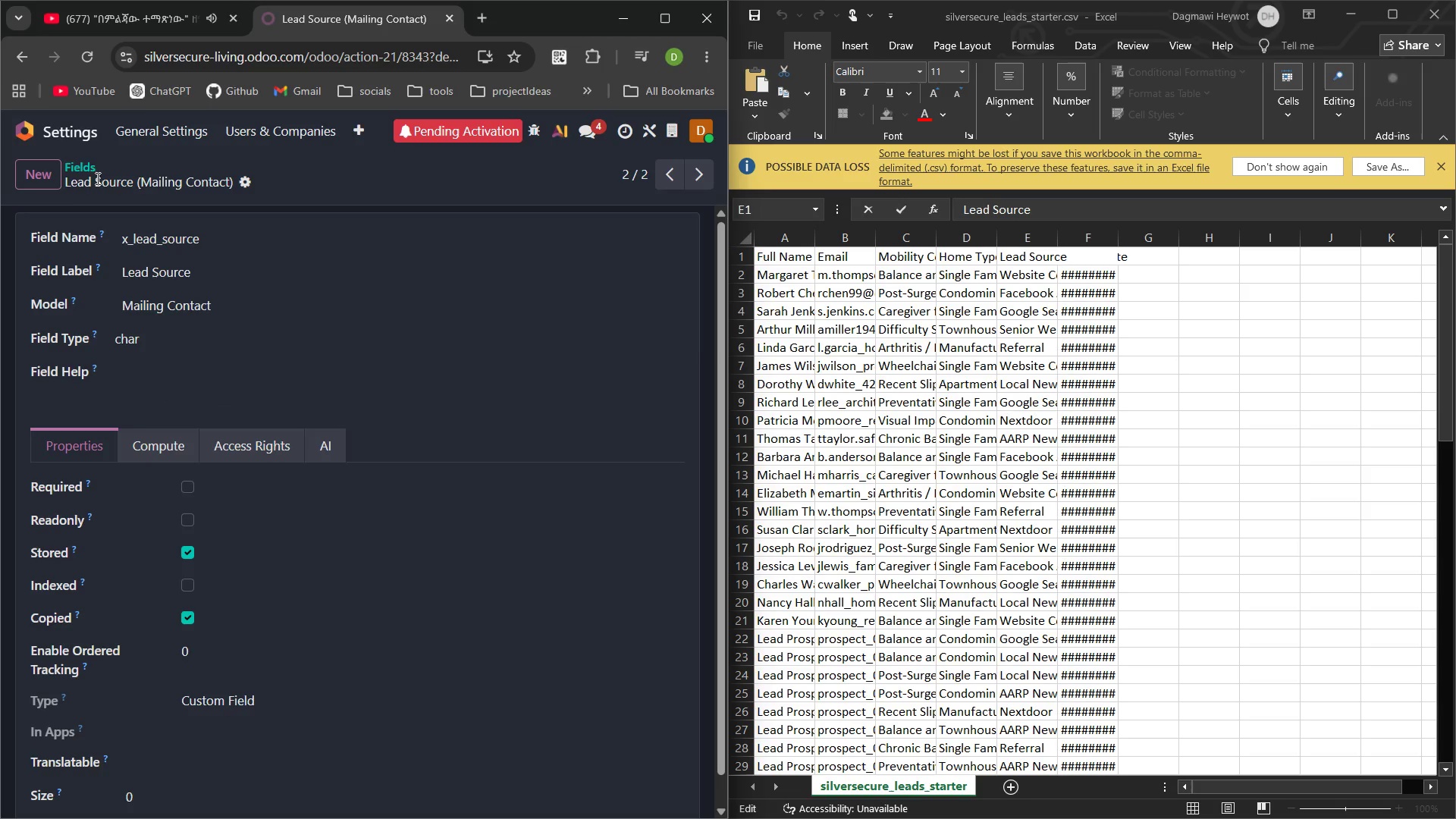 
left_click([46, 182])
 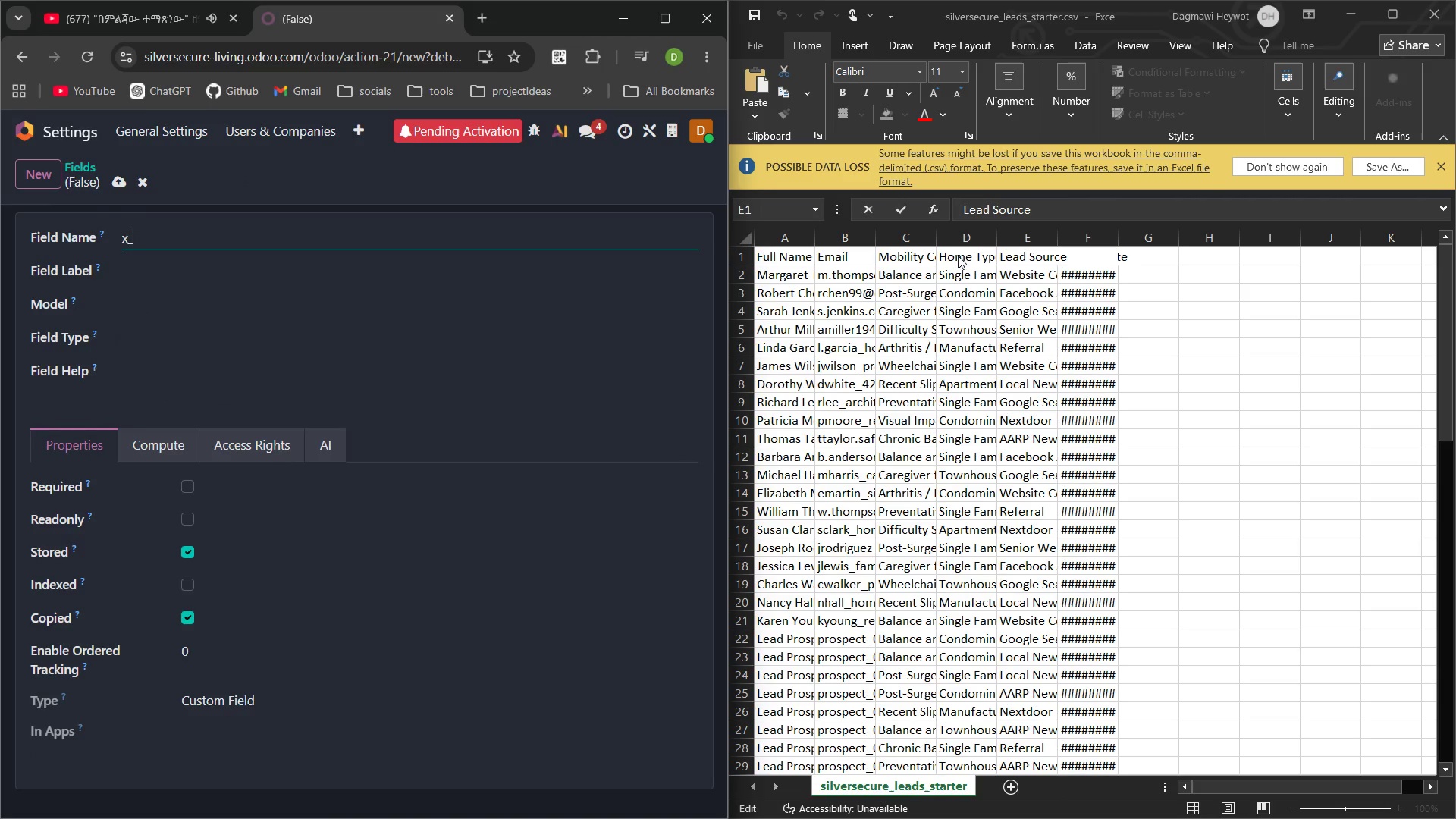 
double_click([954, 258])
 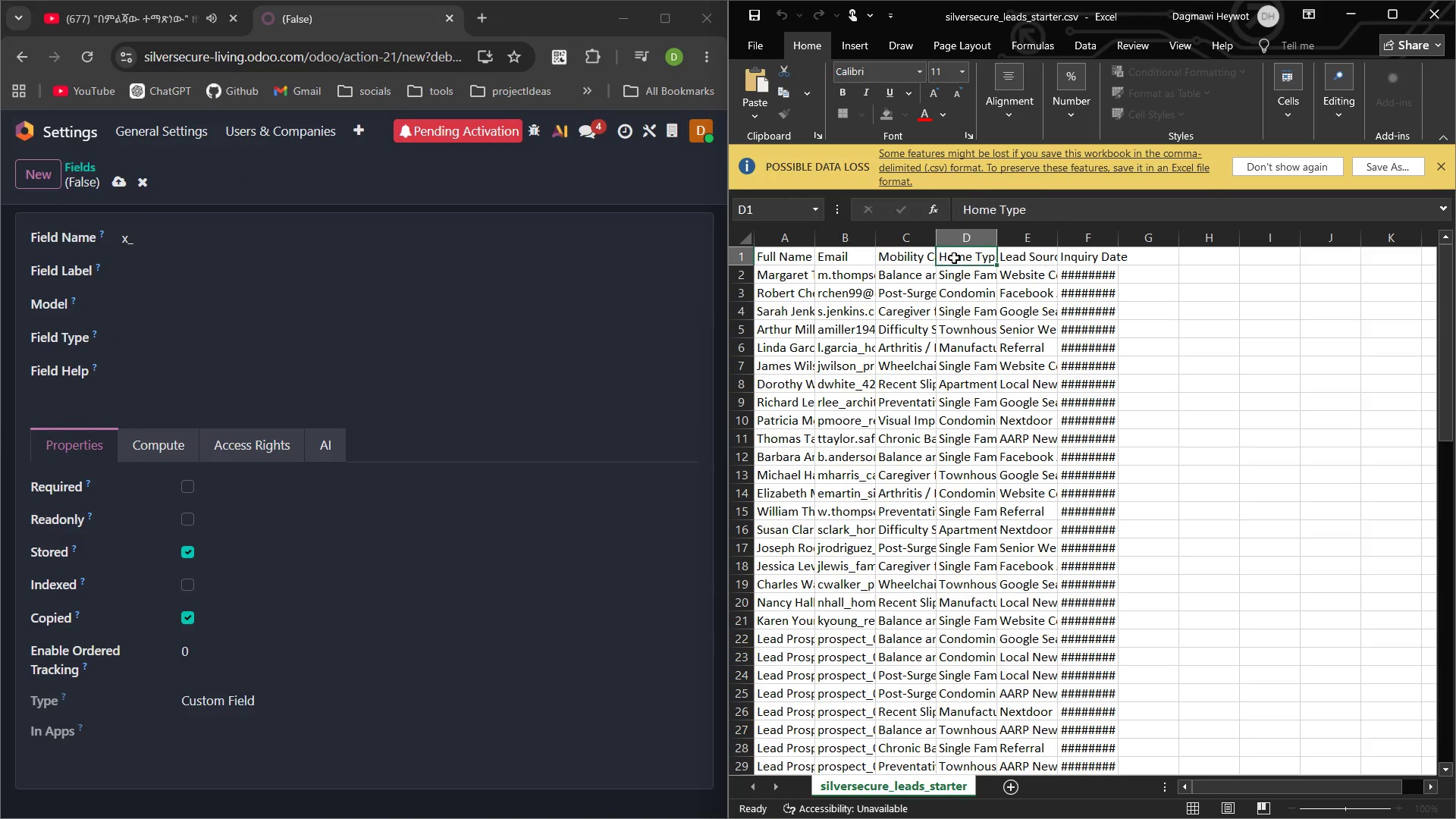 
triple_click([954, 258])
 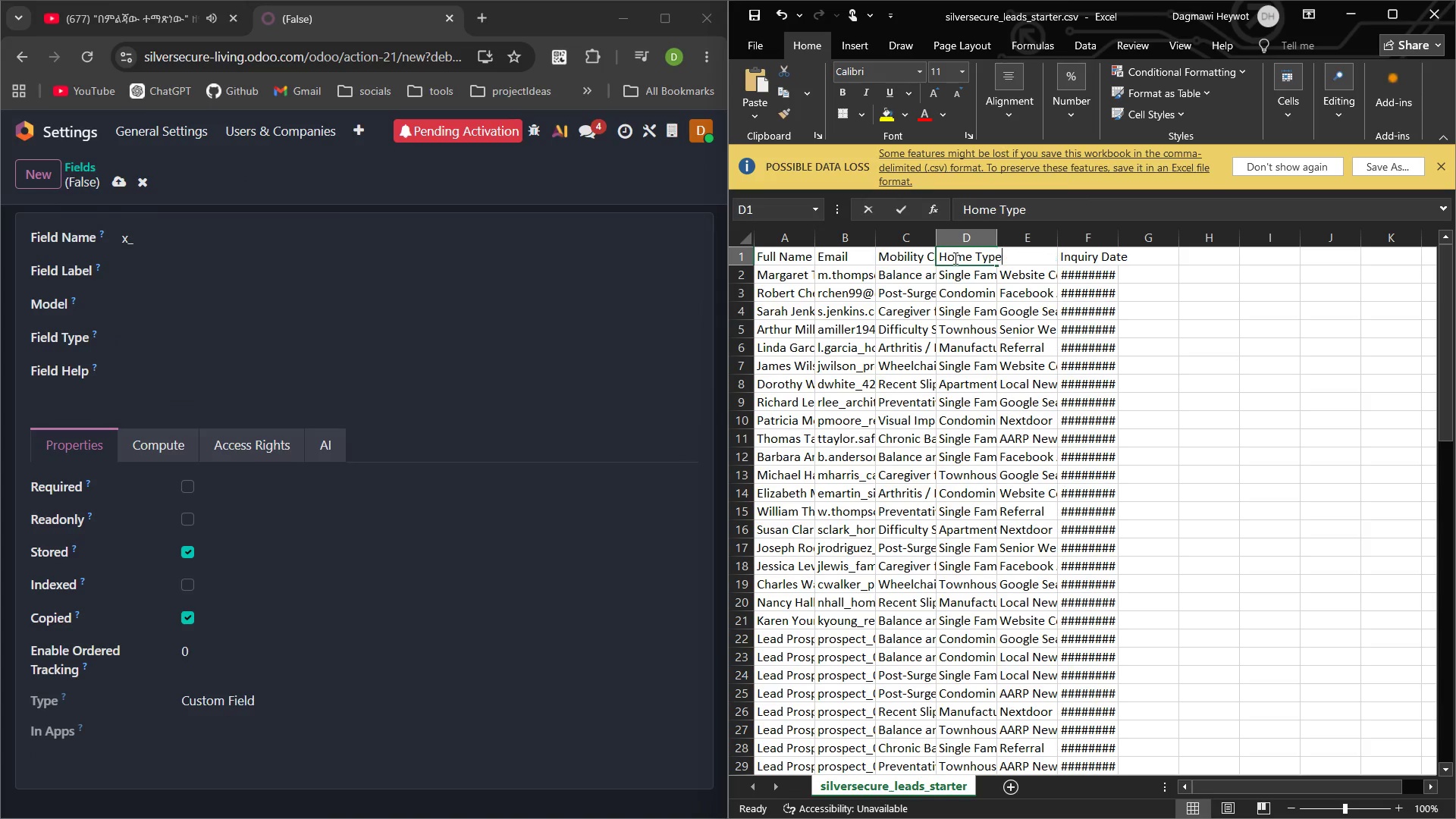 
triple_click([954, 258])
 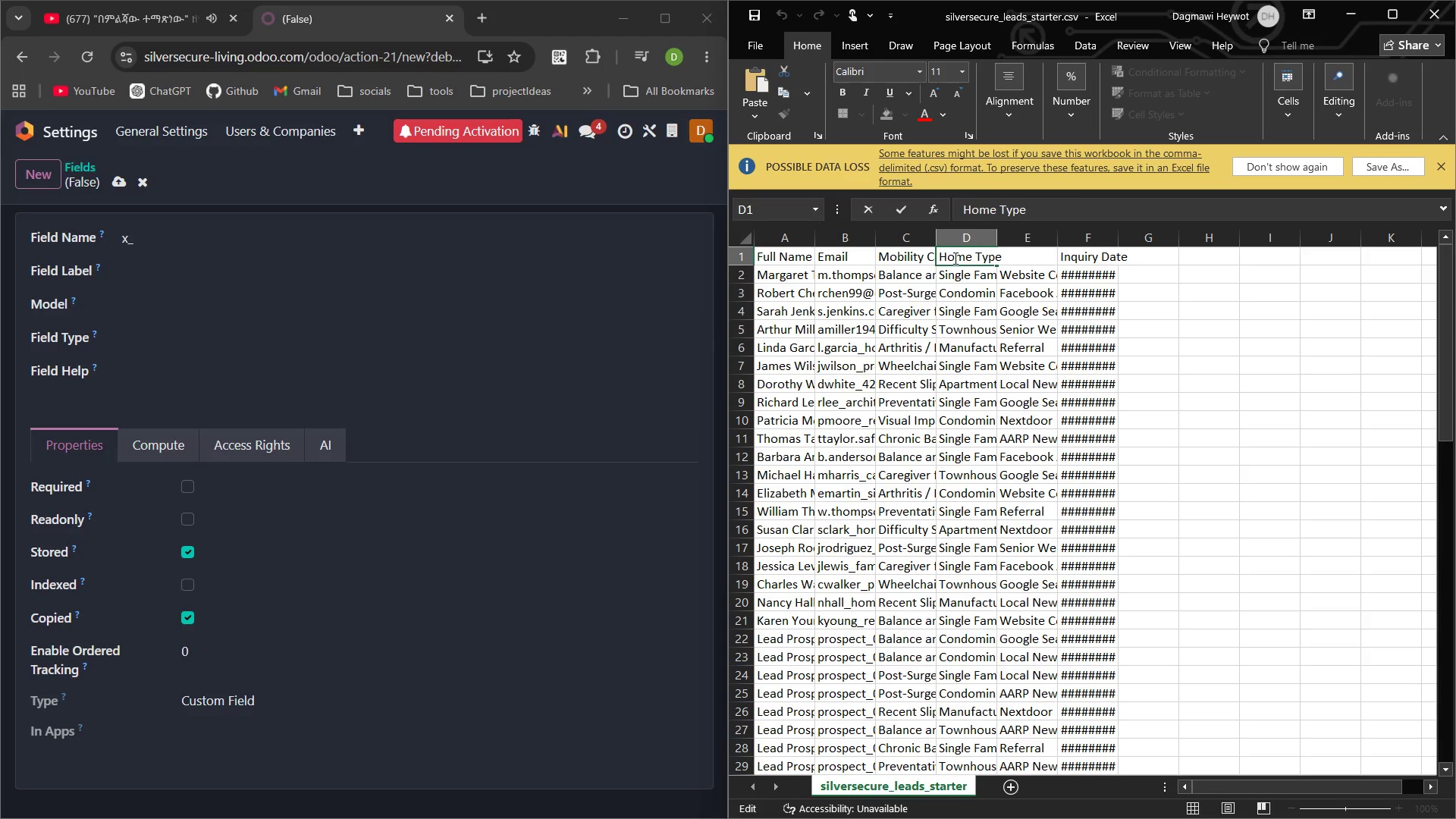 
double_click([954, 258])
 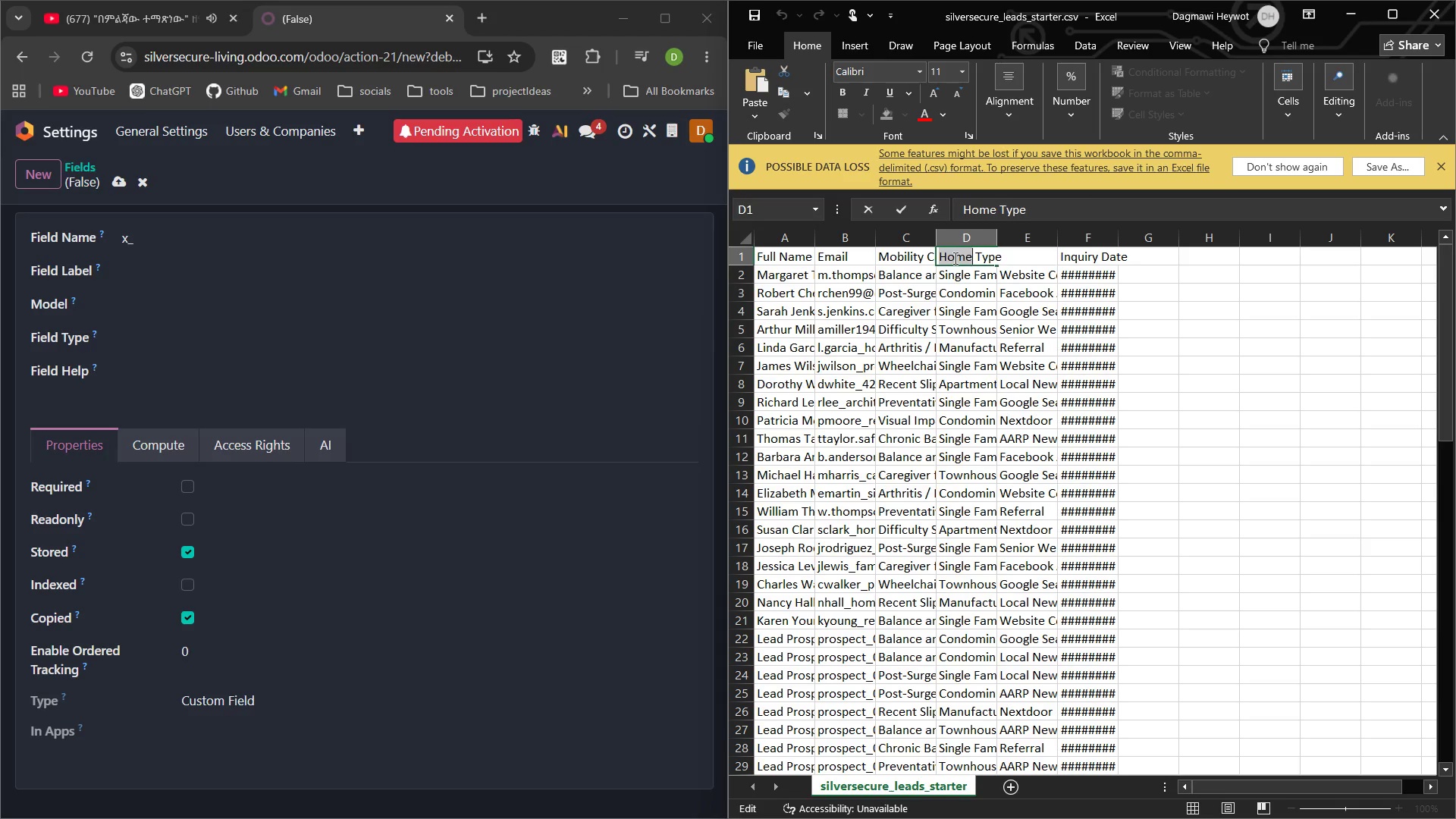 
triple_click([954, 258])
 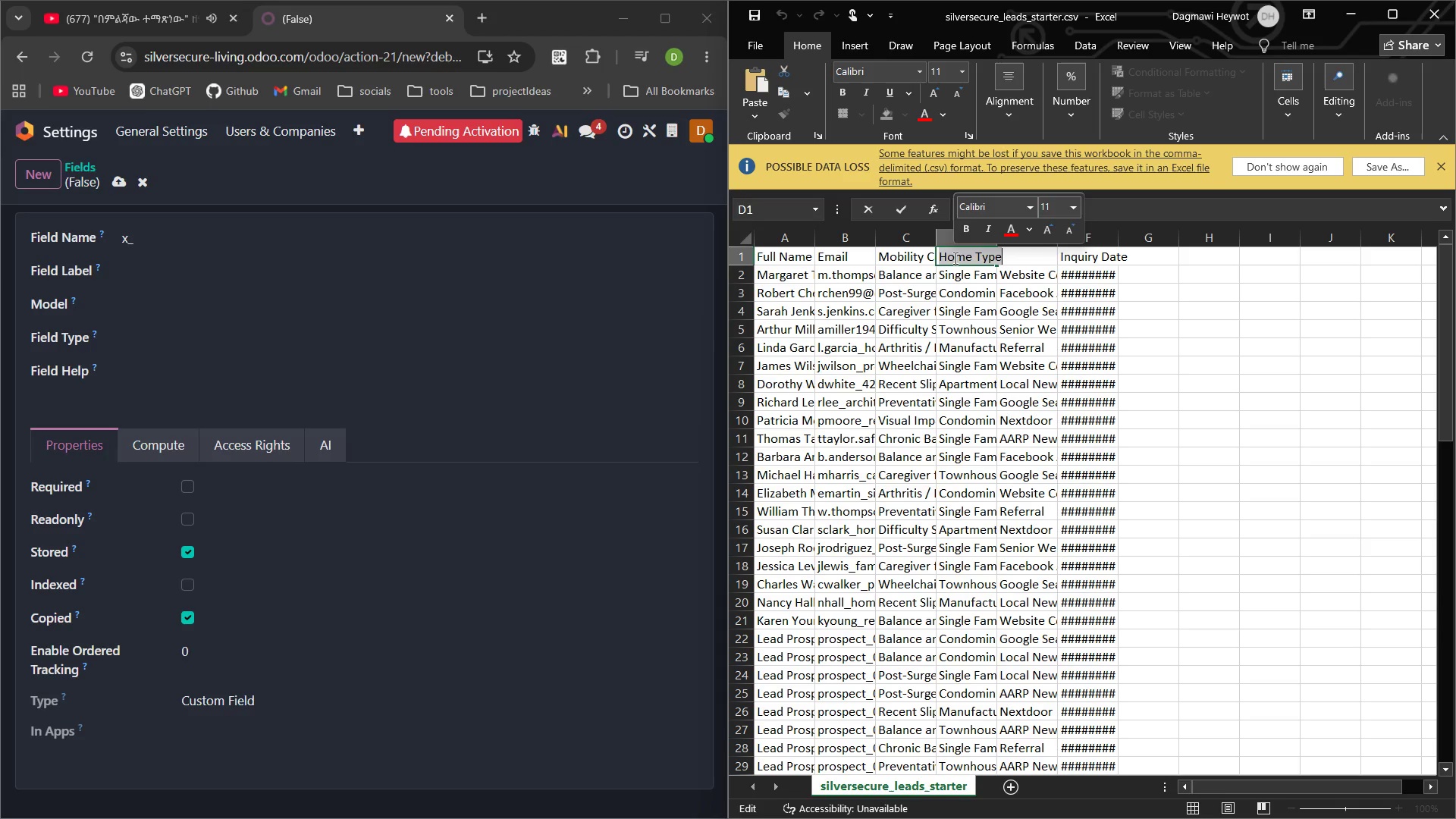 
key(Control+C)
 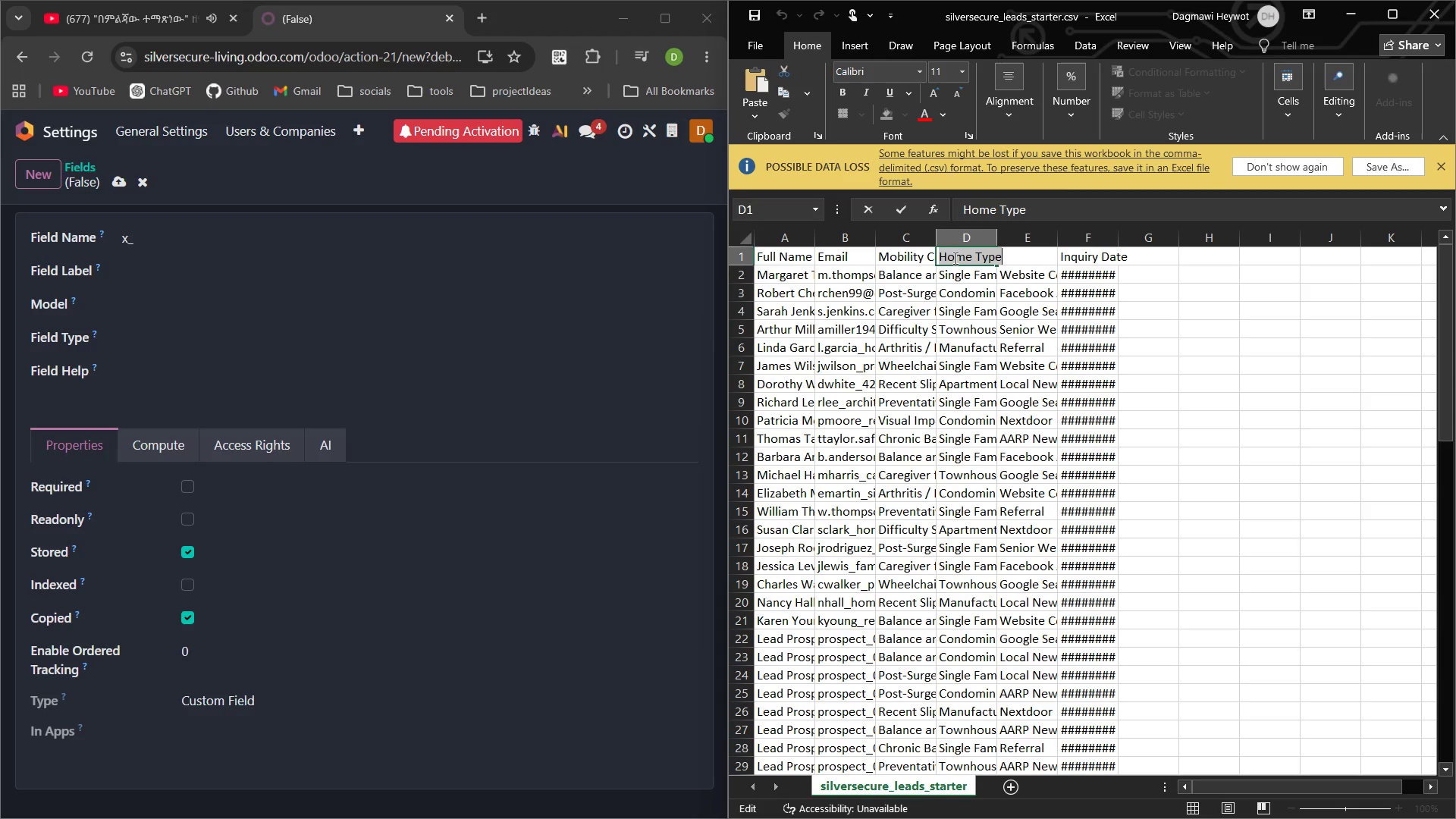 
key(Control+C)
 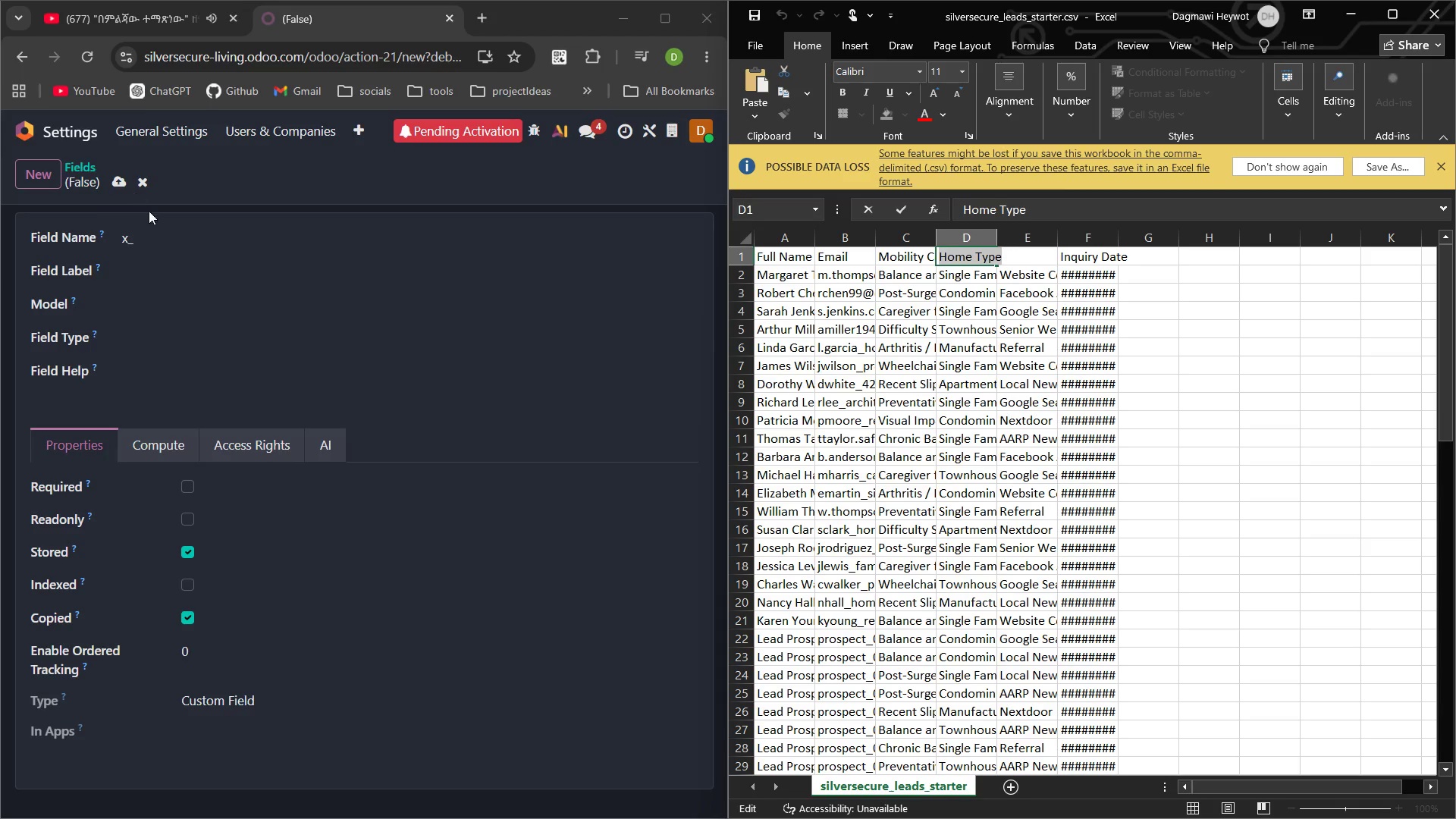 
left_click([179, 242])
 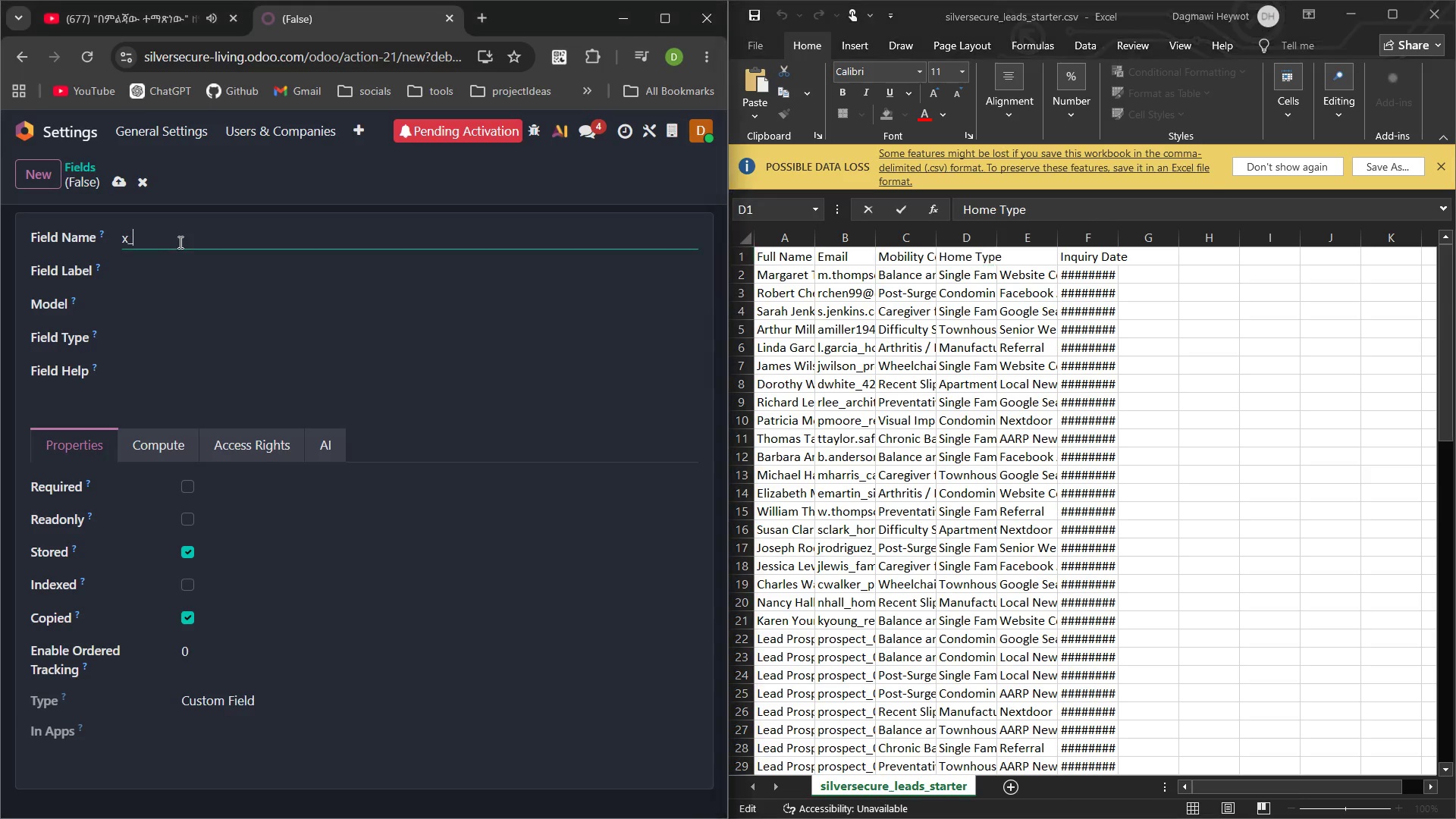 
key(Control+V)
 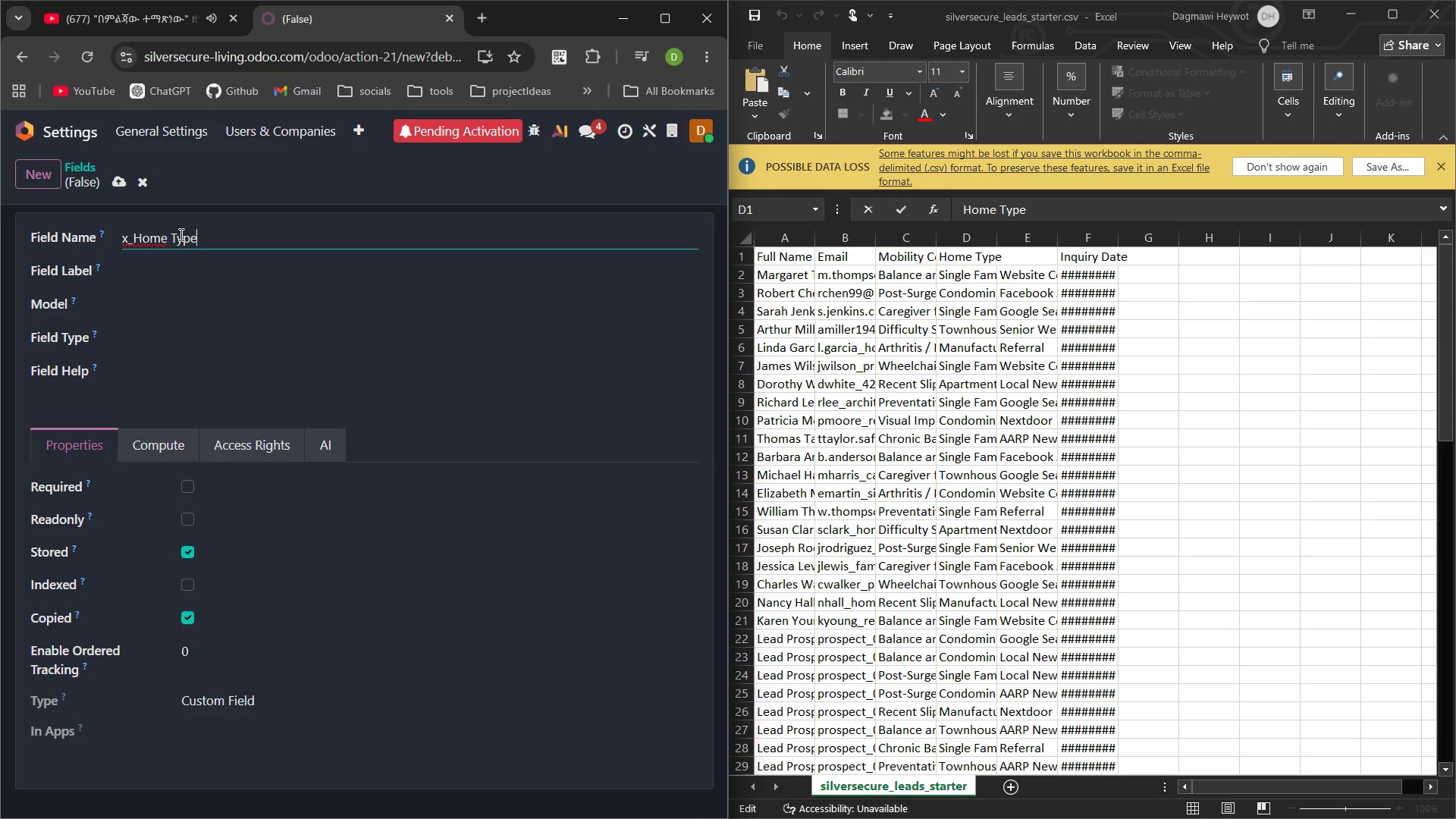 
left_click([174, 234])
 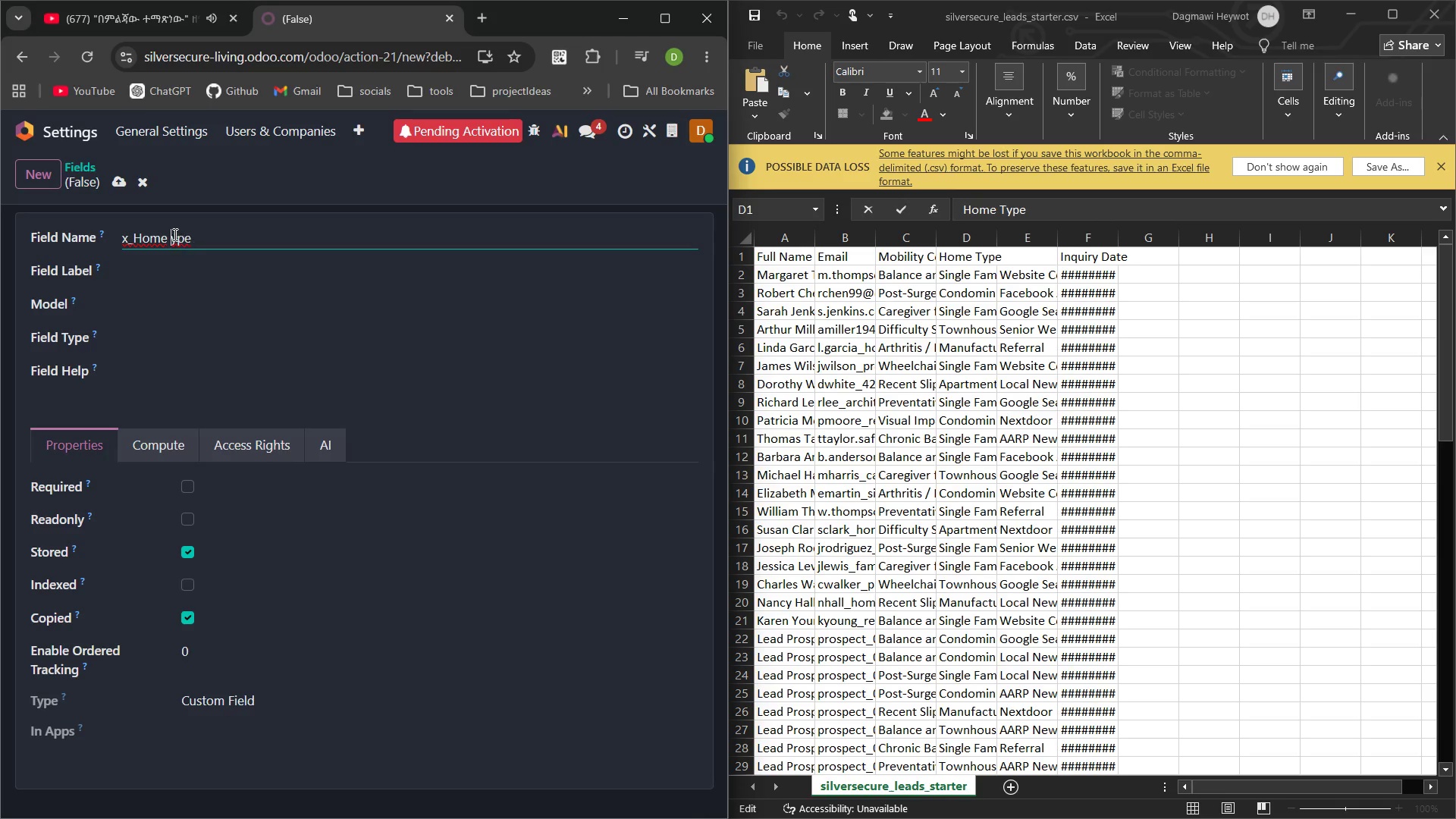 
key(Backspace)
 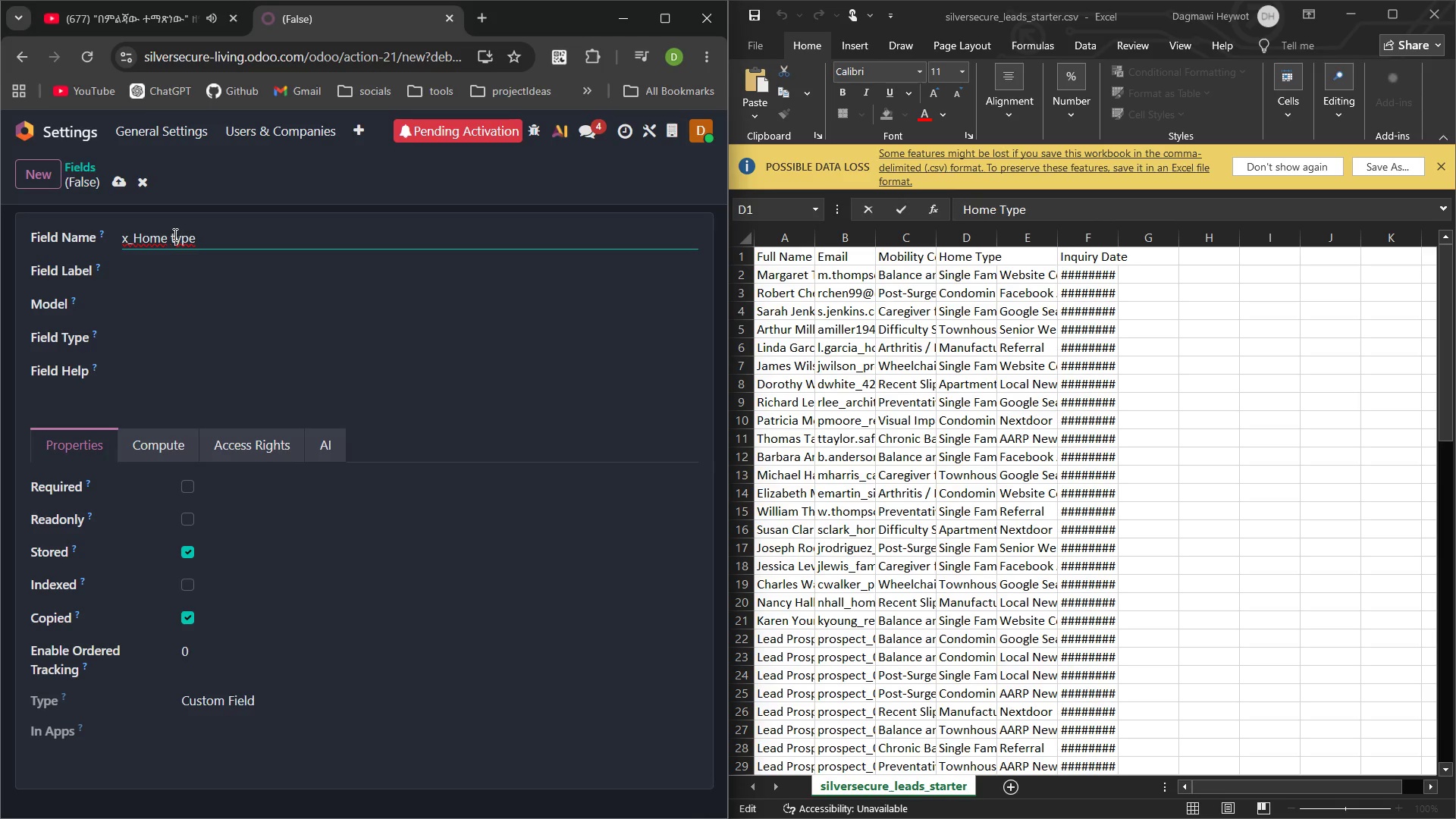 
key(T)
 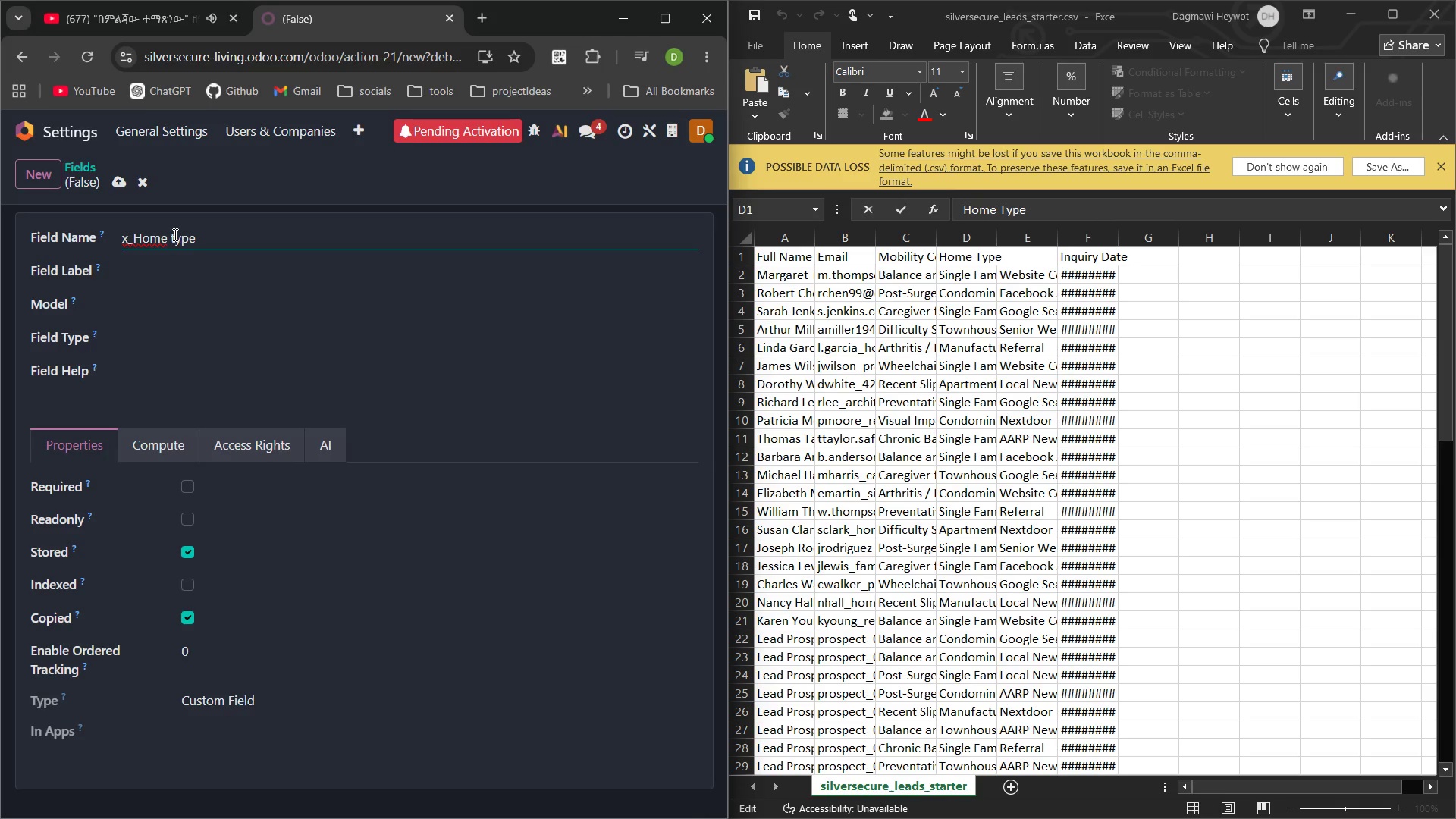 
key(ArrowLeft)
 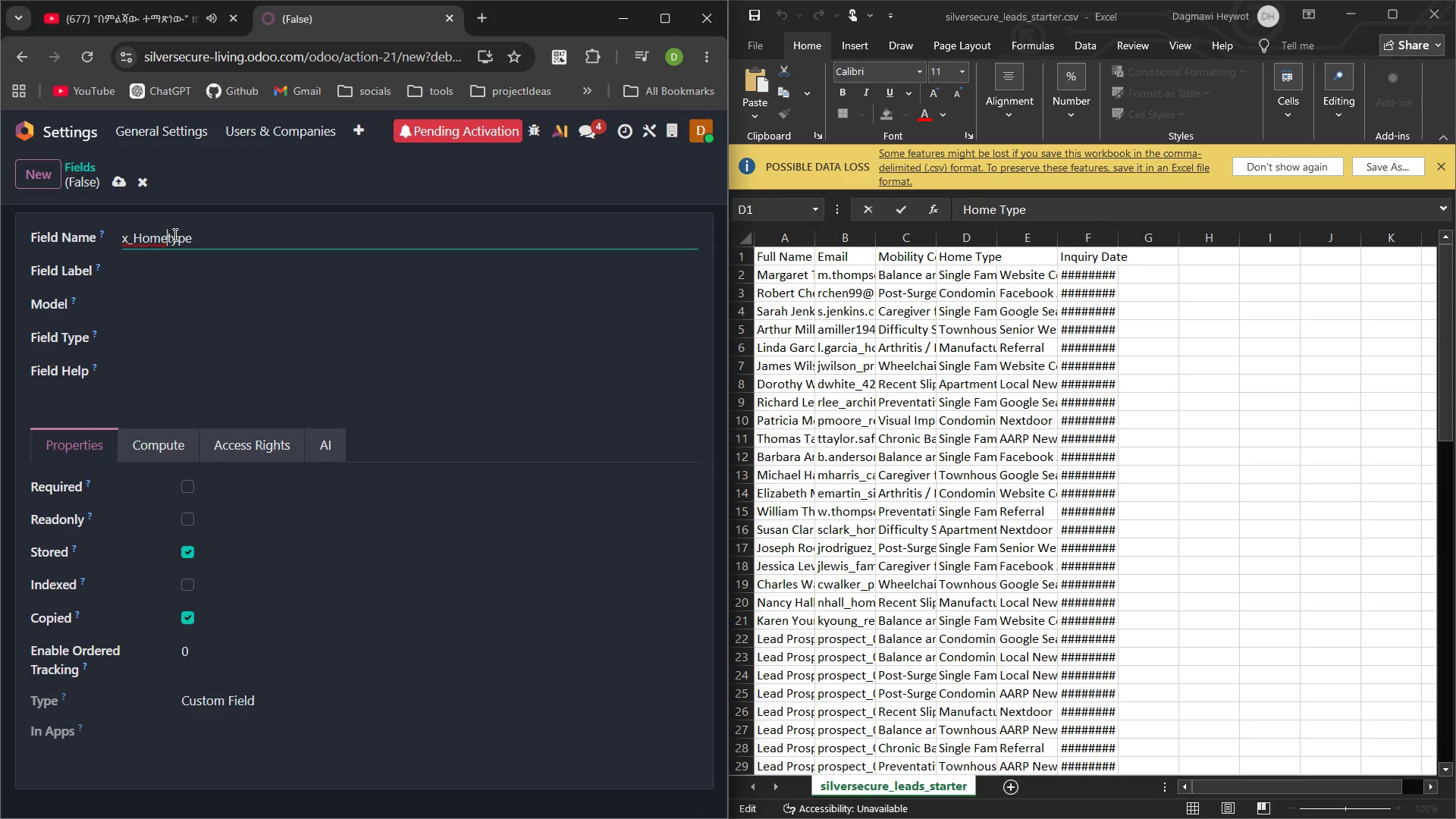 
key(Backspace)
 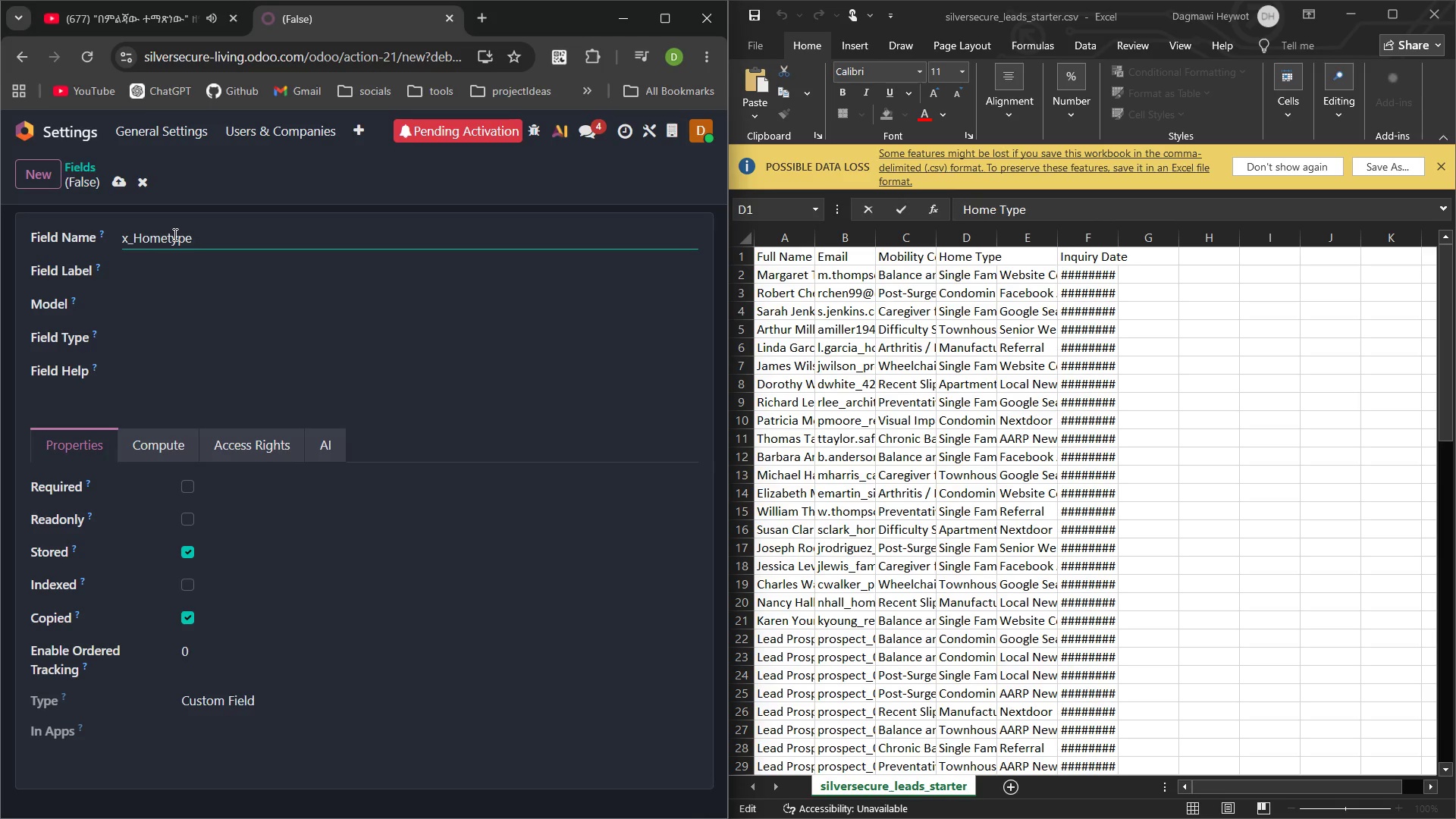 
key(Shift+ShiftLeft)
 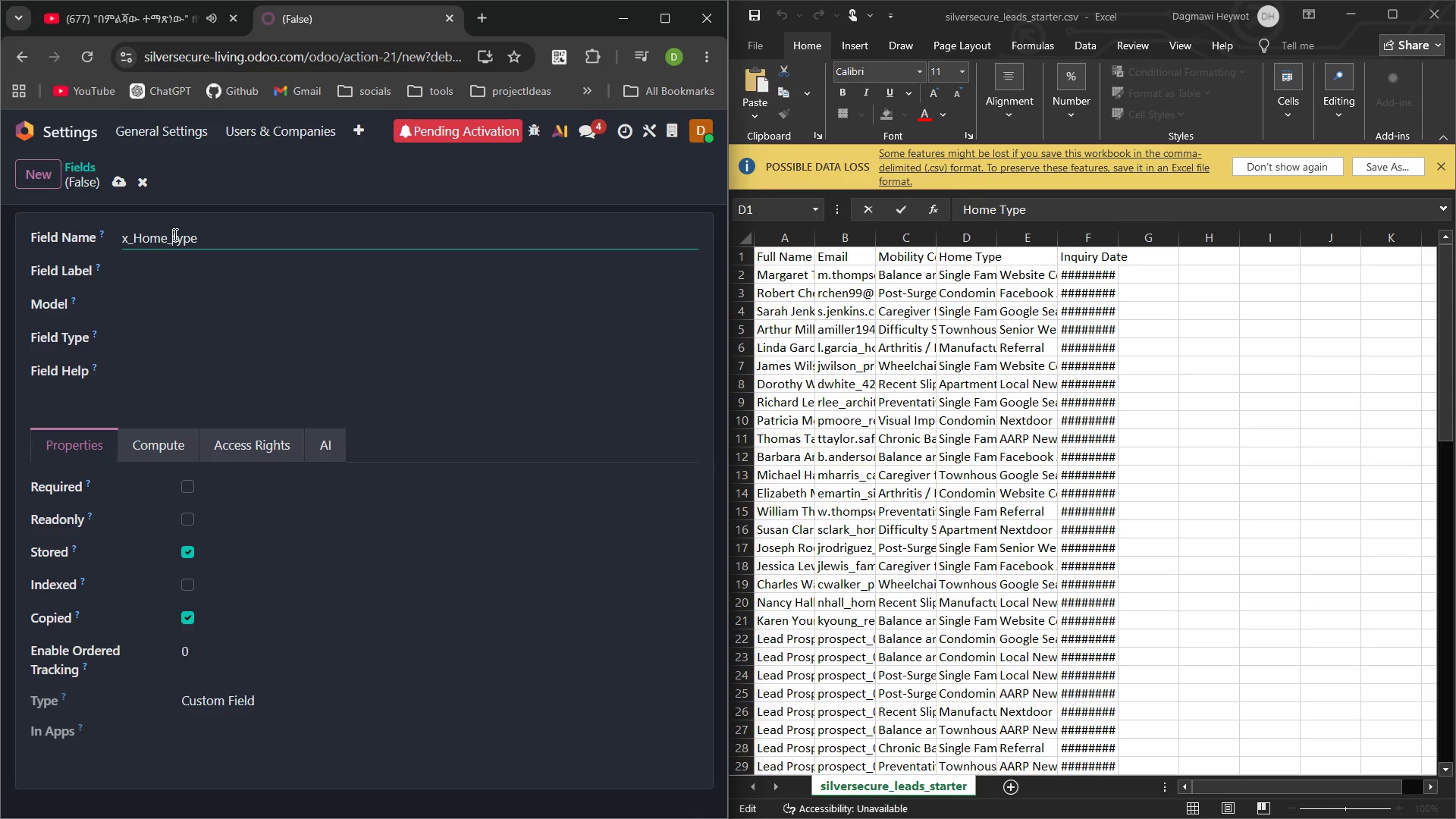 
key(Shift+Minus)
 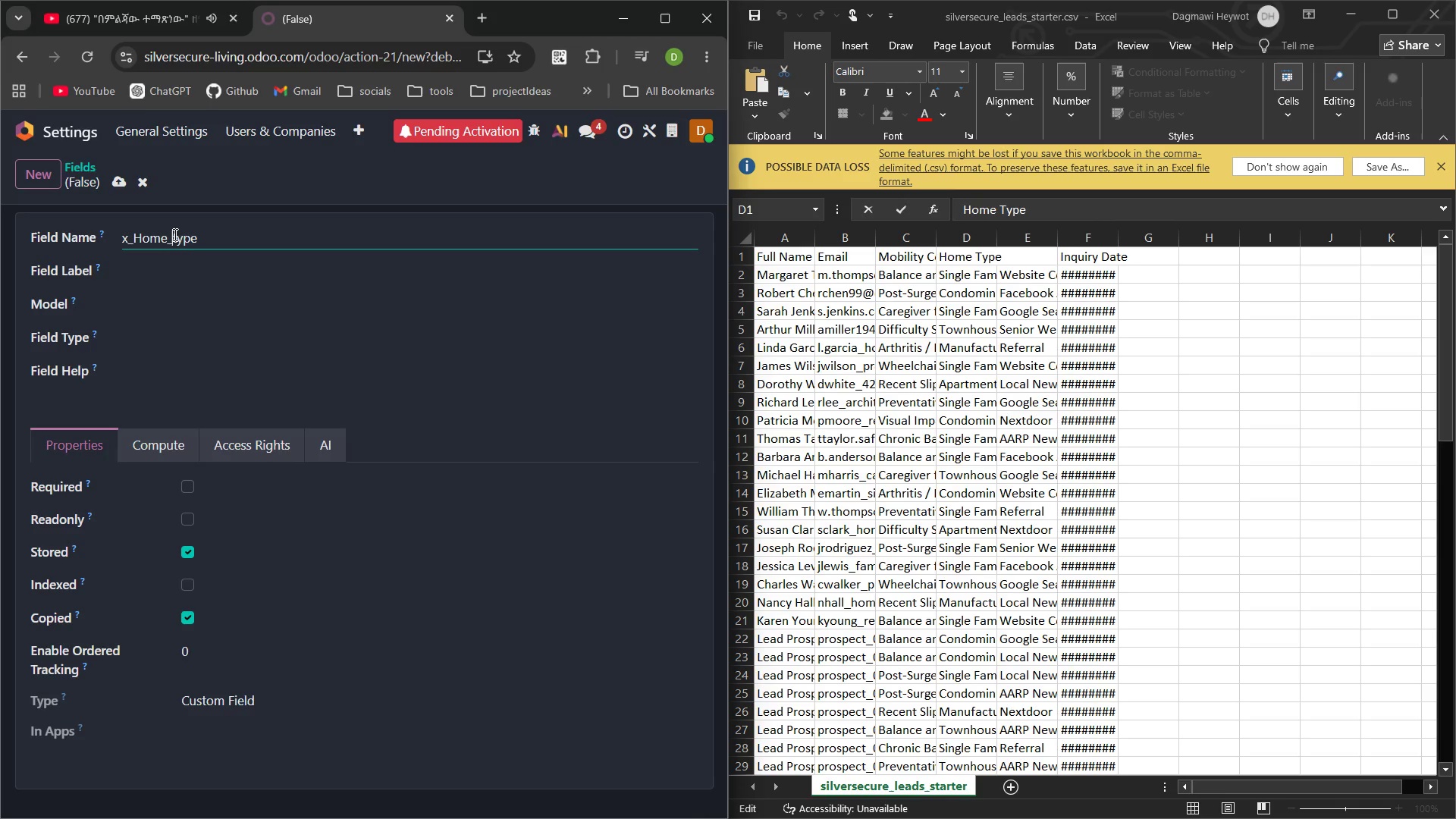 
key(Control+ArrowLeft)
 